 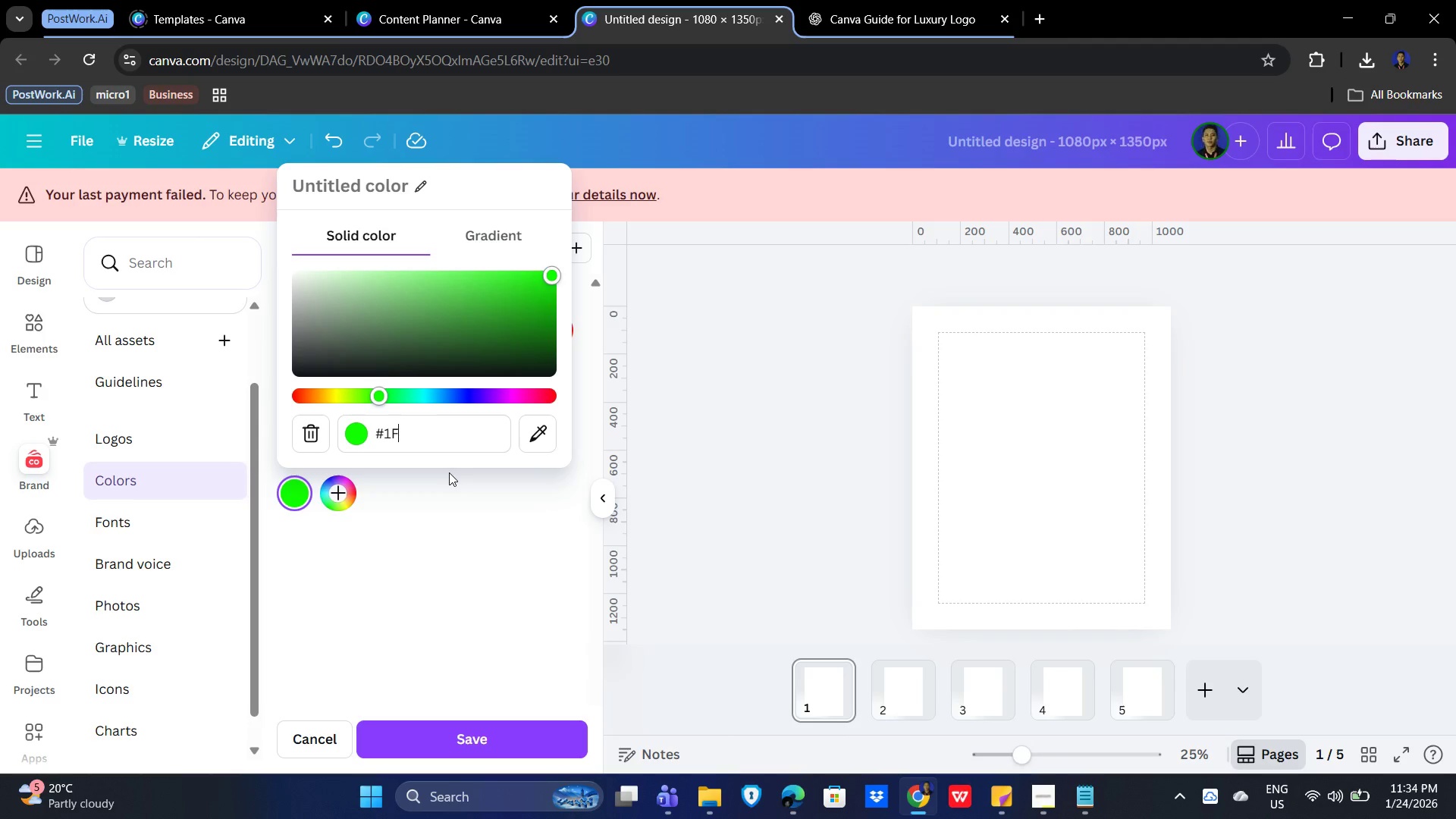 
key(Numpad1)
 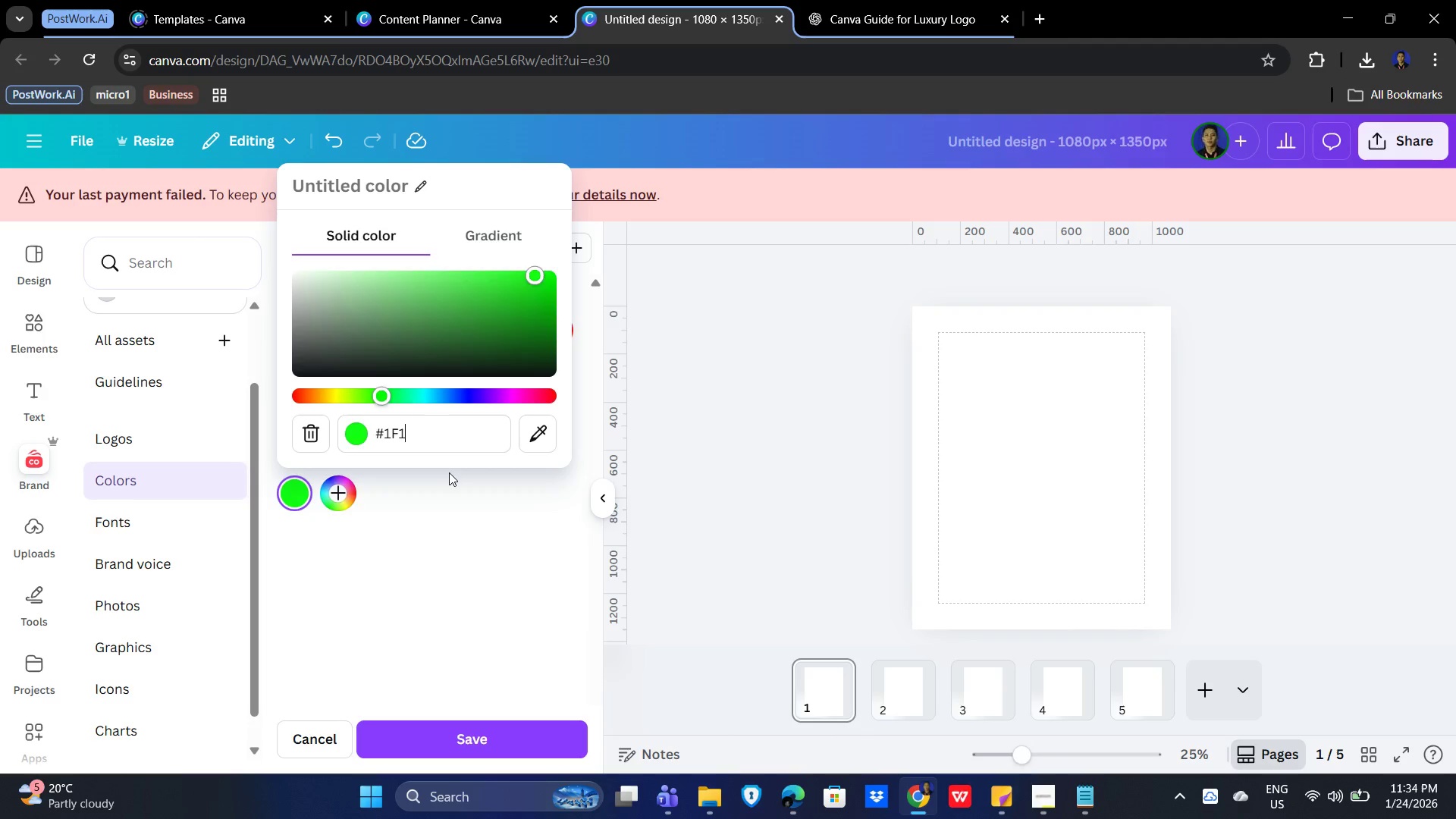 
key(F)
 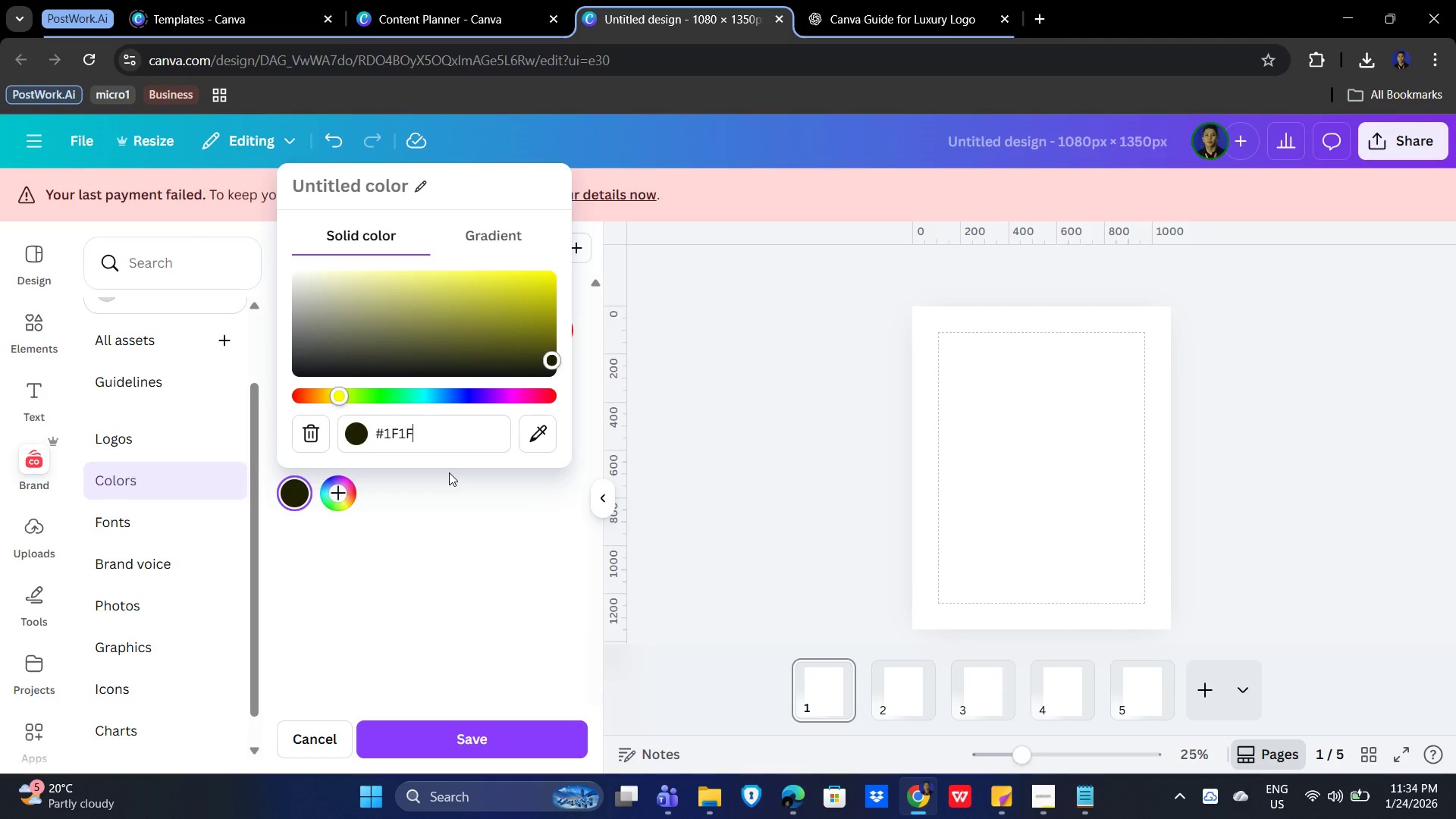 
key(Numpad1)
 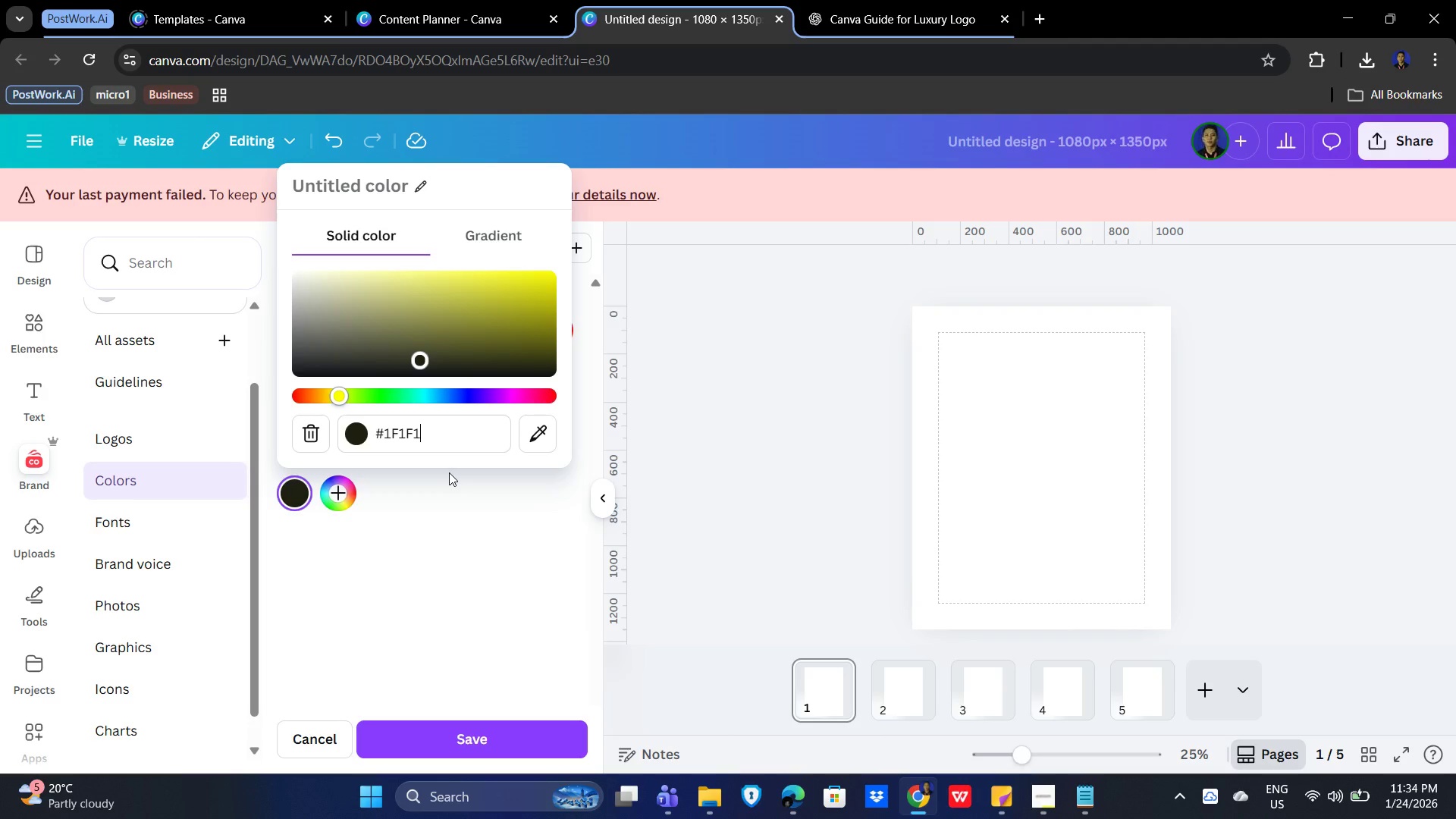 
key(F)
 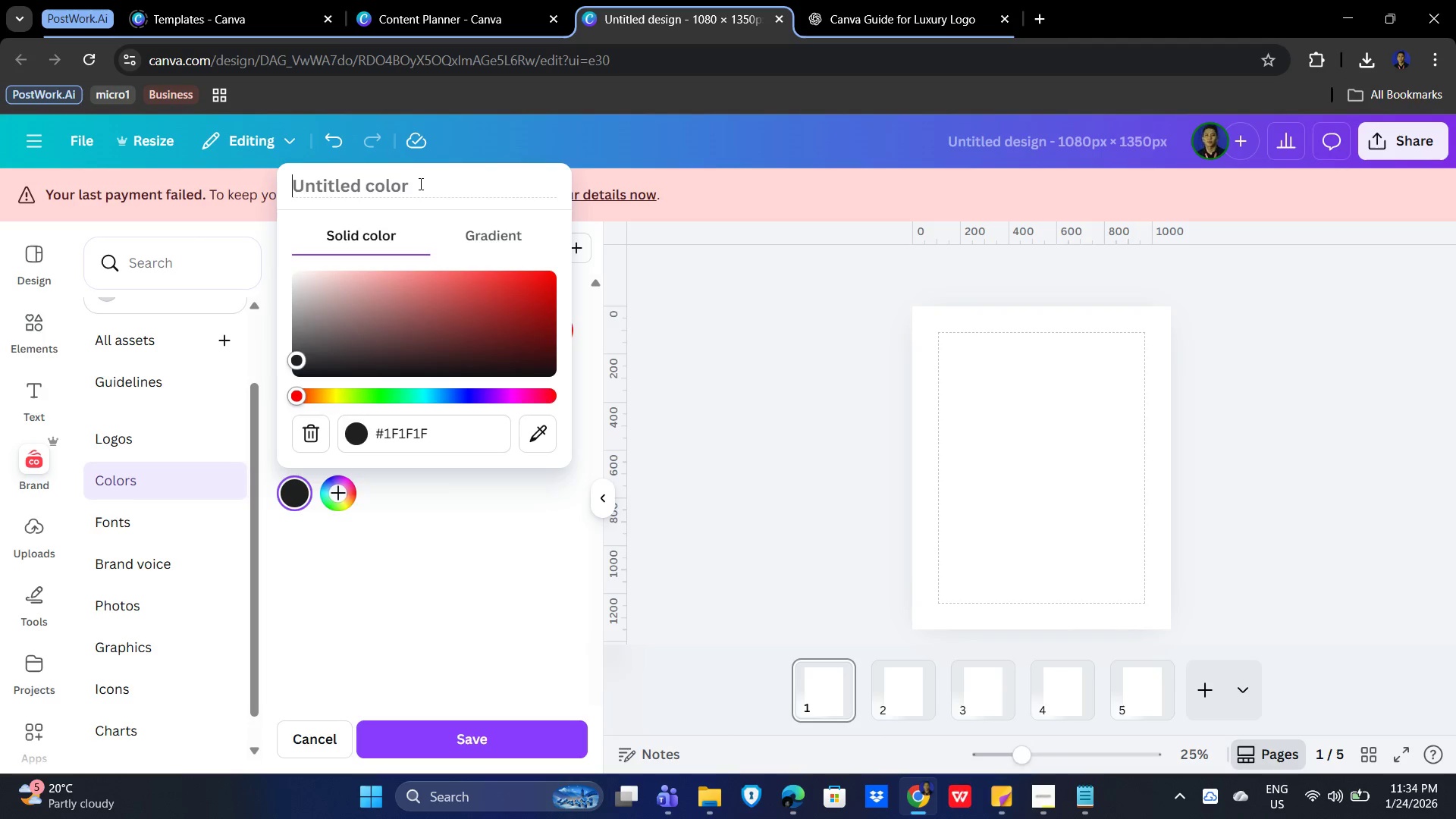 
type(Charcoal)
 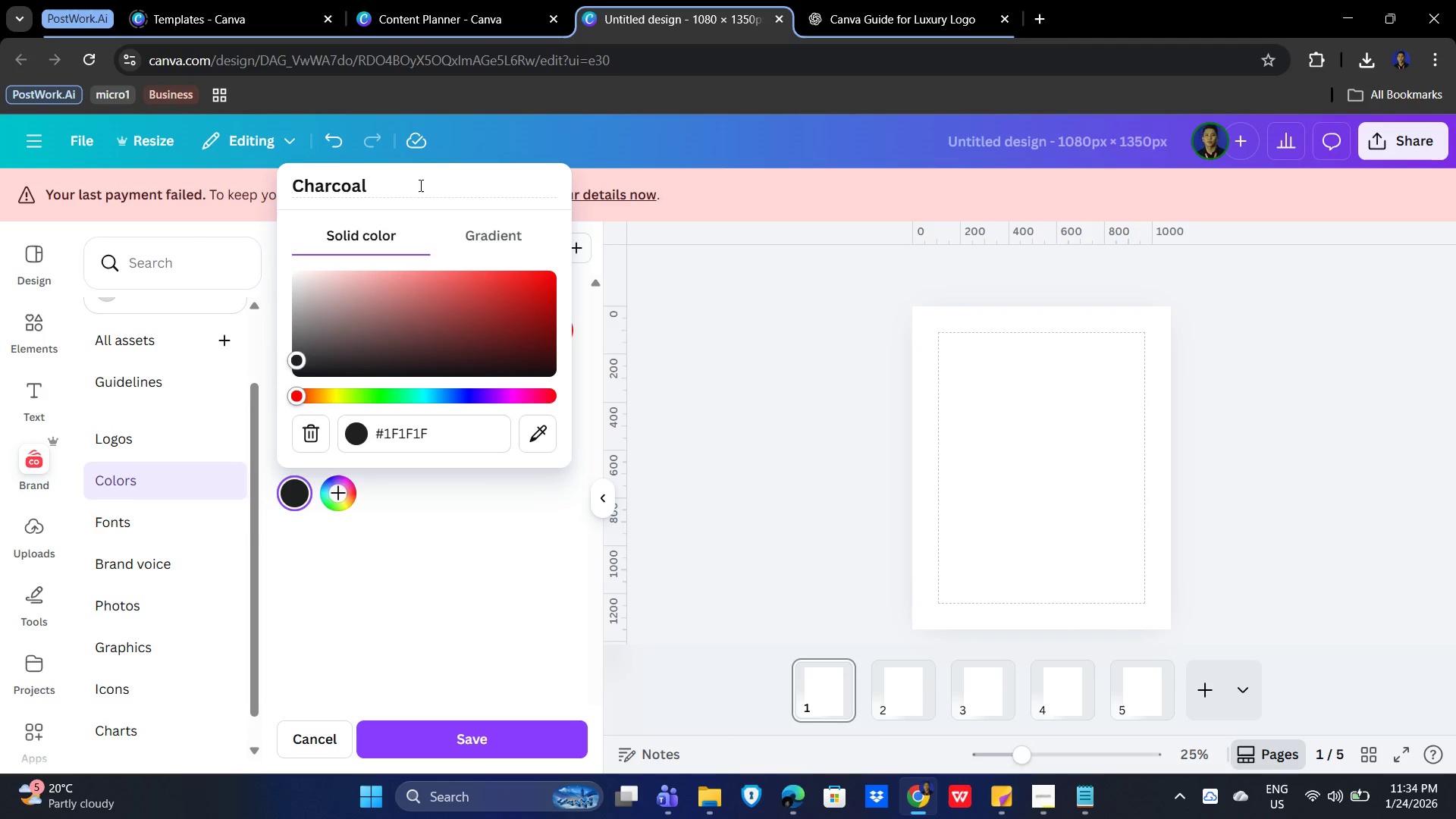 
key(Enter)
 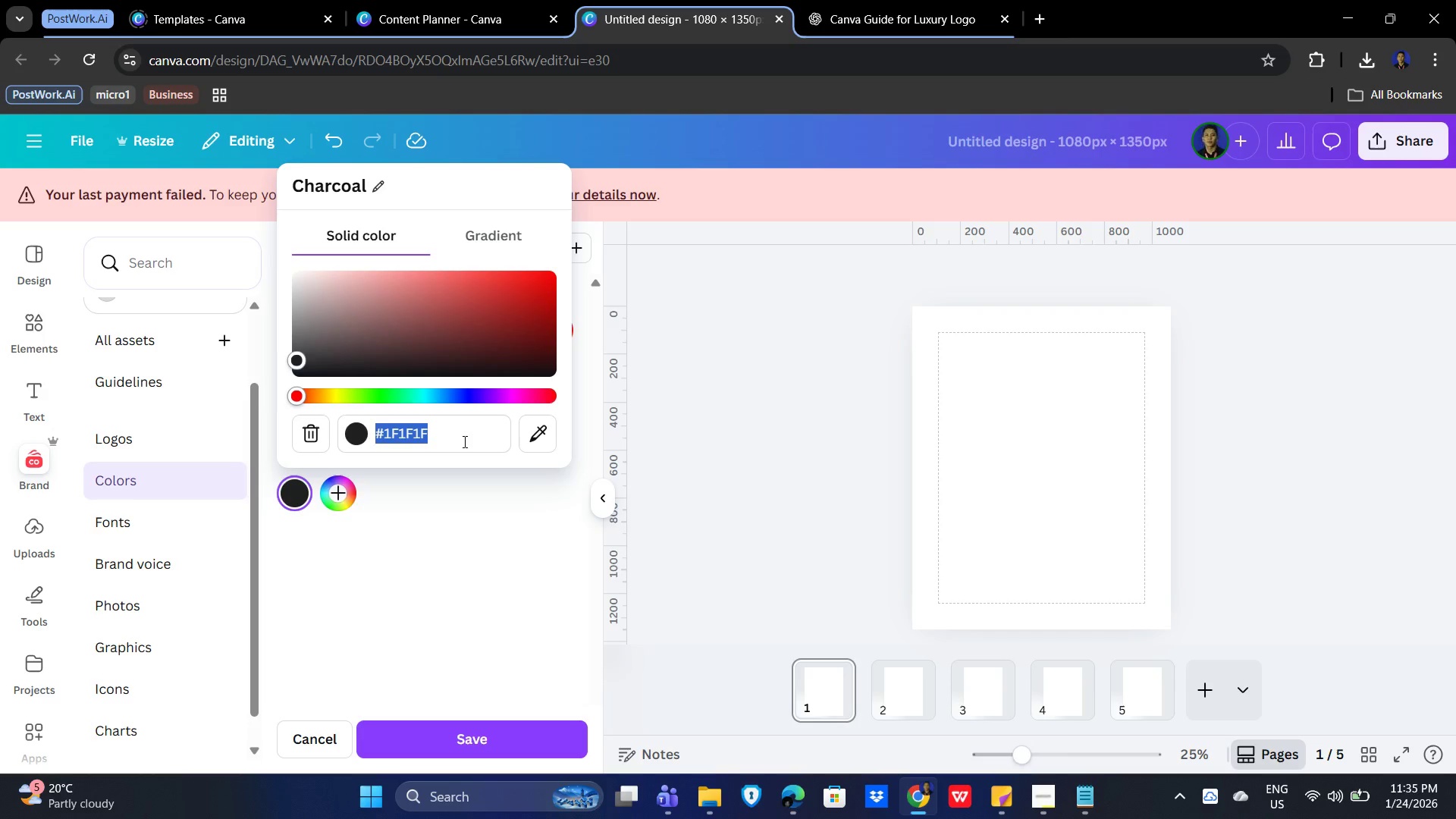 
wait(34.61)
 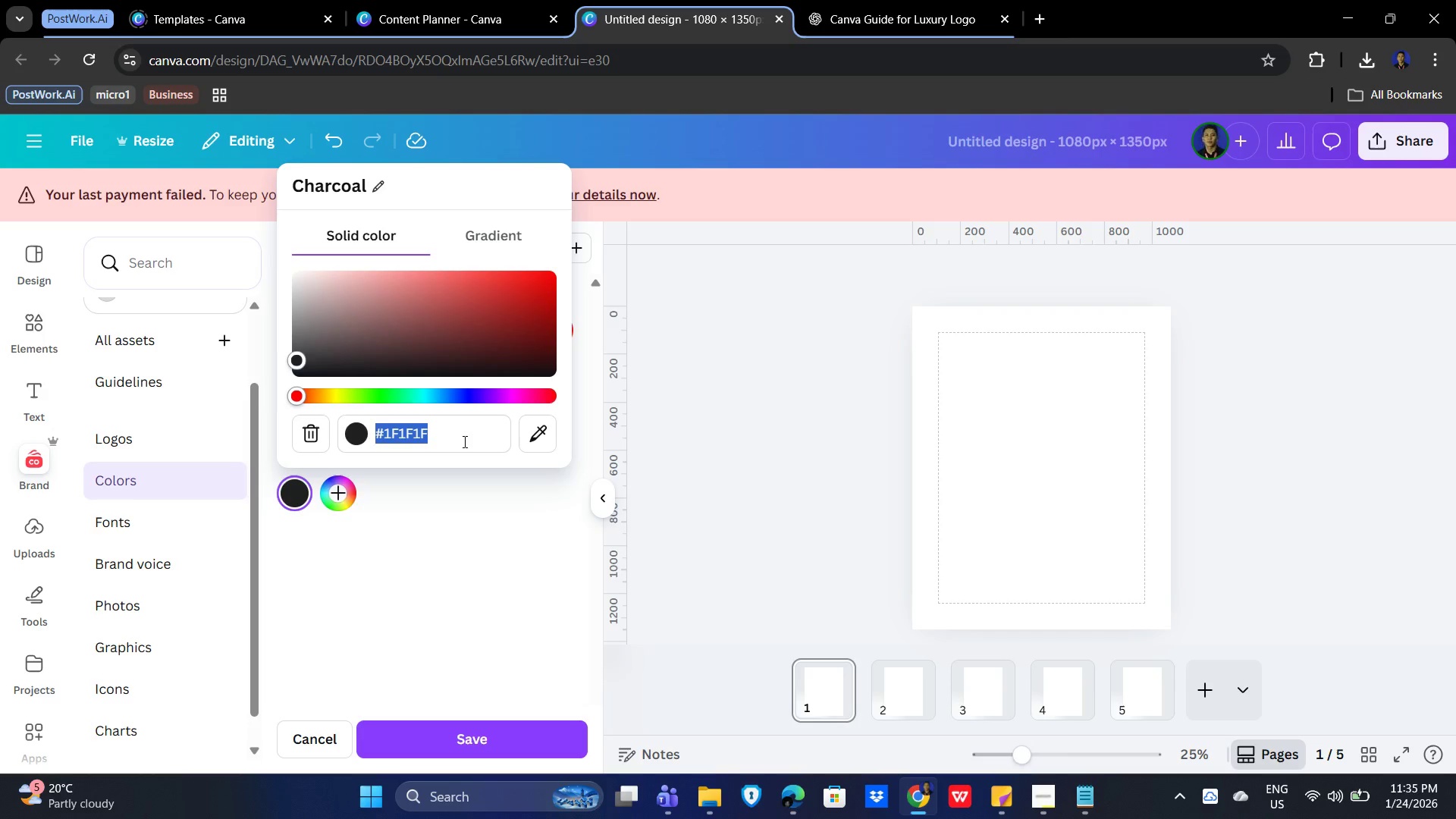 
type(f5f1)
 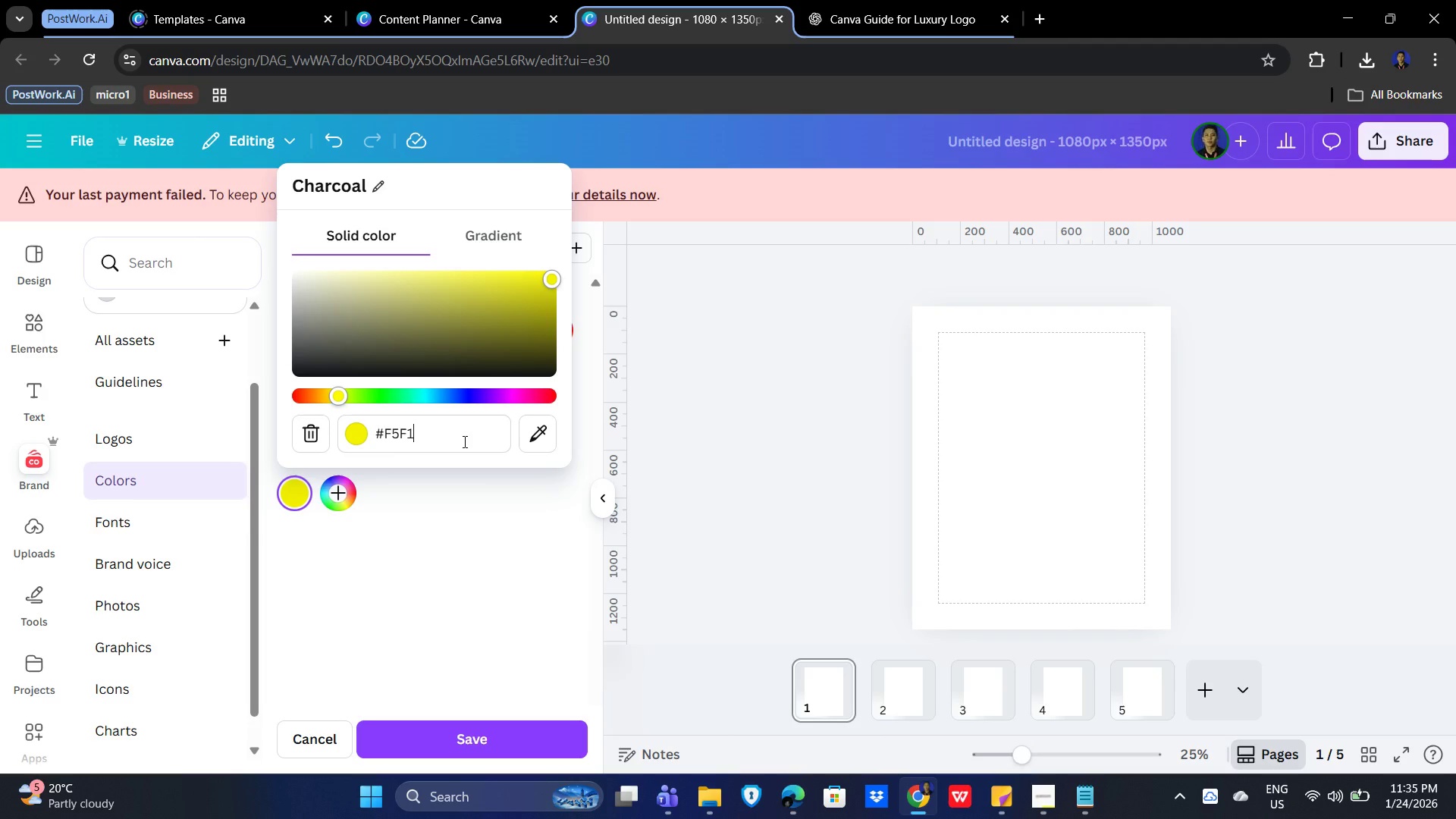 
key(E)
 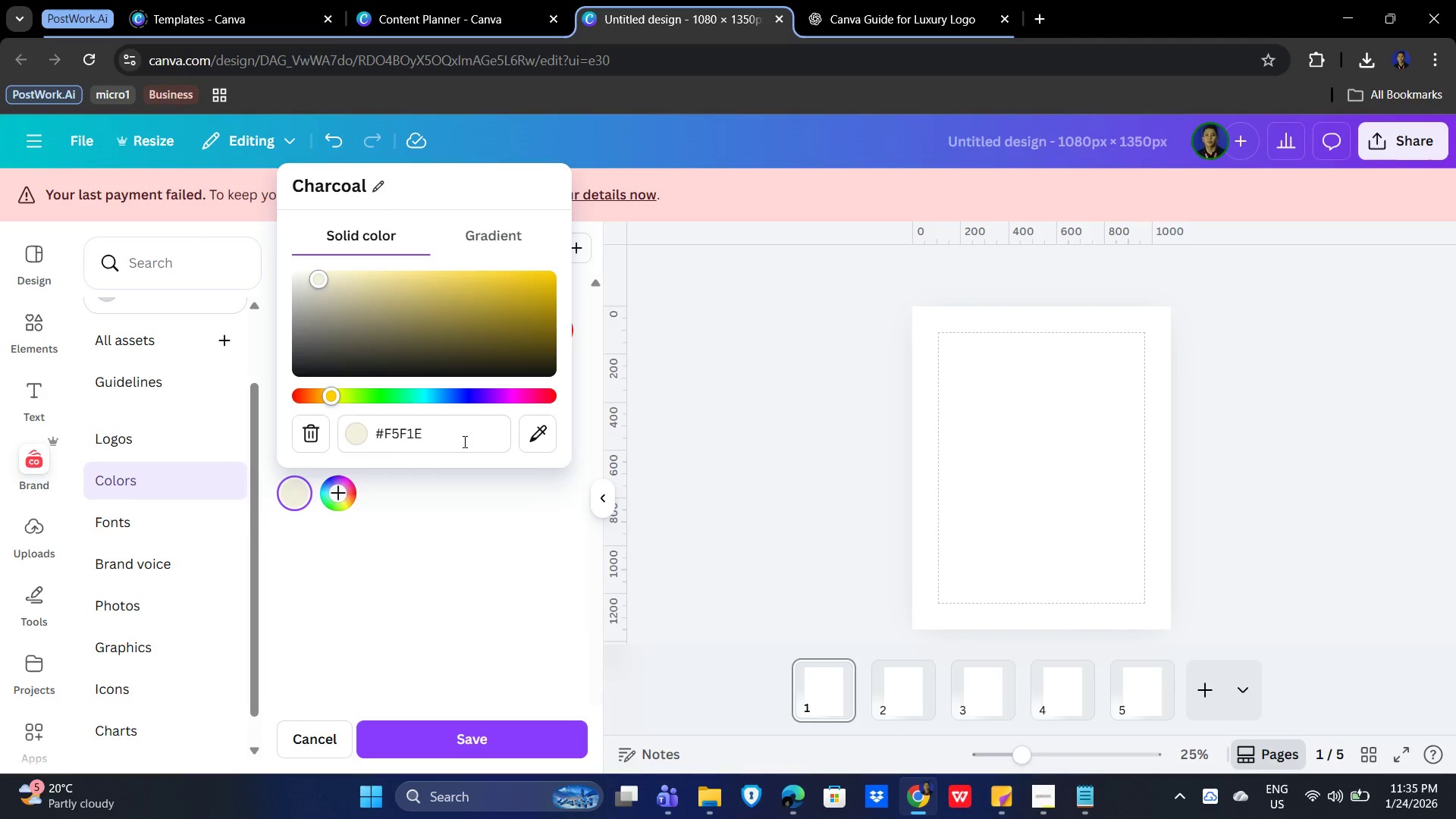 
key(Numpad8)
 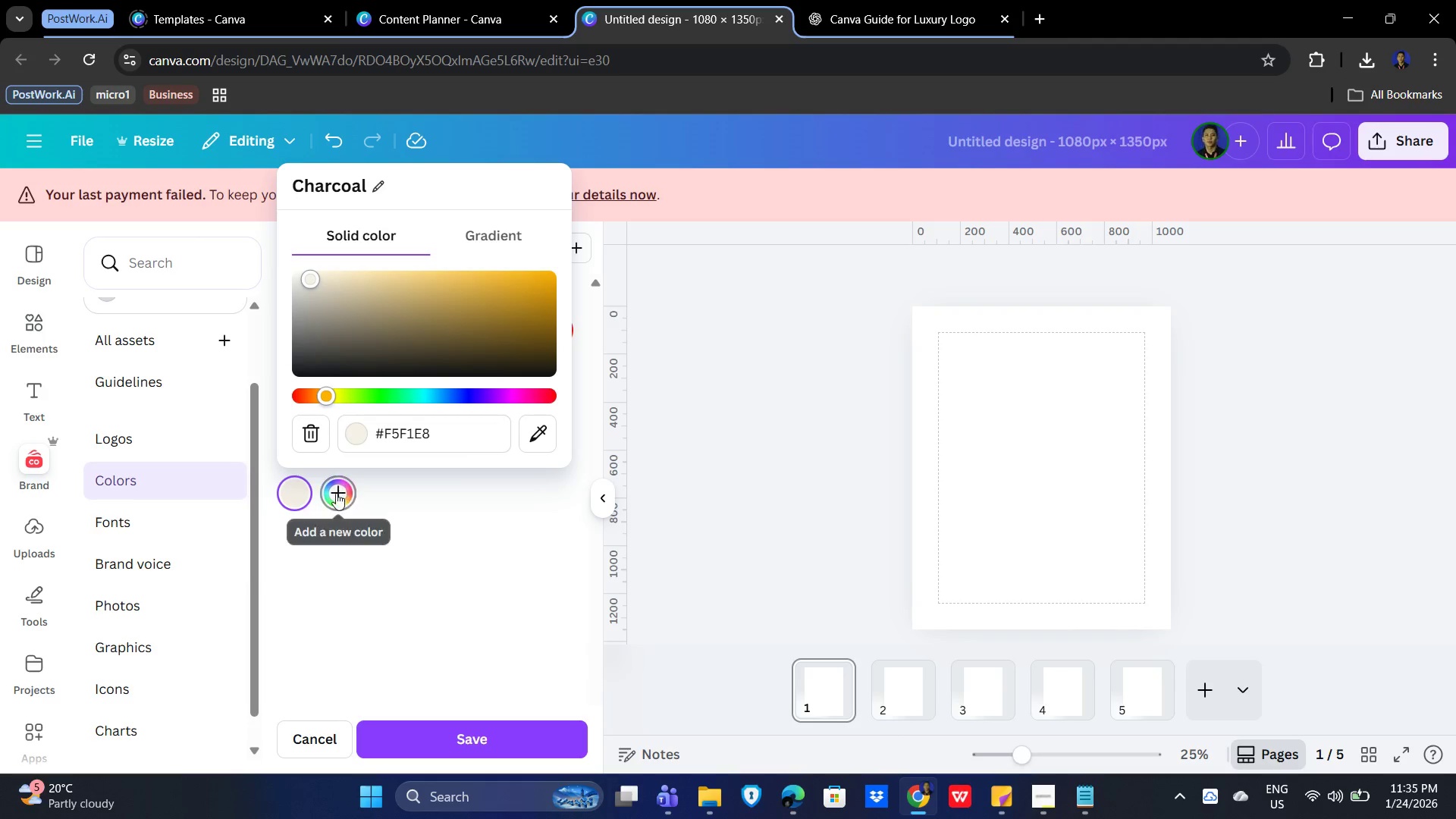 
wait(8.99)
 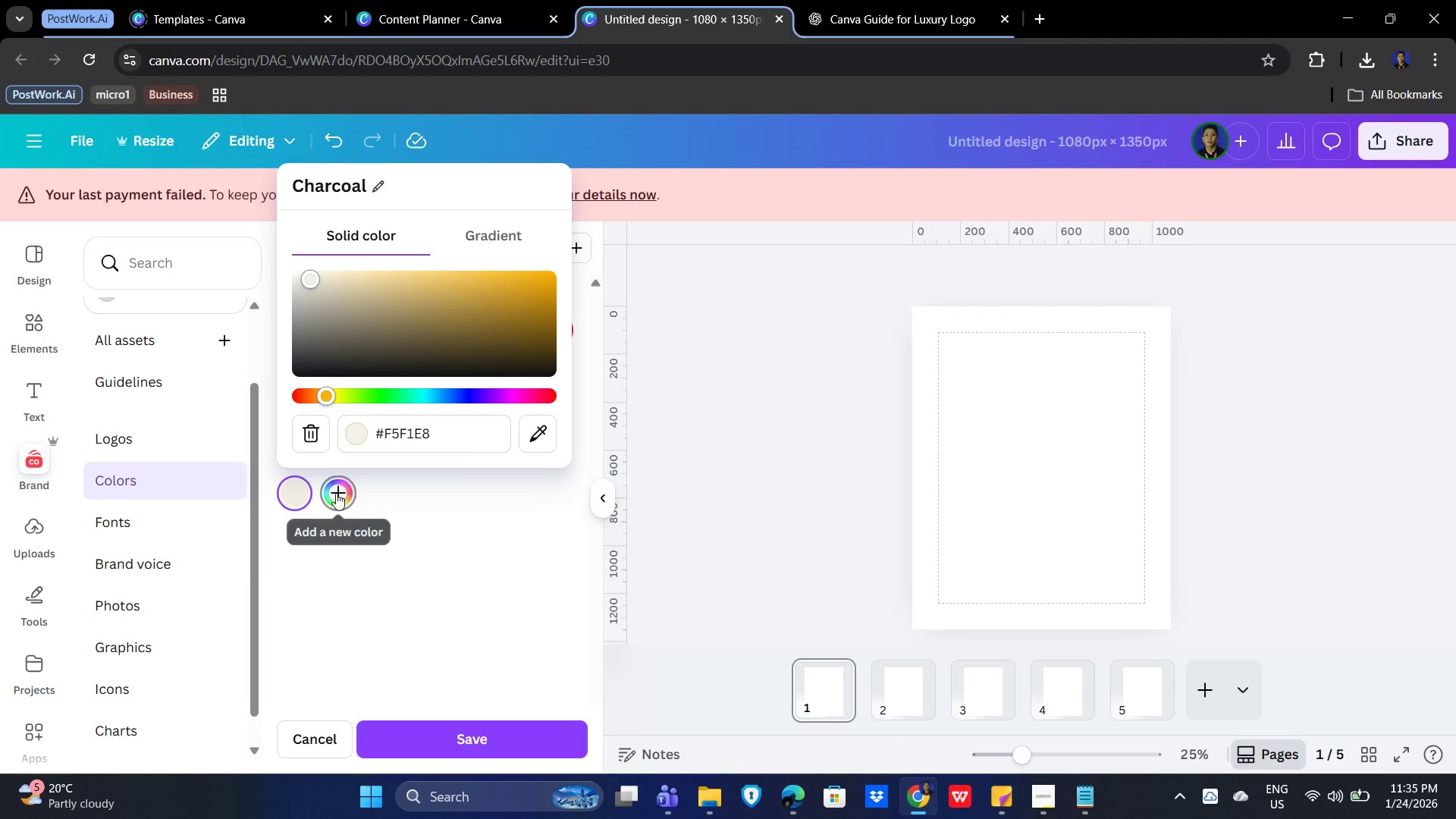 
left_click_drag(start_coordinate=[450, 425], to_coordinate=[390, 422])
 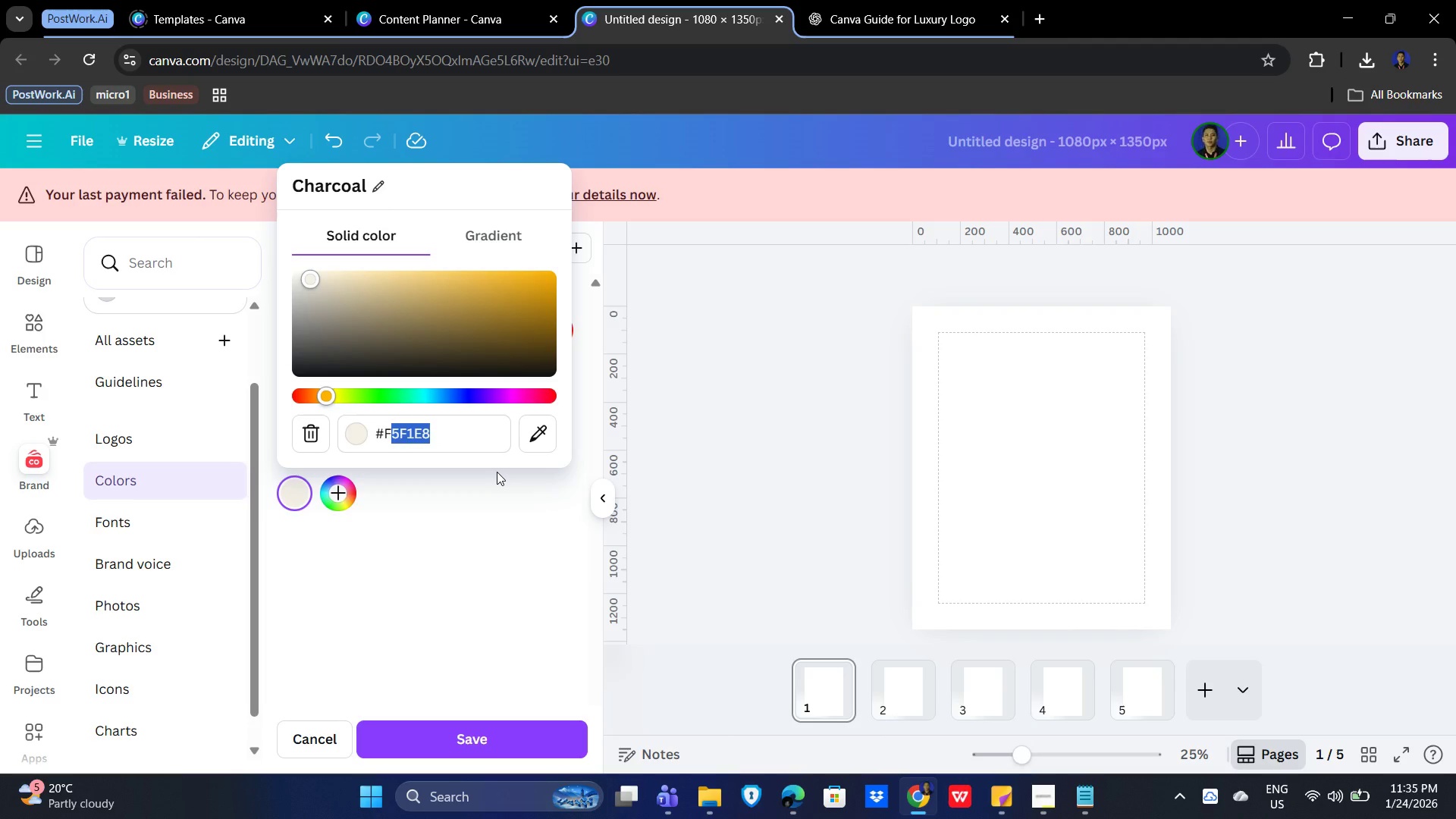 
key(Backspace)
 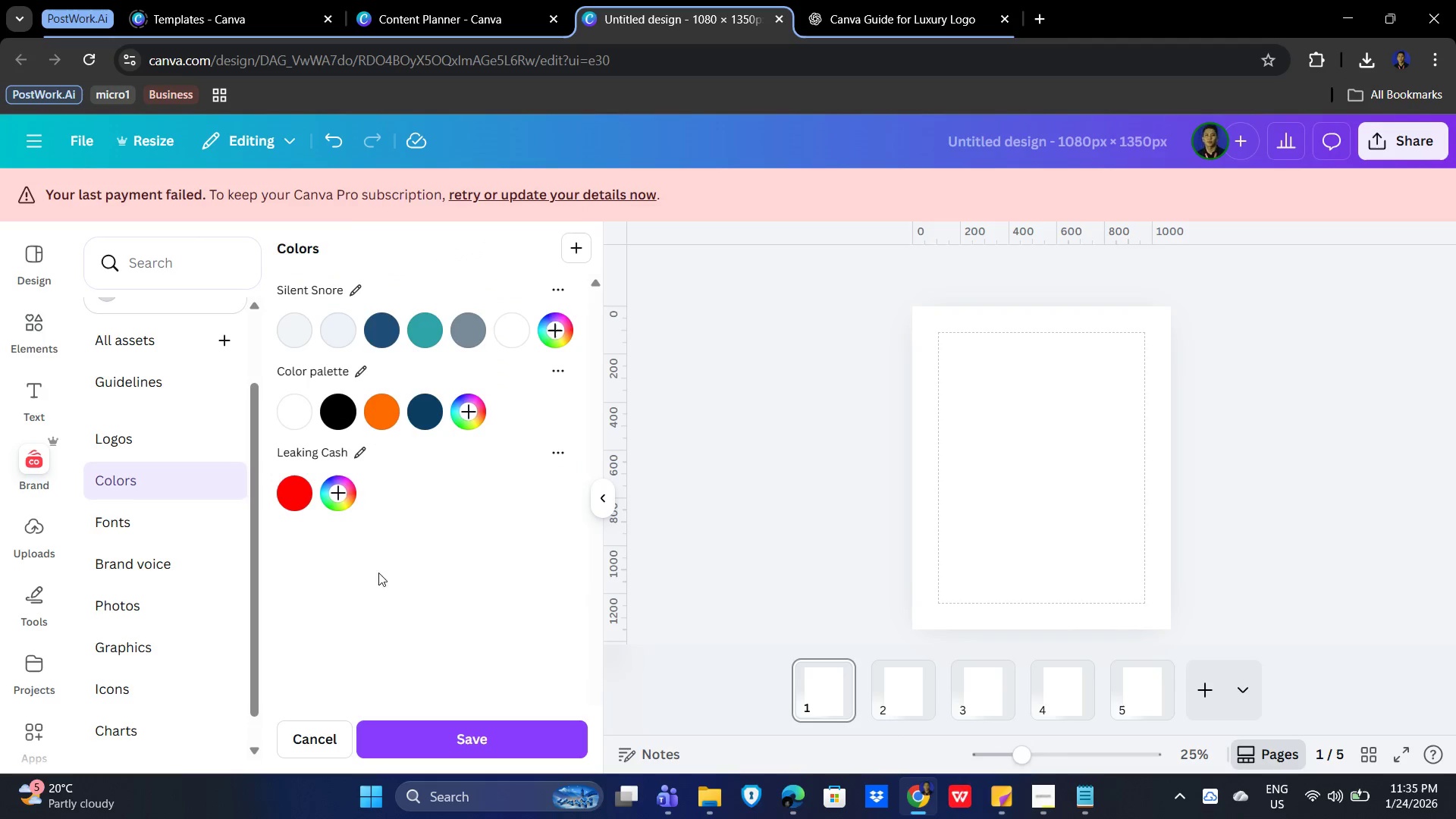 
left_click([284, 489])
 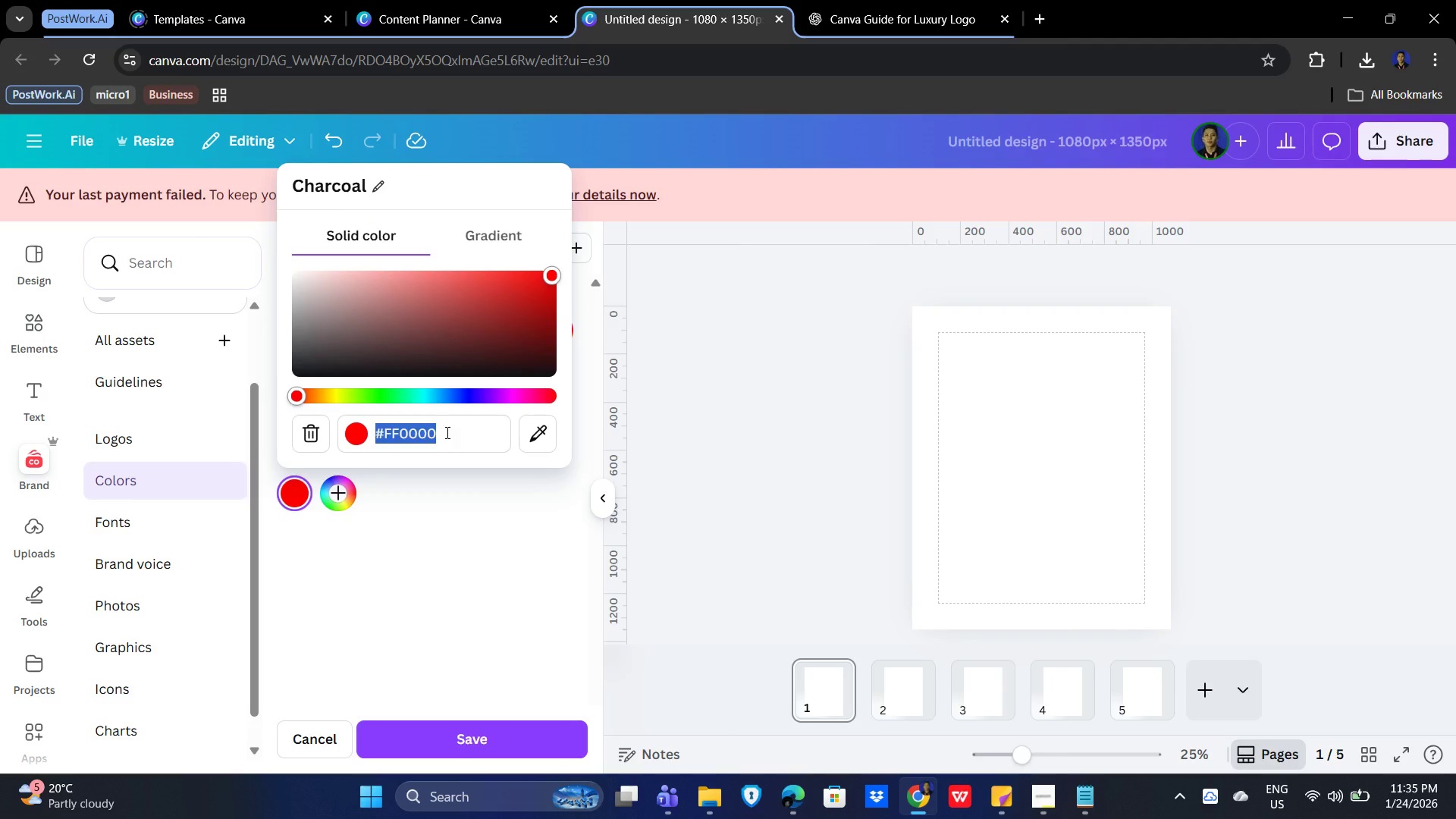 
key(Numpad1)
 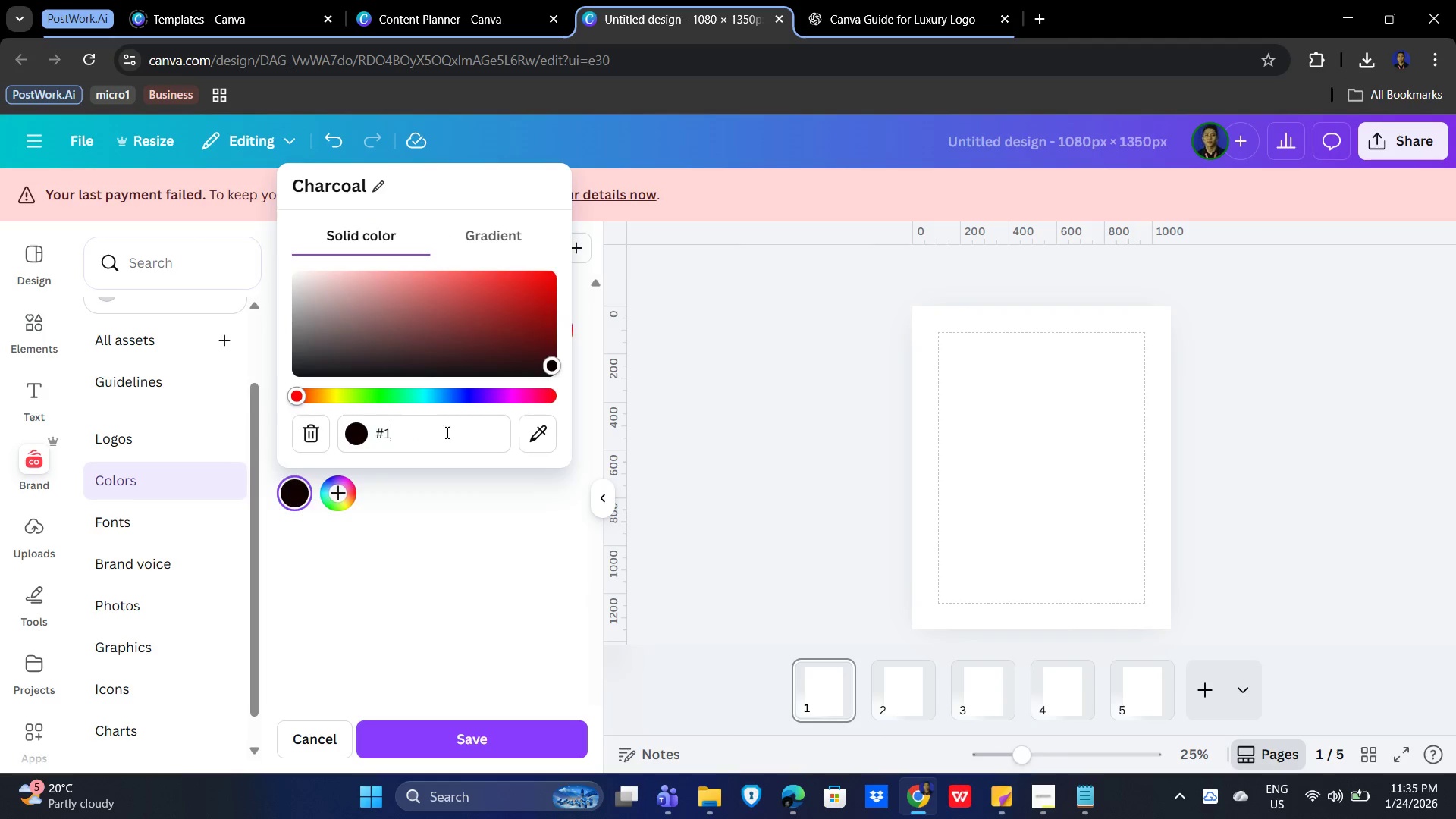 
key(F)
 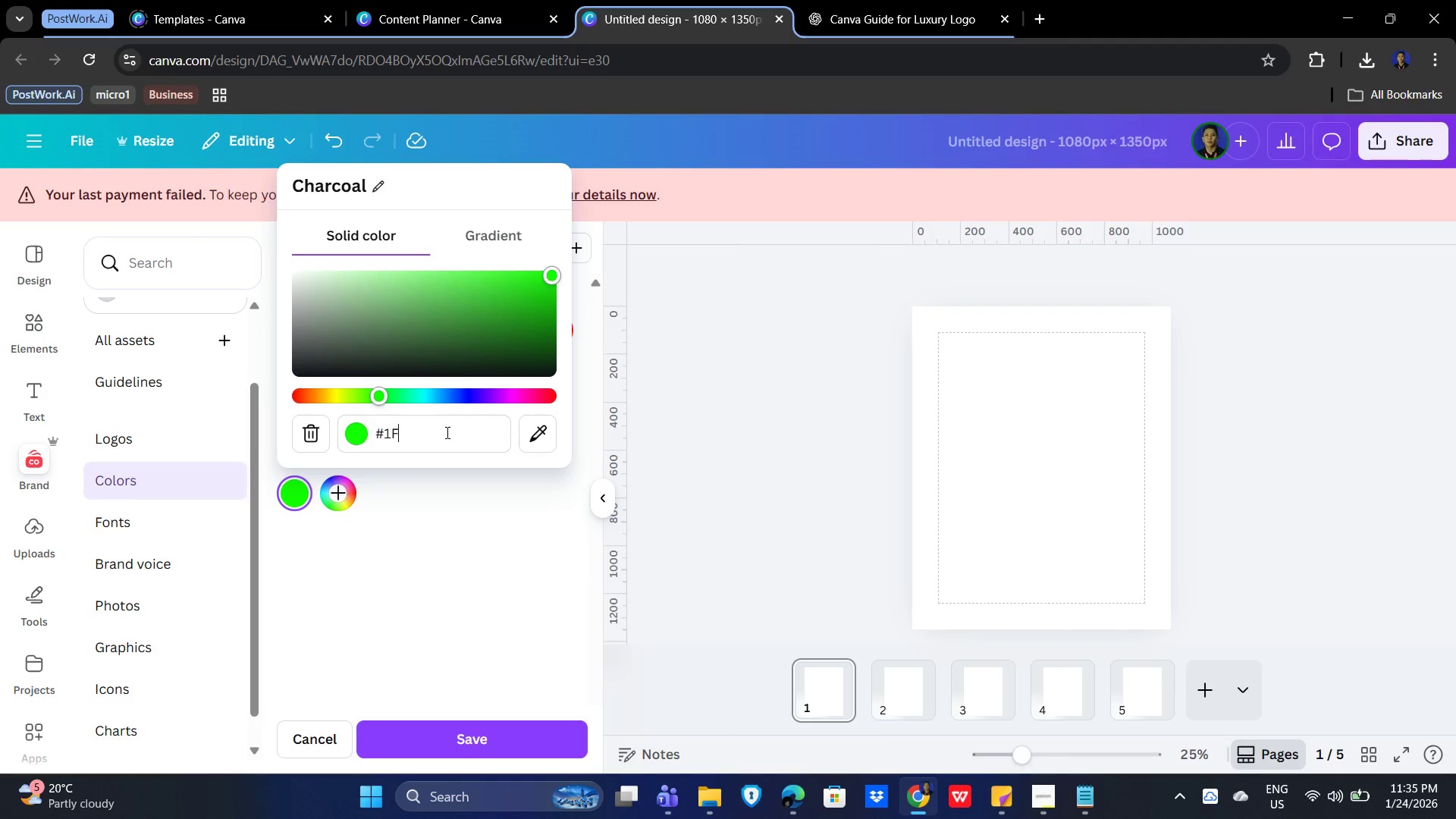 
key(Numpad1)
 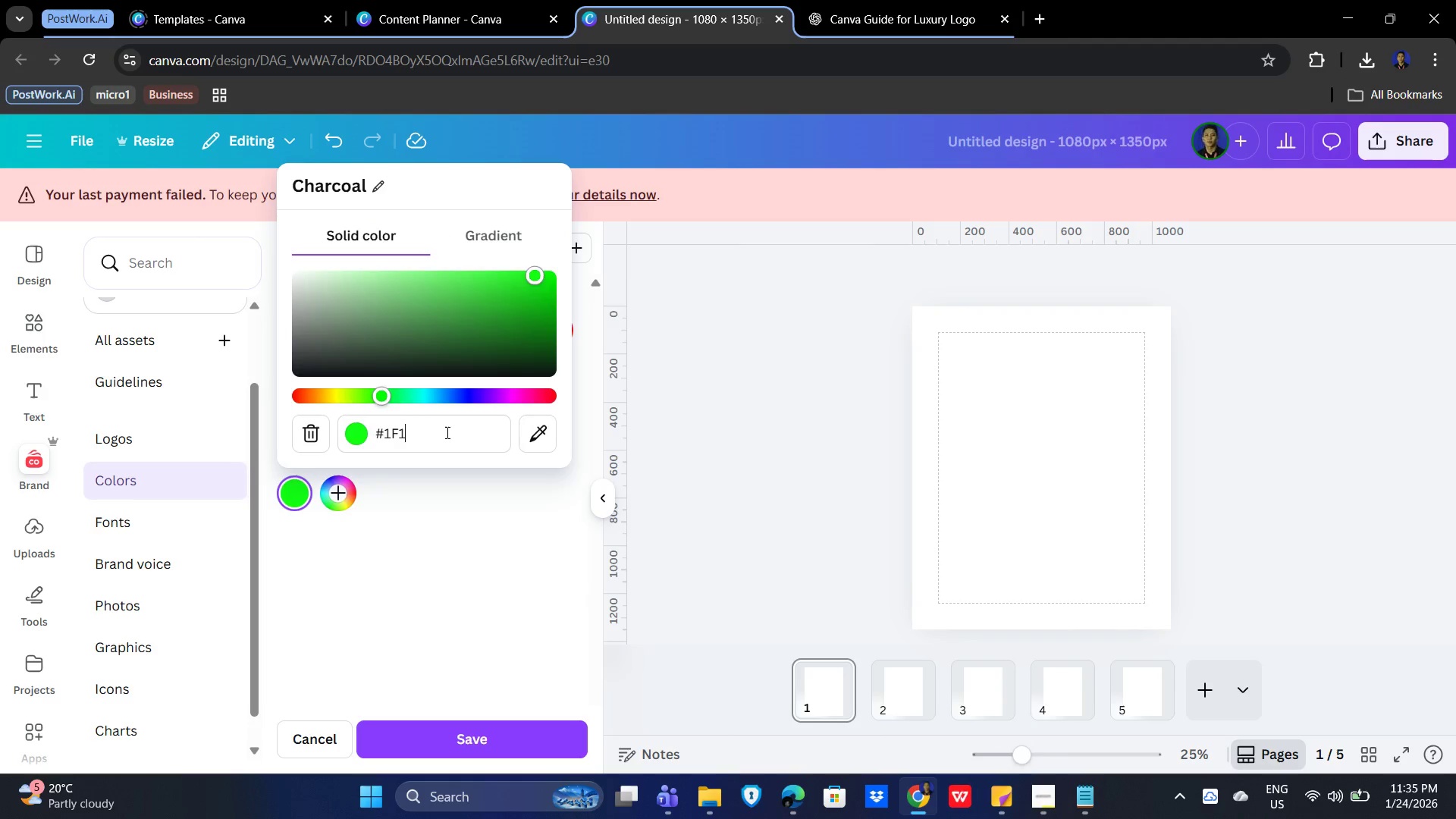 
key(F)
 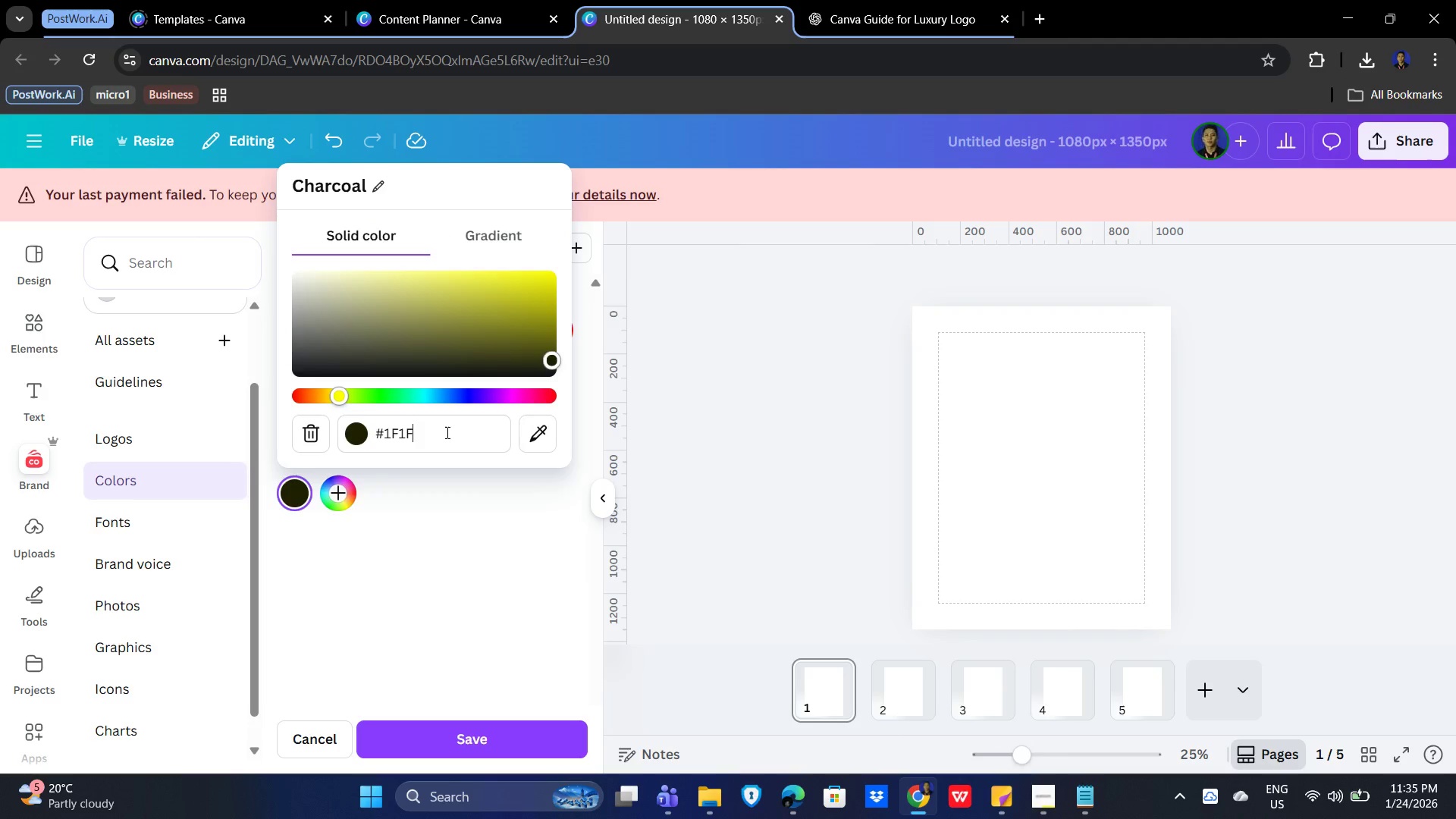 
key(Numpad1)
 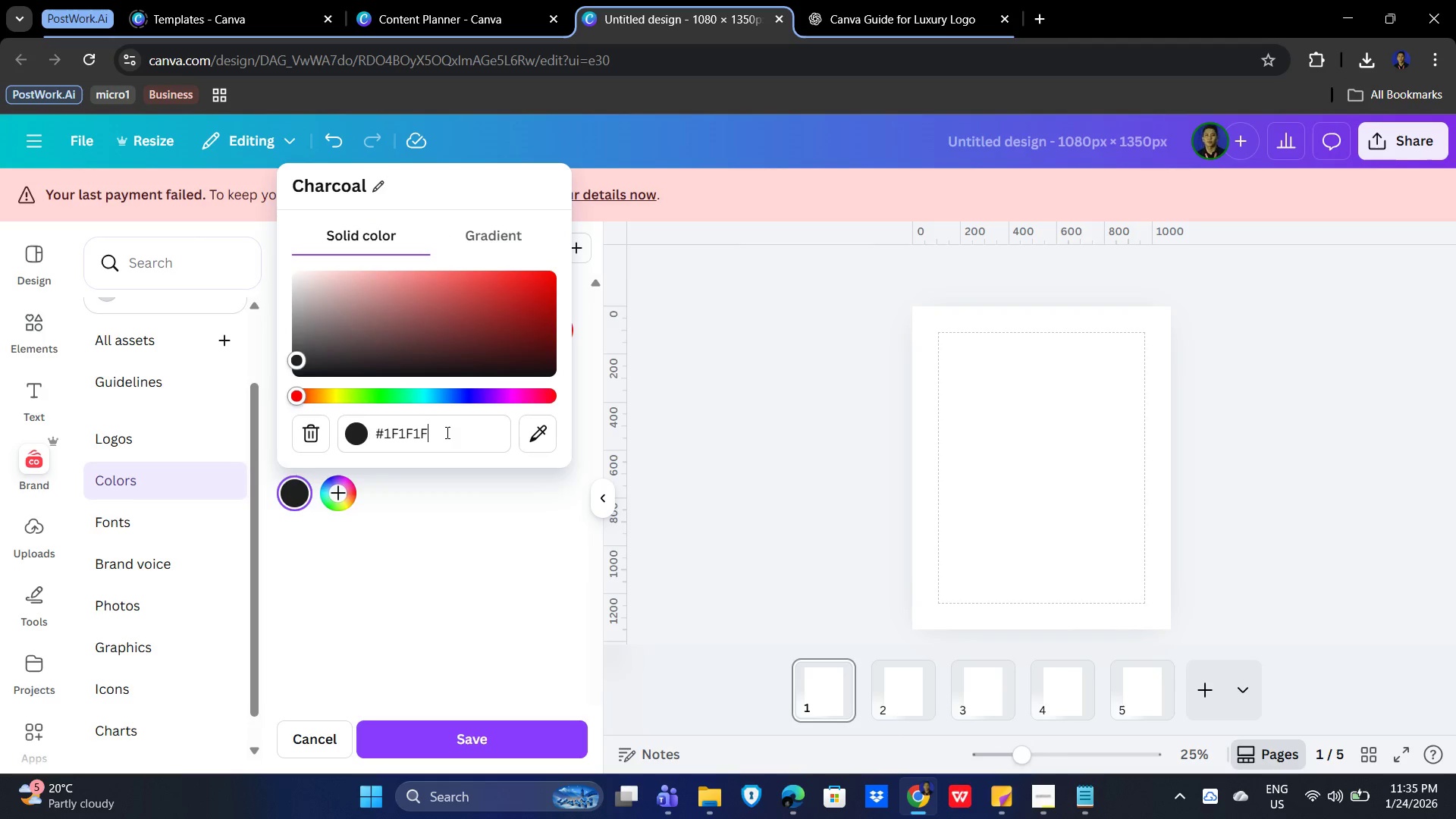 
key(F)
 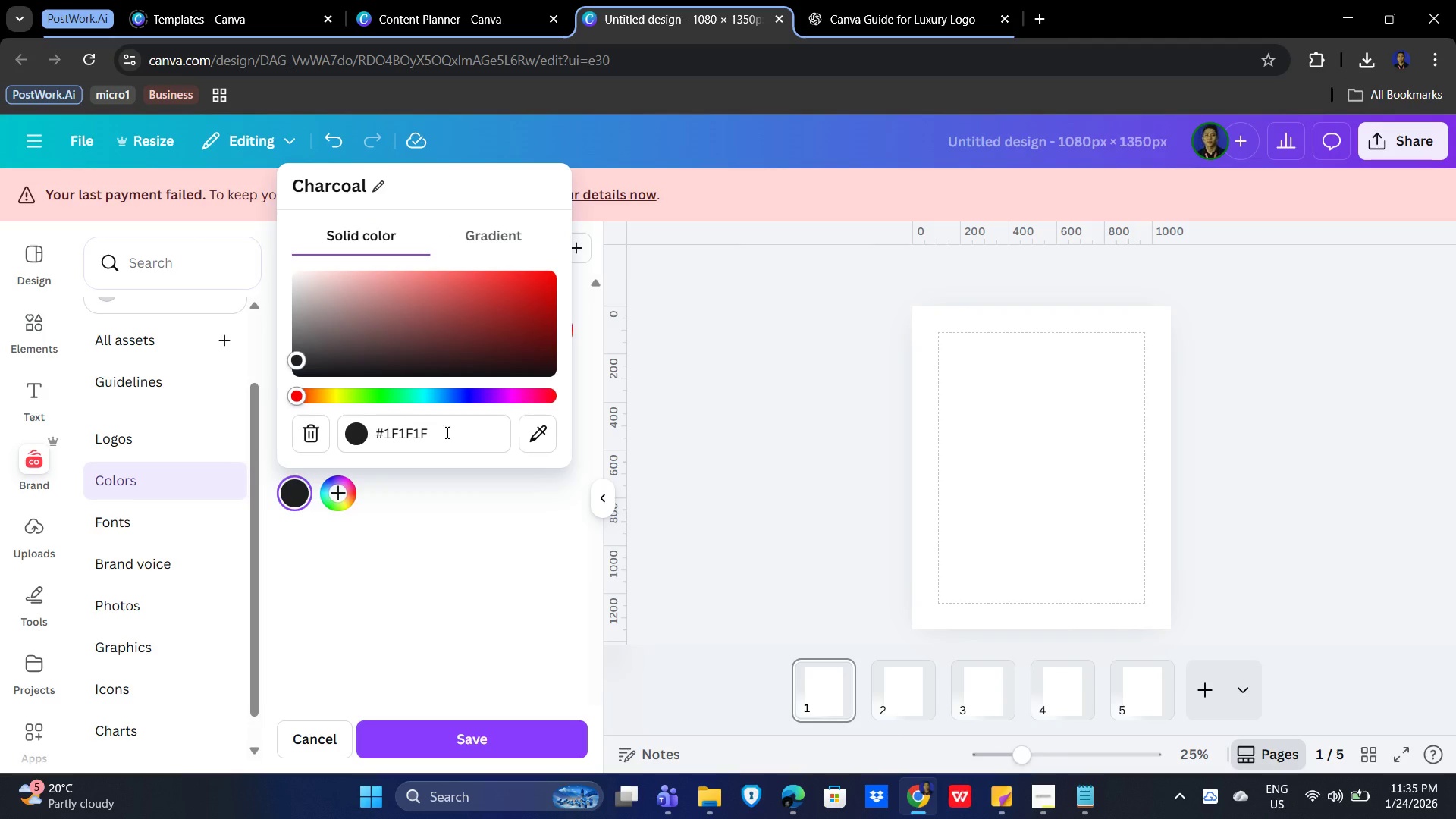 
key(NumpadEnter)
 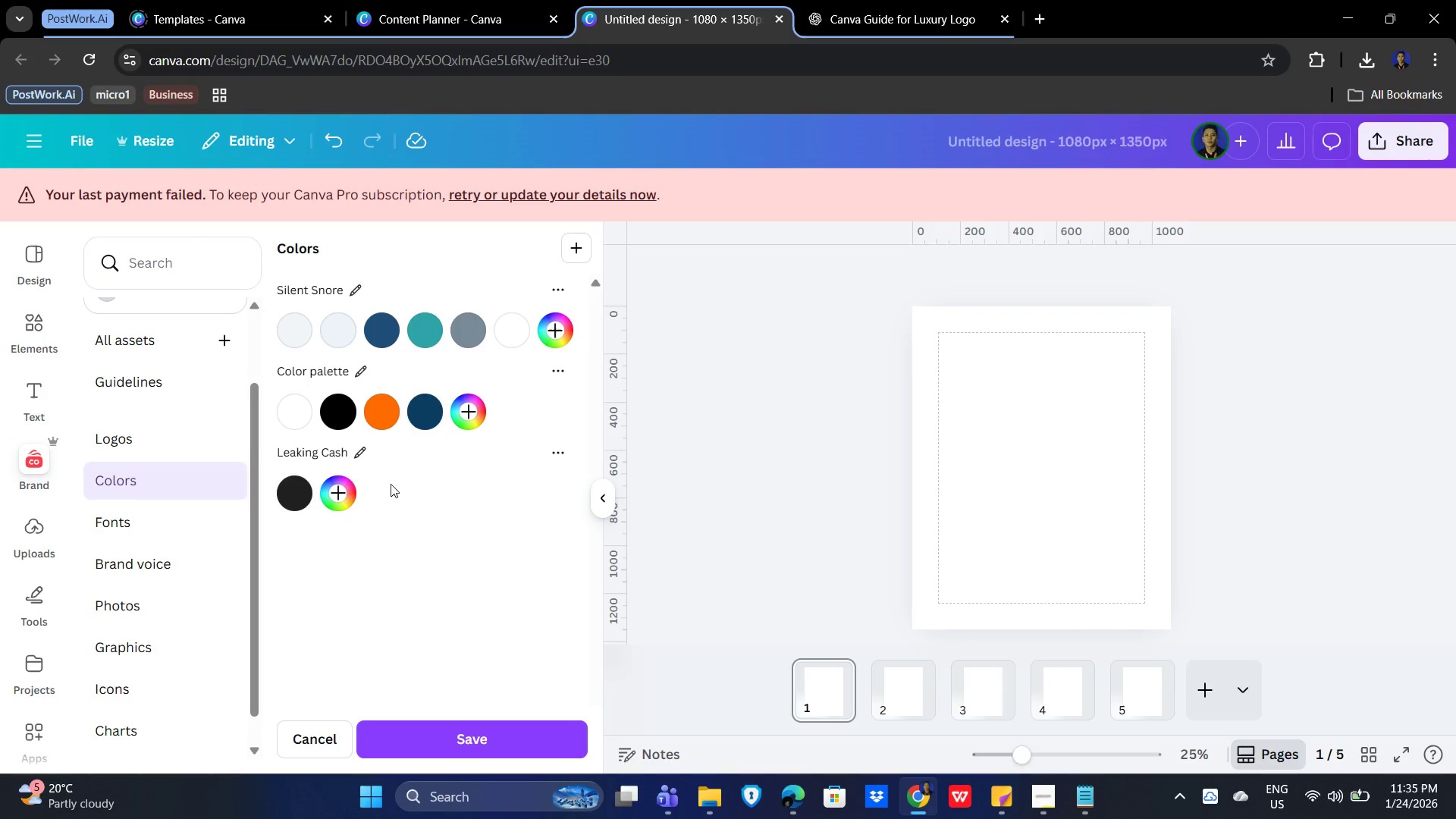 
left_click([337, 489])
 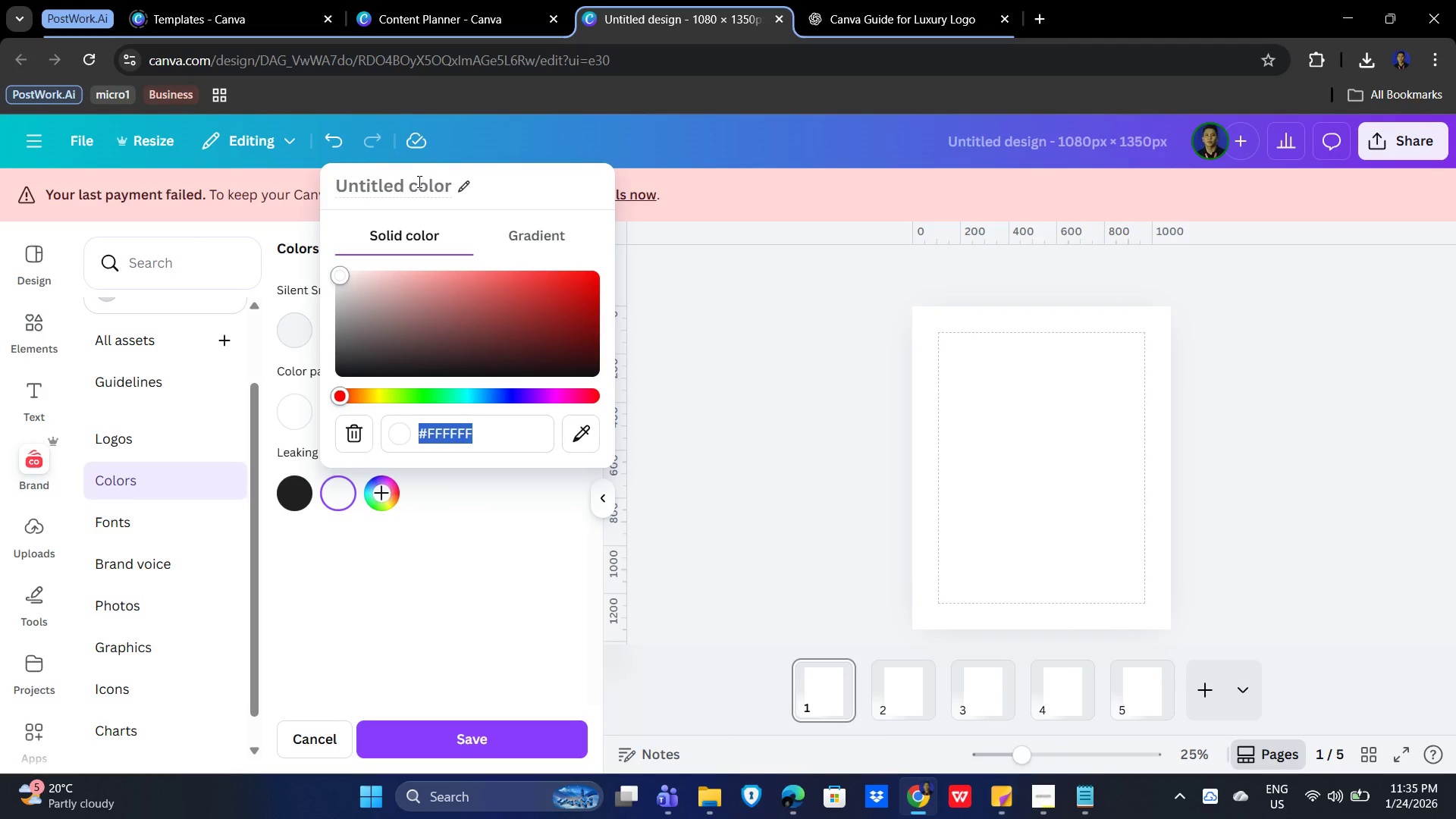 
left_click([418, 181])
 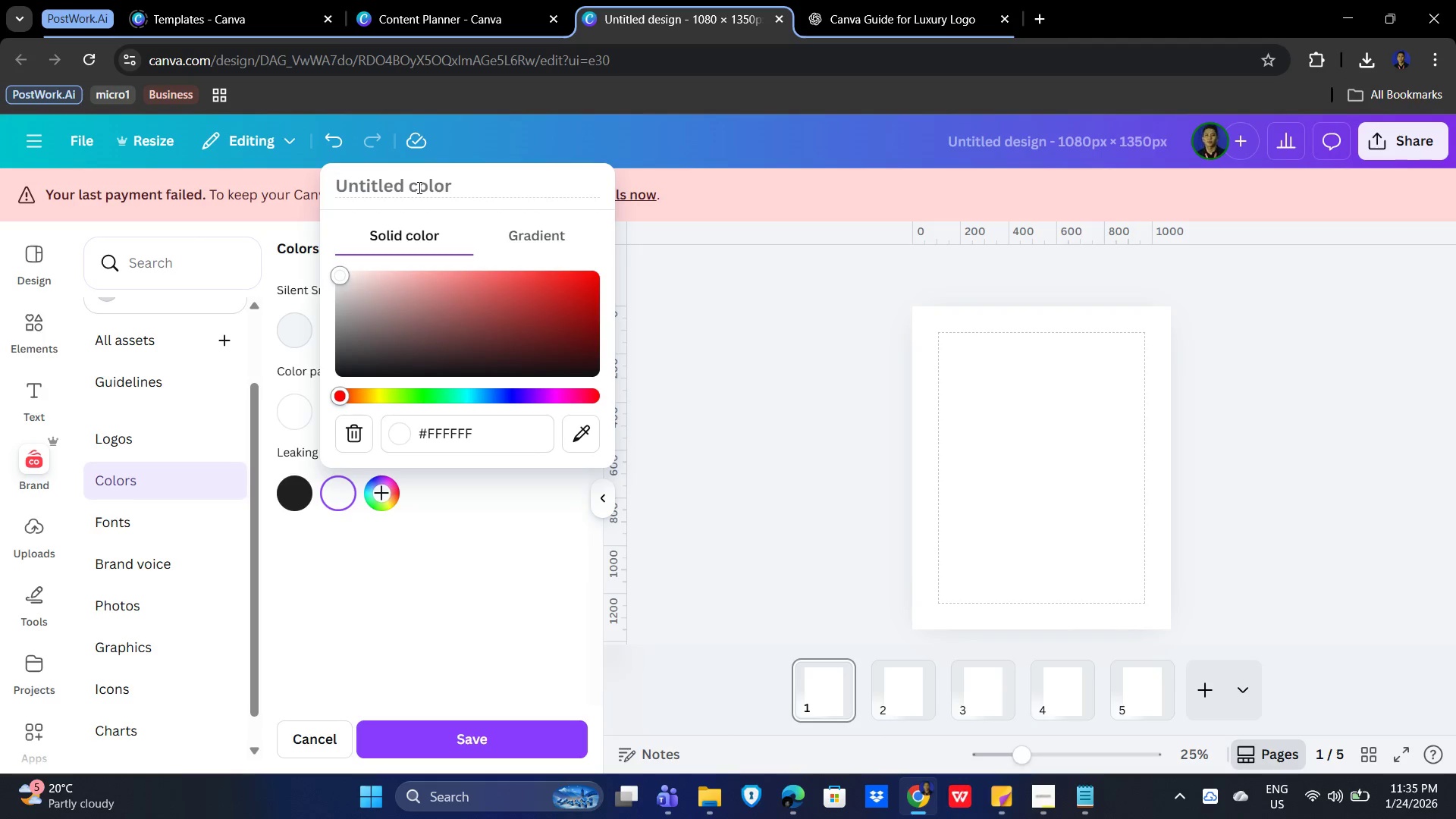 
wait(18.59)
 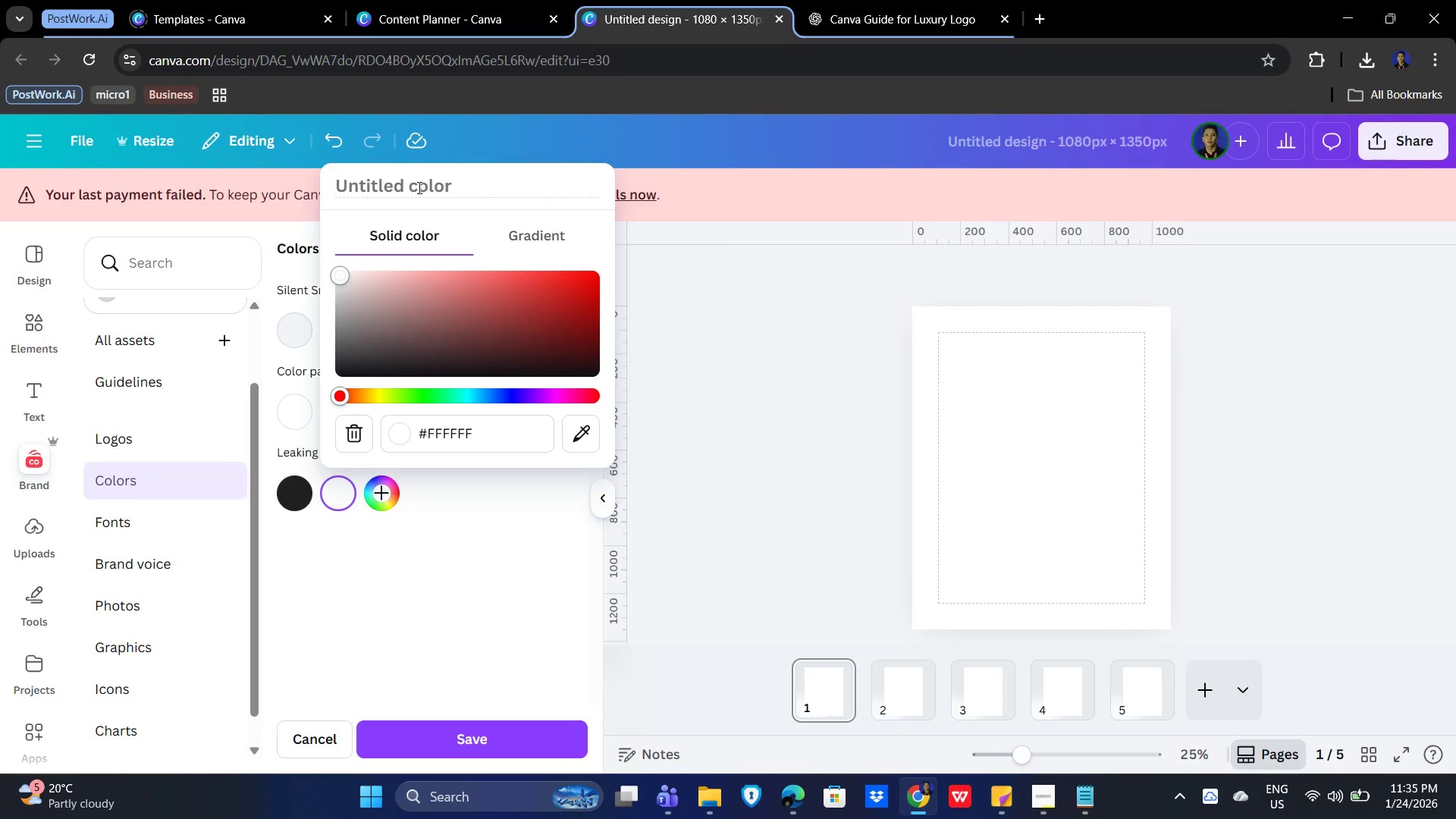 
type(Cream)
 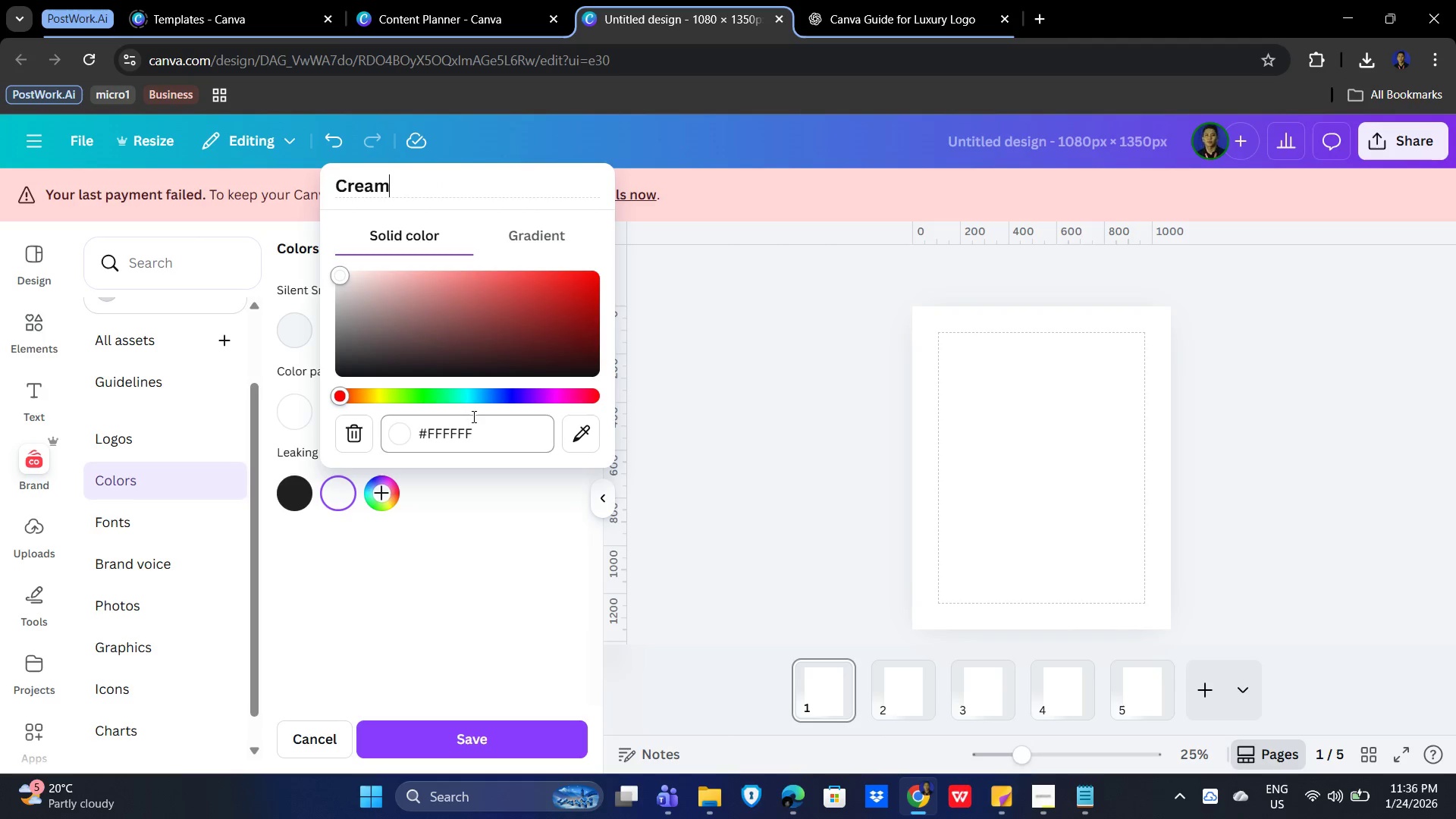 
left_click([473, 433])
 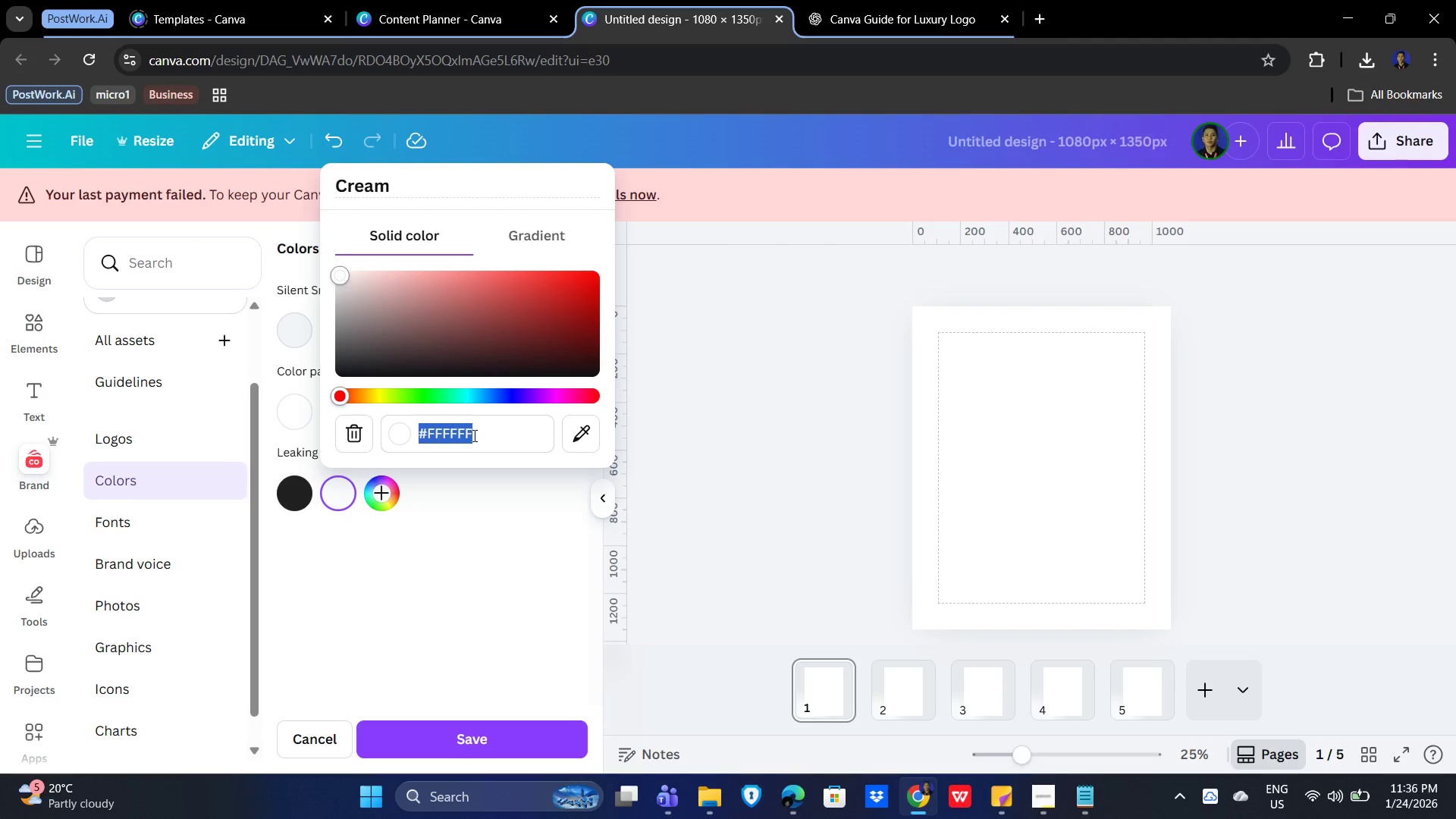 
key(F)
 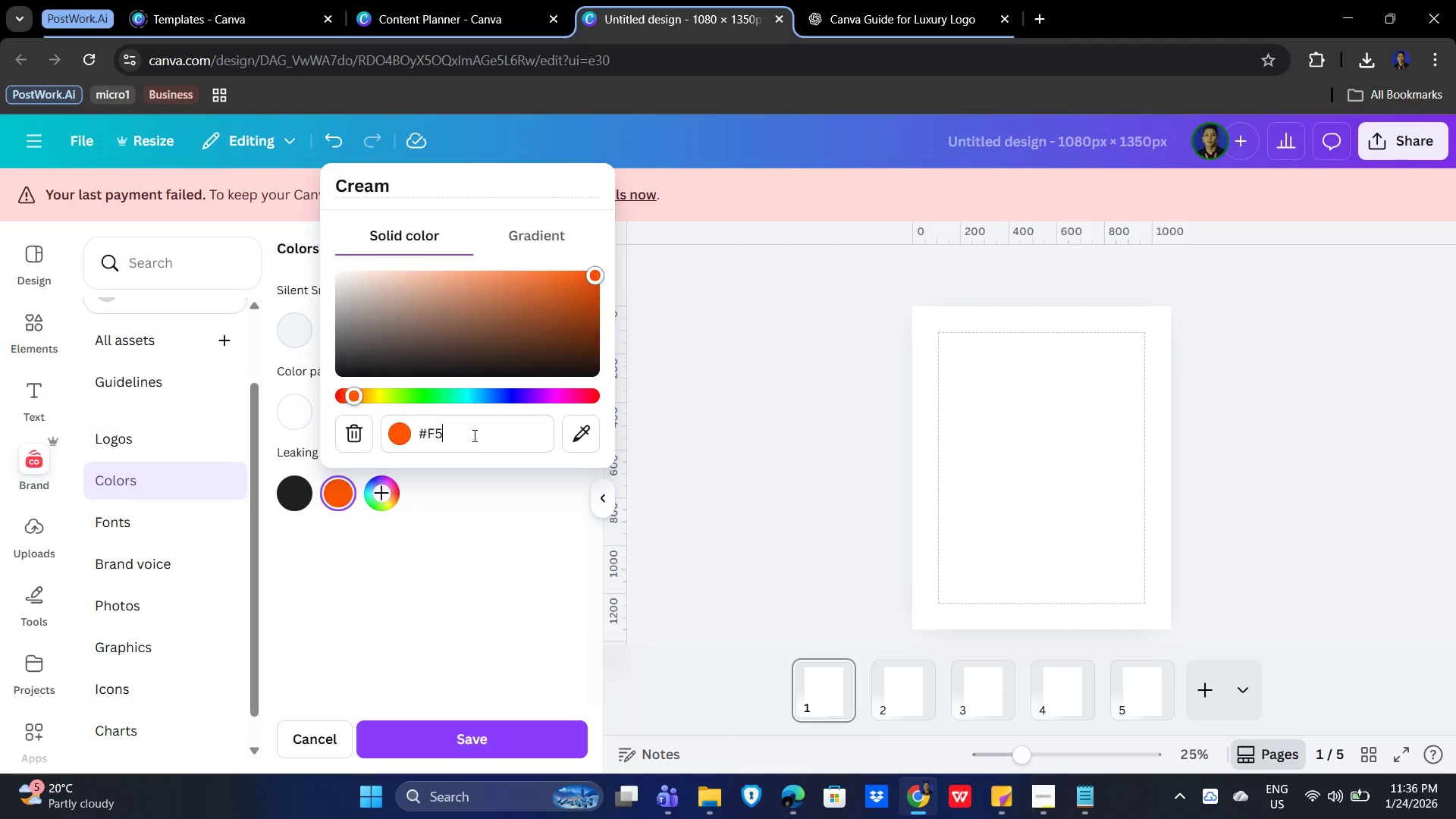 
key(Numpad5)
 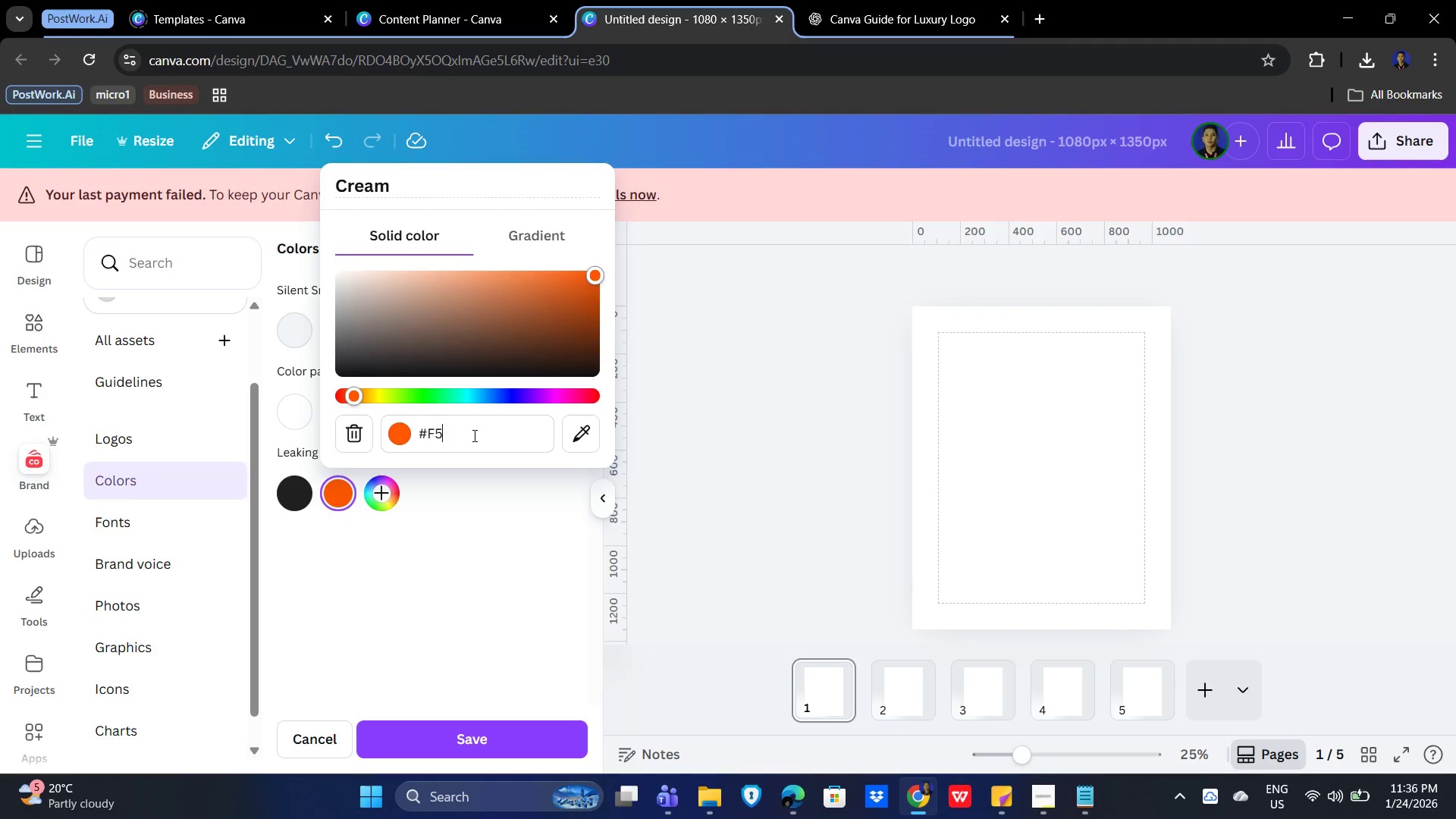 
key(F)
 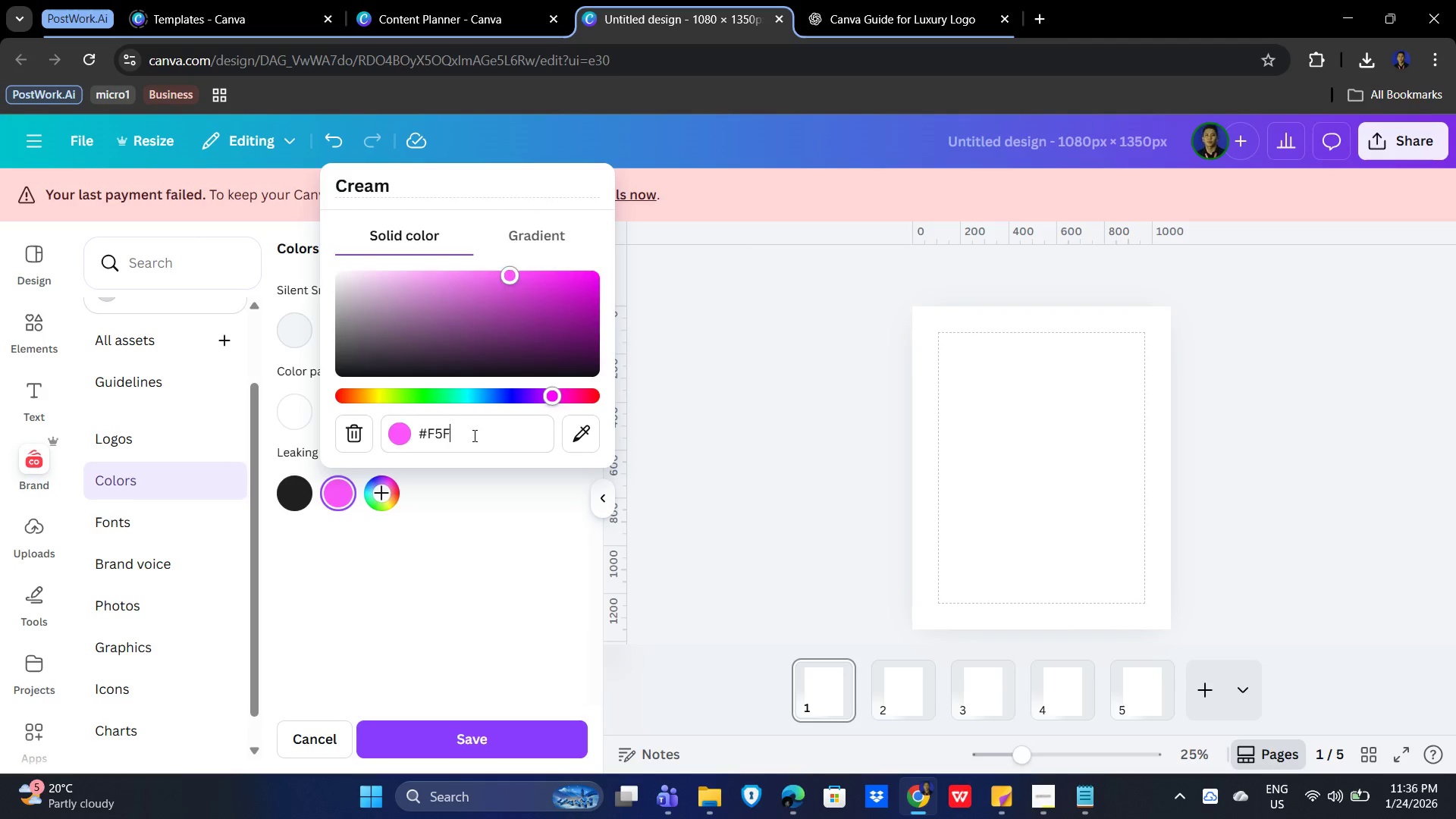 
key(Numpad1)
 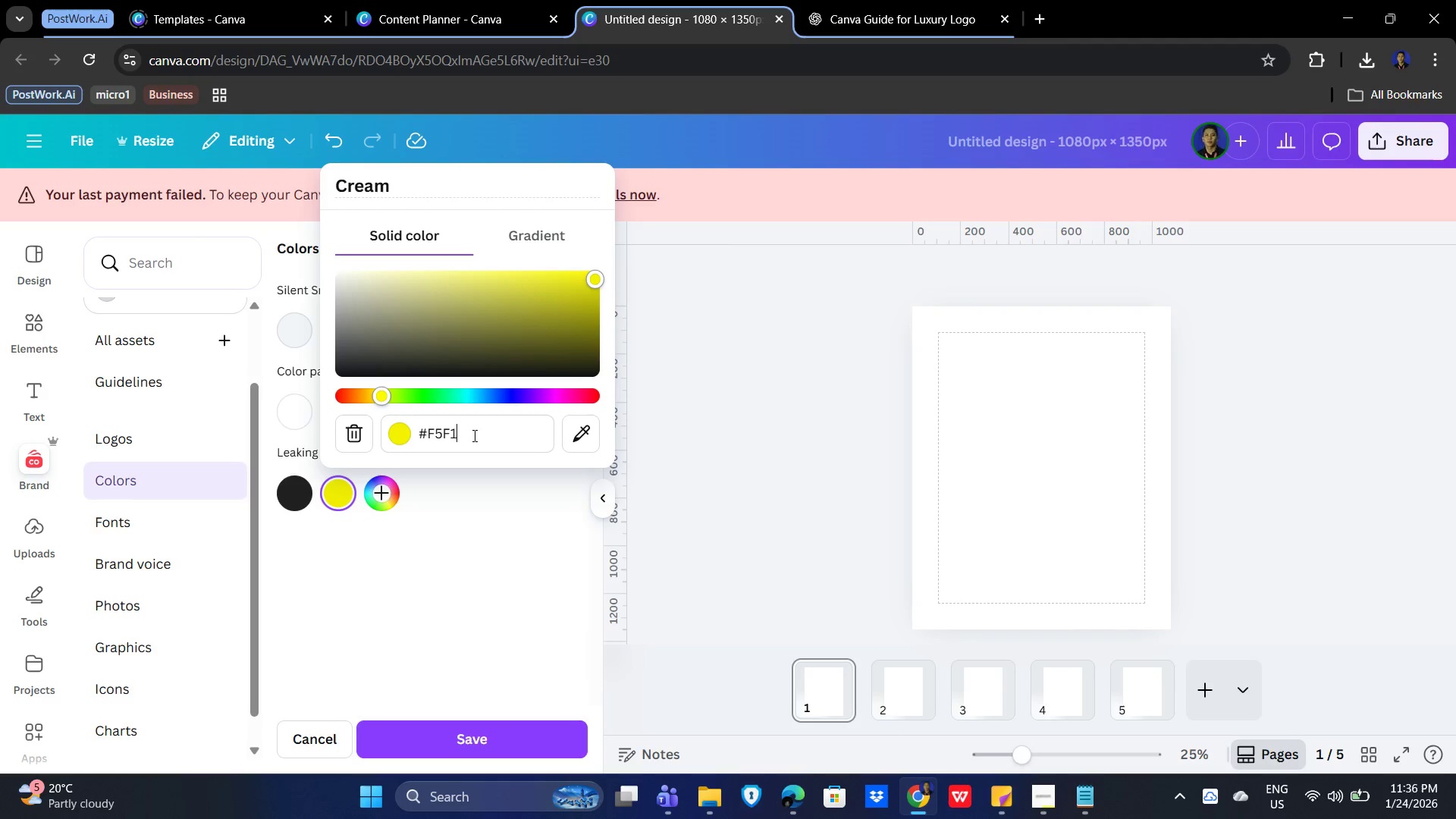 
key(E)
 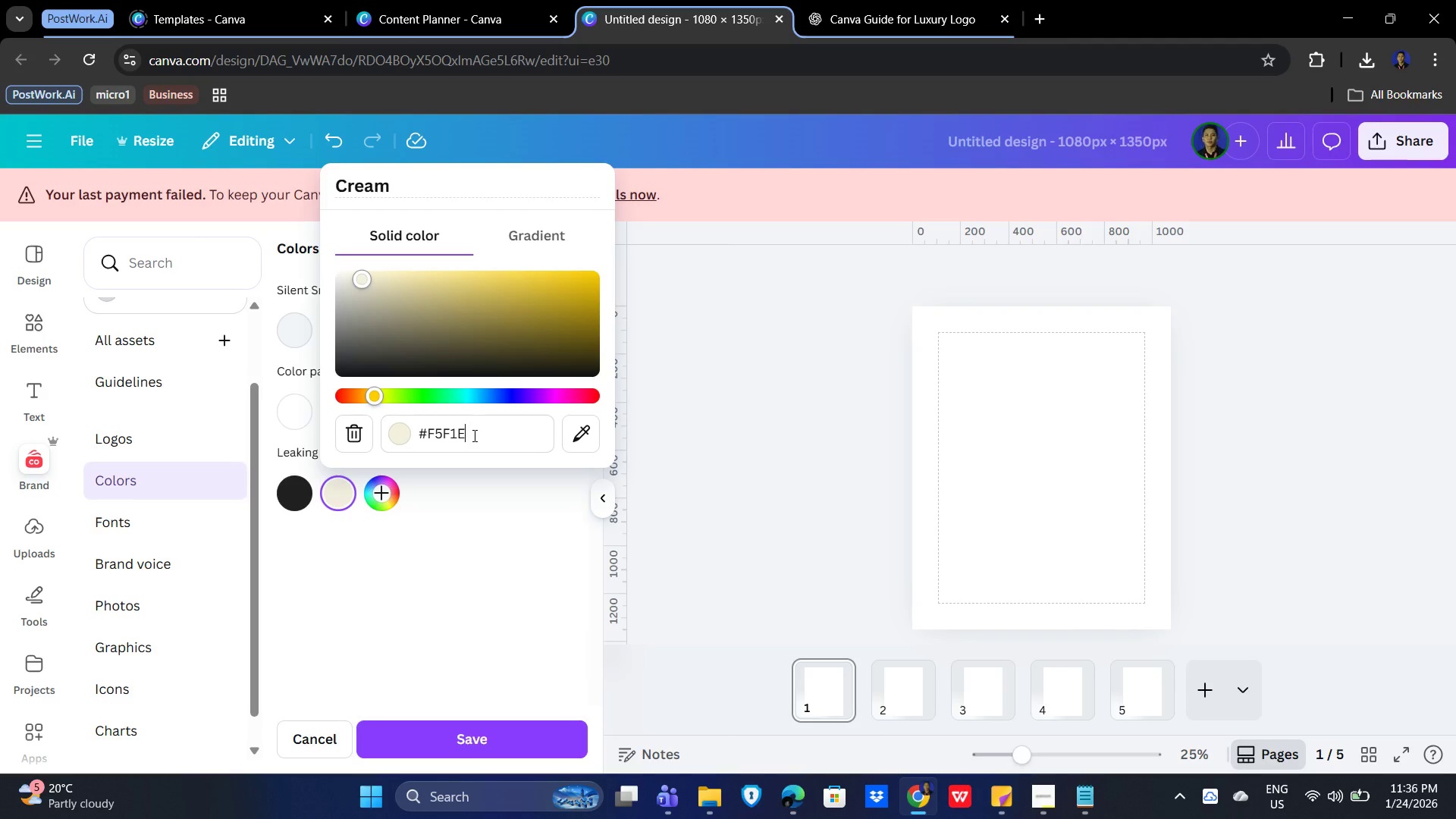 
key(Numpad8)
 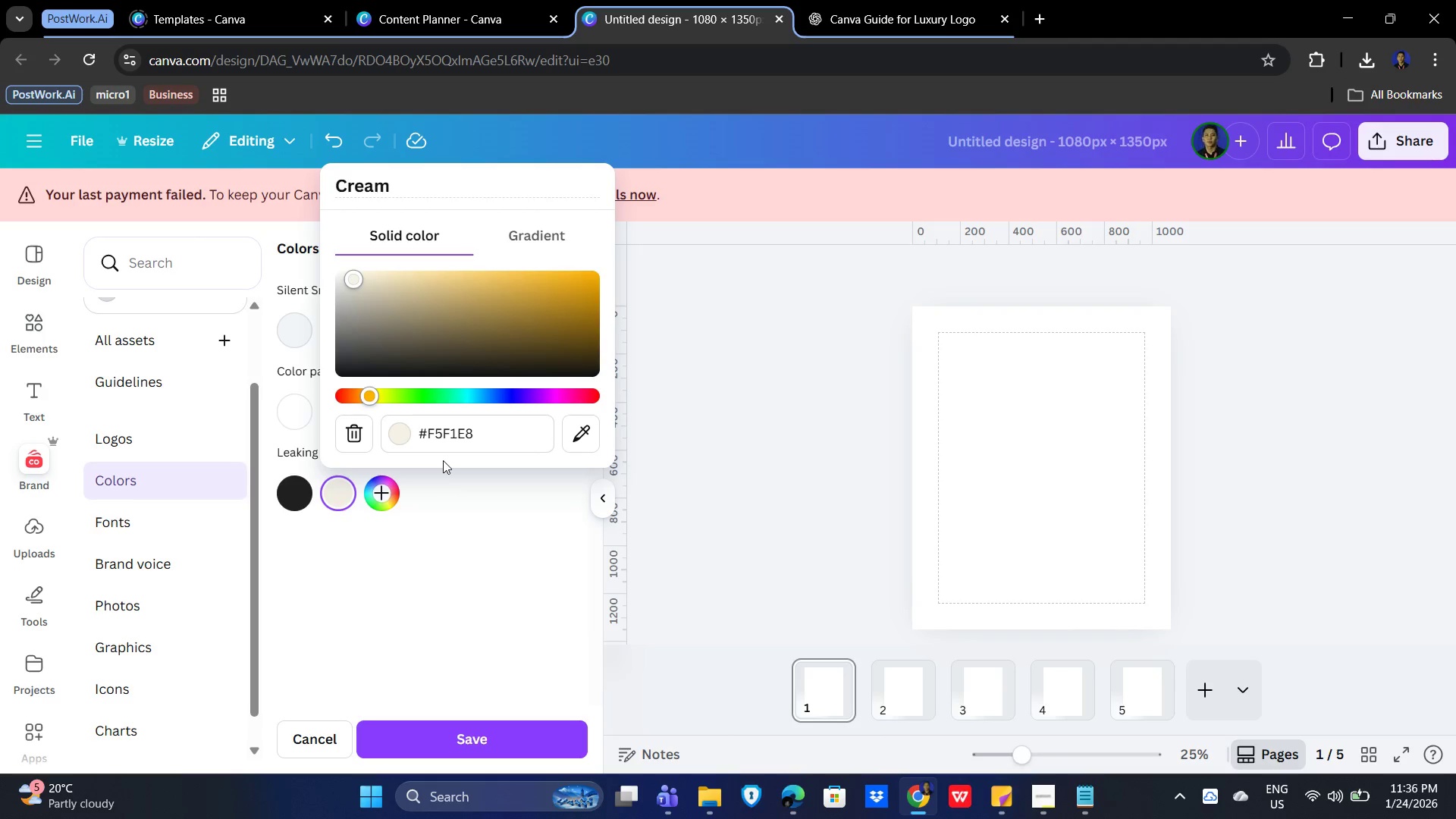 
wait(7.61)
 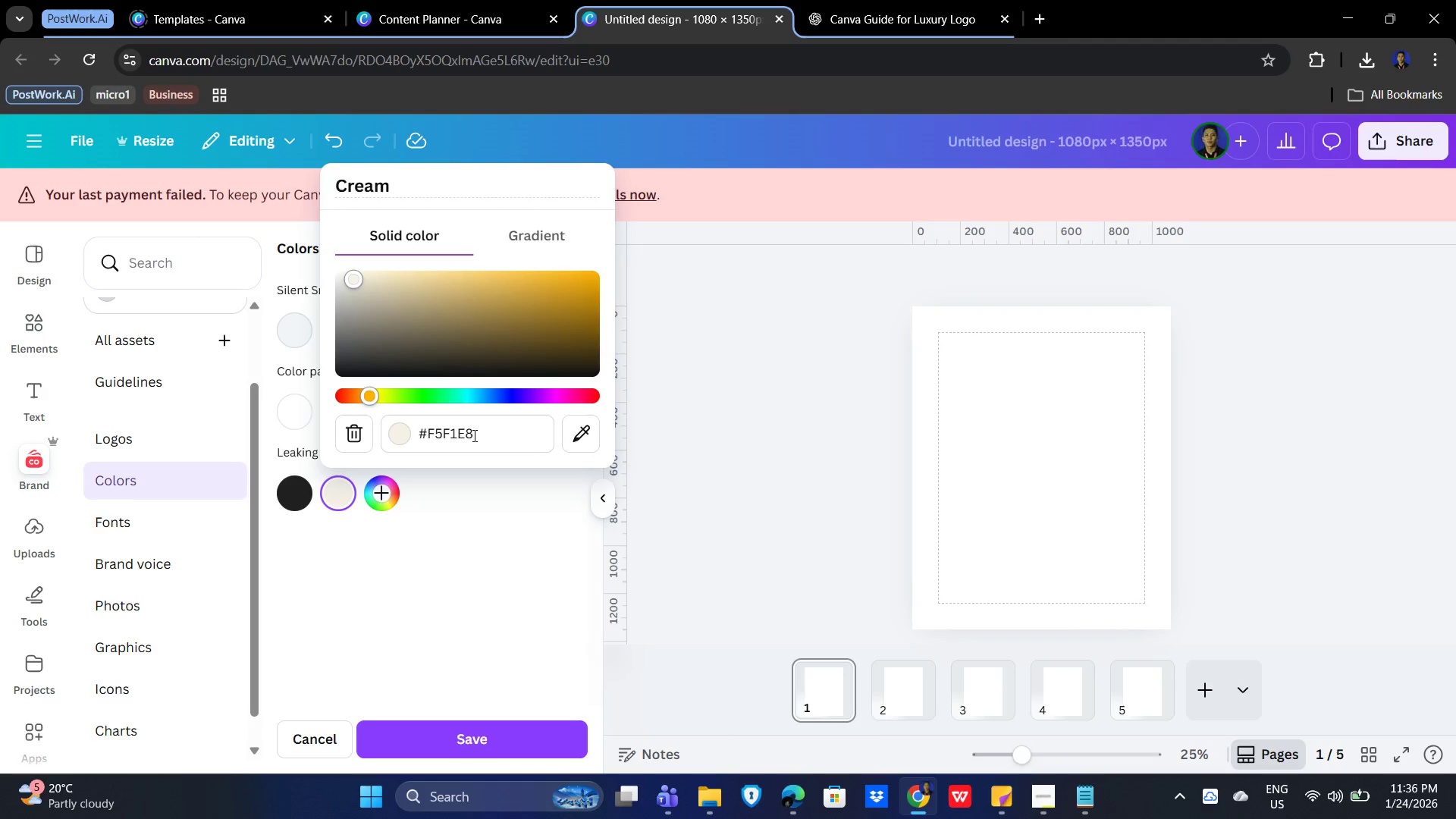 
key(NumpadEnter)
 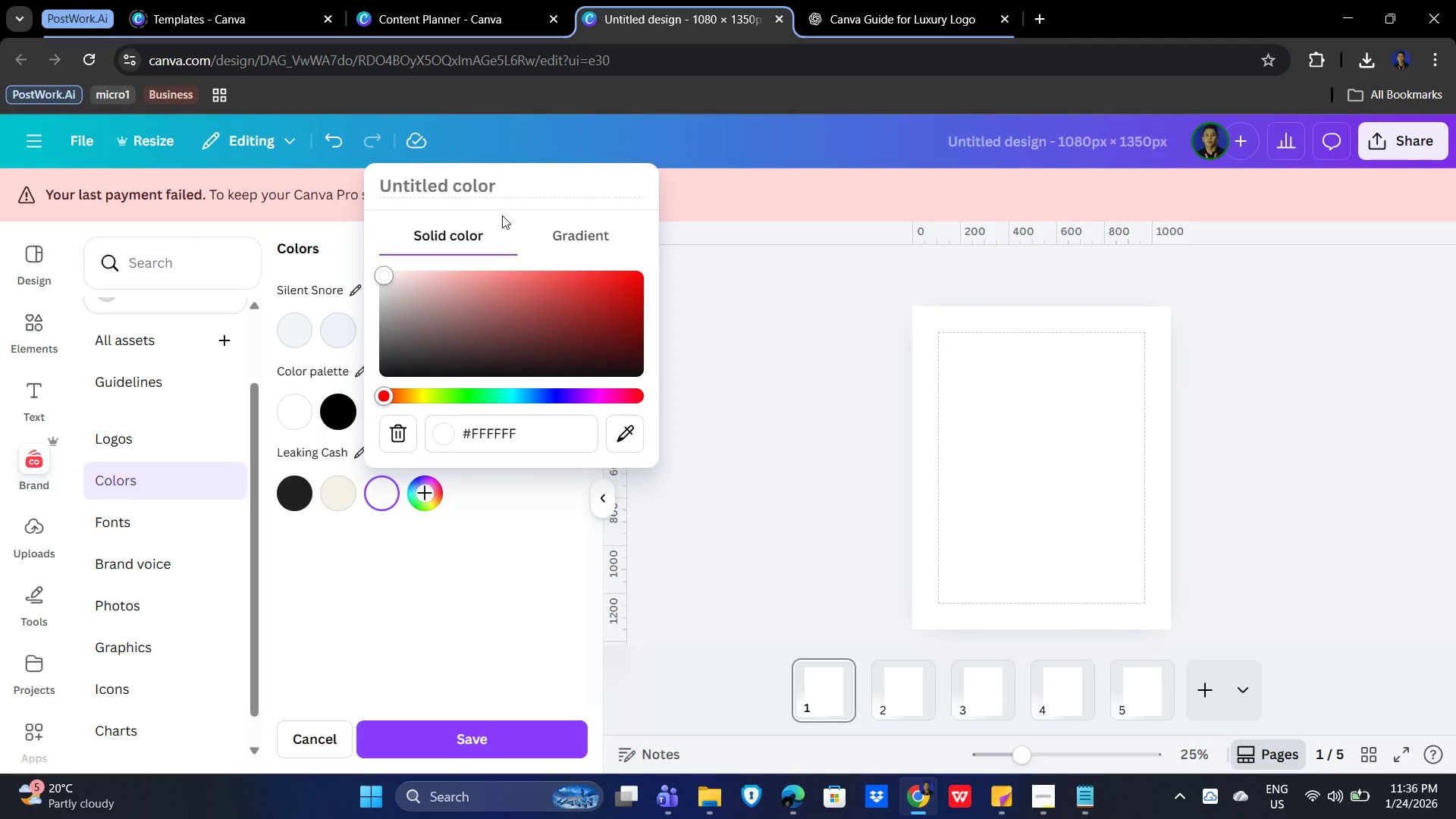 
wait(5.36)
 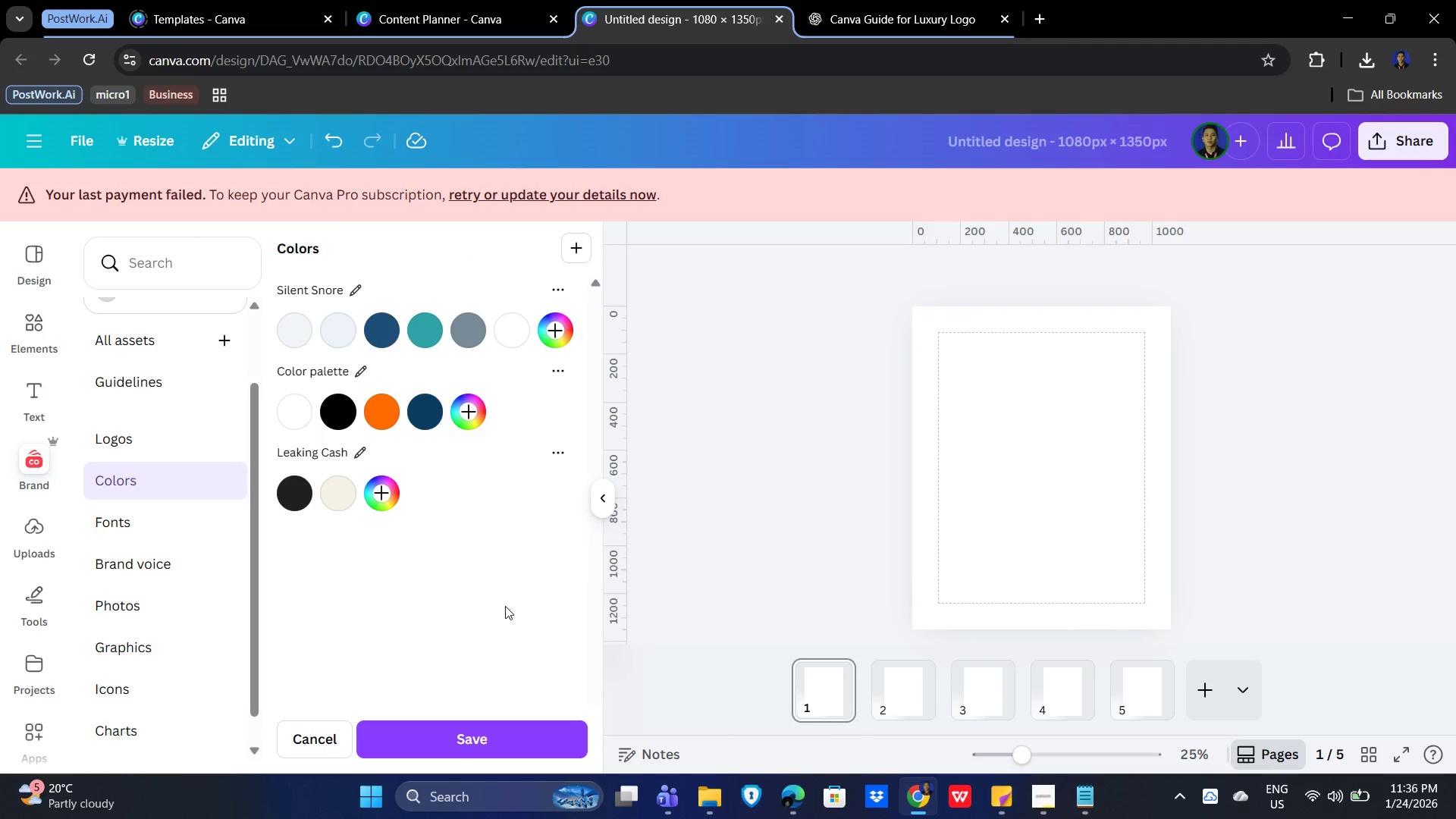 
type(Forest Green)
 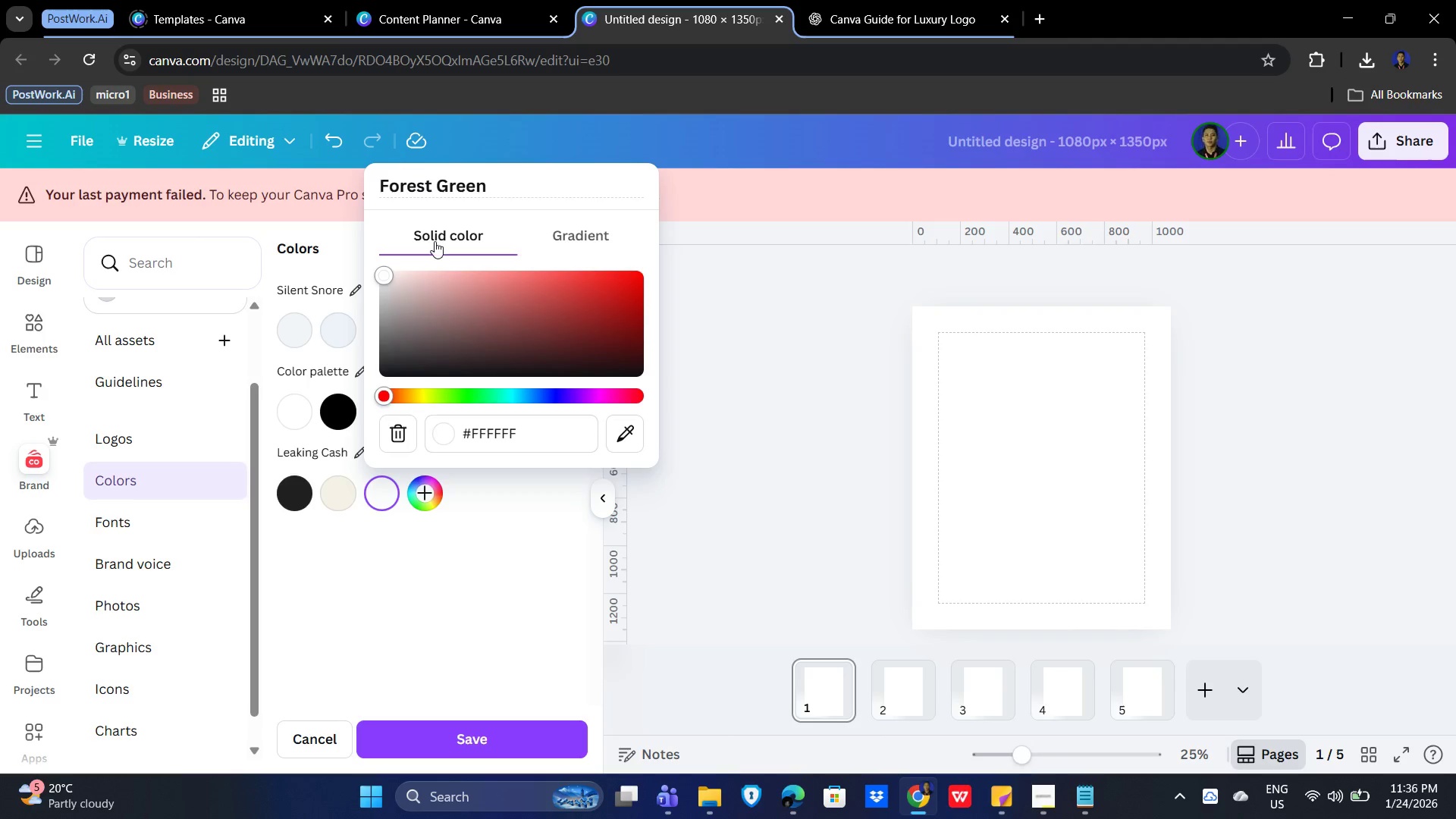 
wait(5.11)
 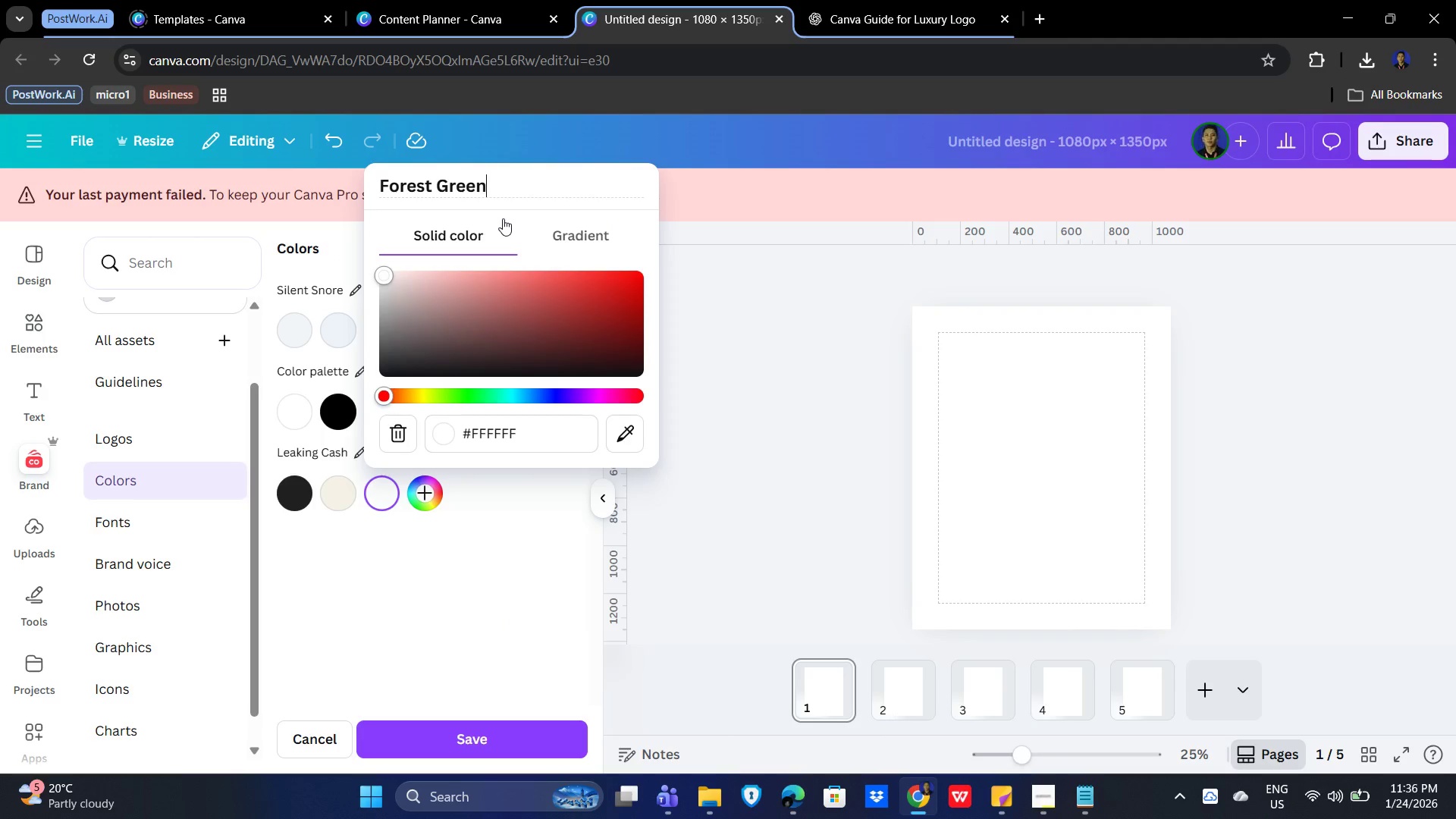 
left_click([513, 439])
 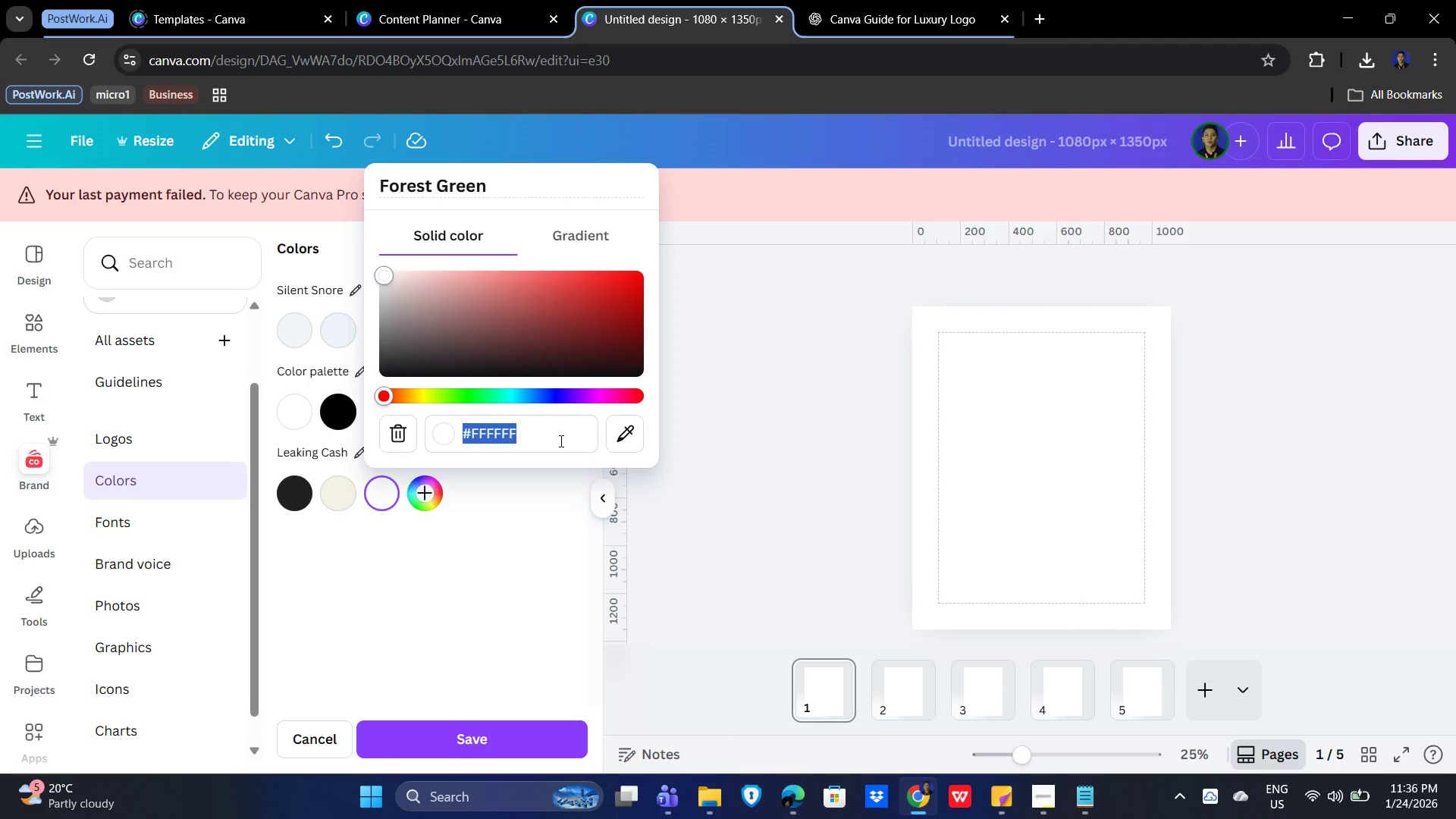 
key(Numpad2)
 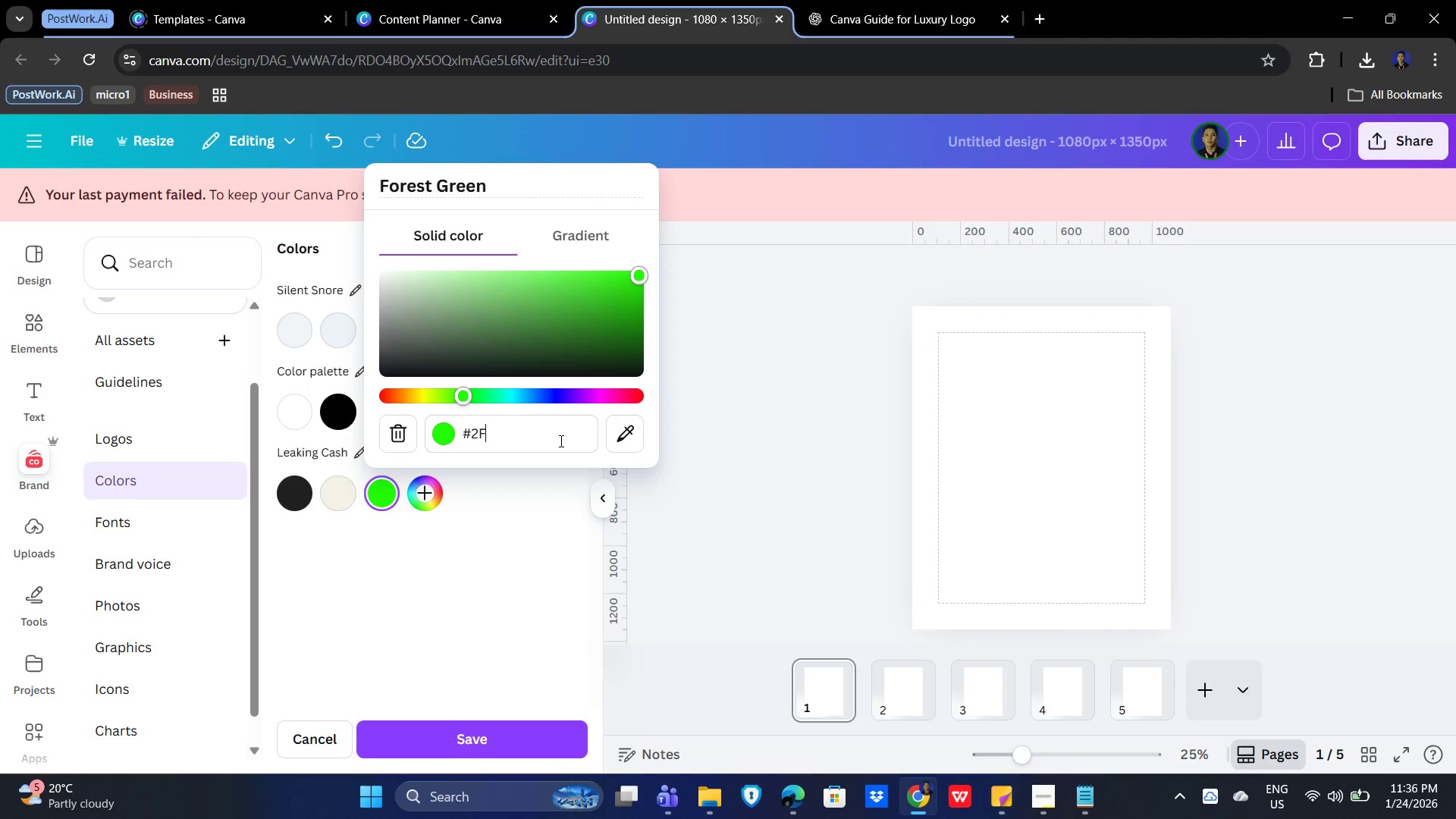 
key(F)
 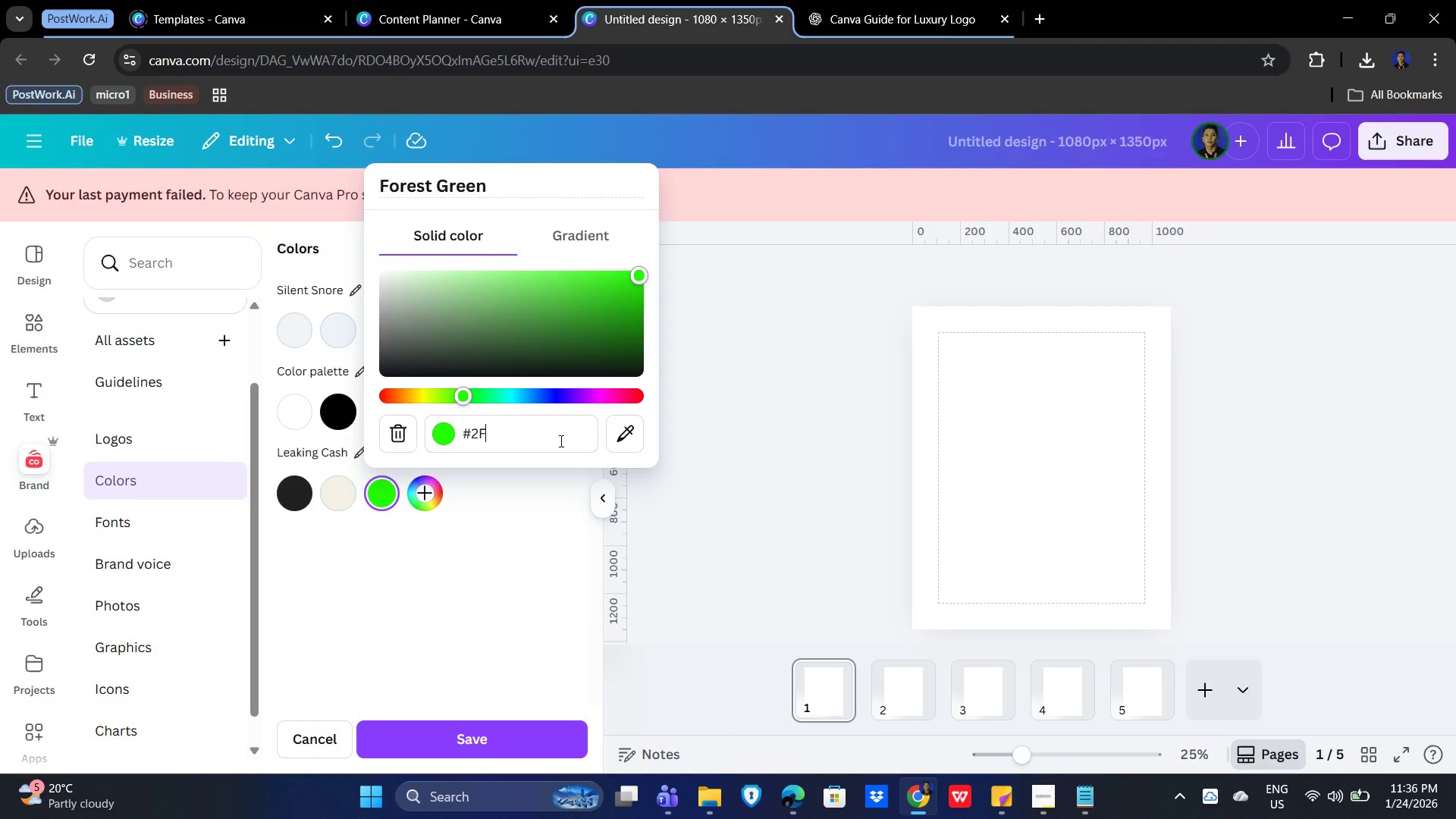 
key(Numpad4)
 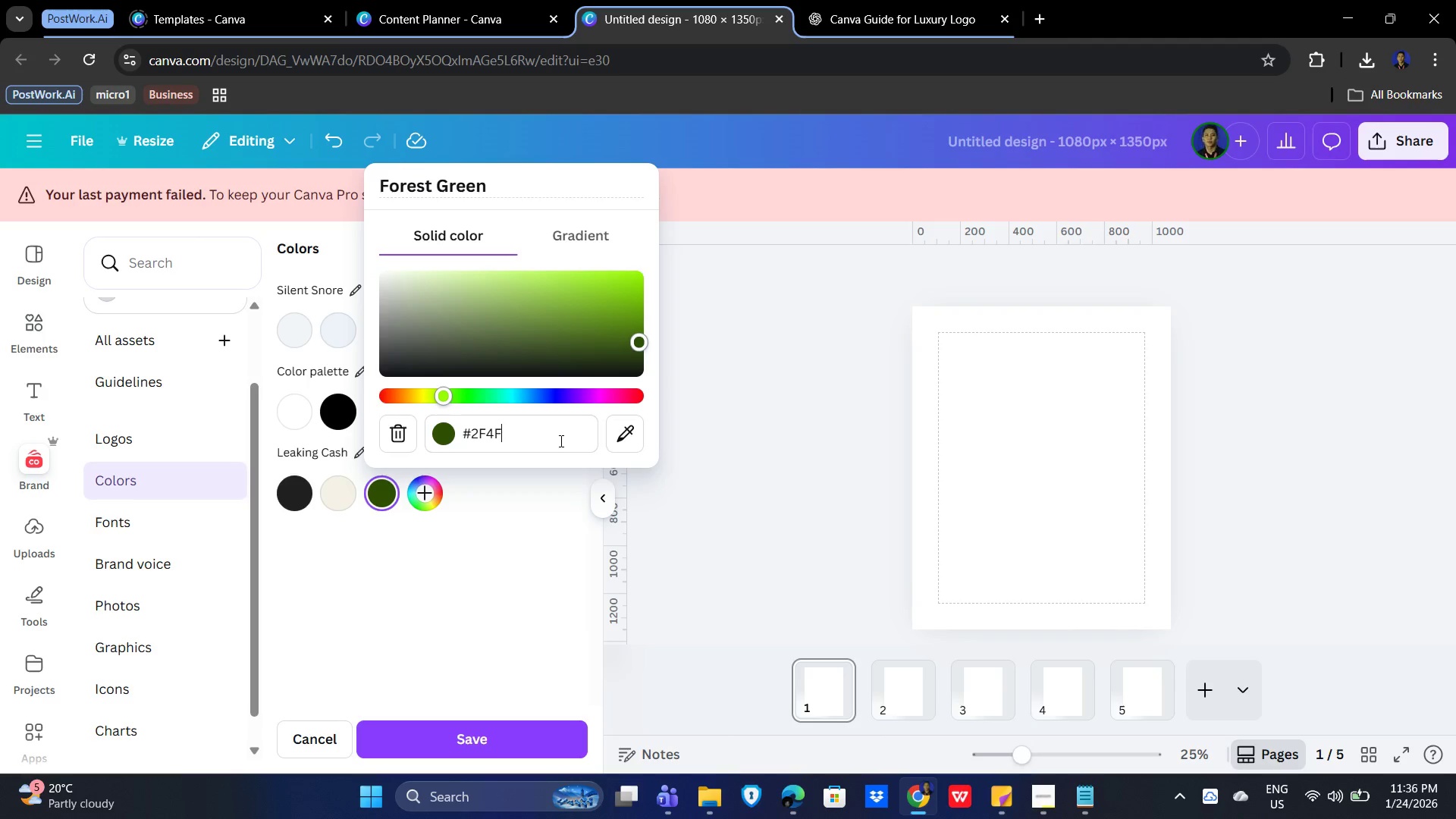 
key(F)
 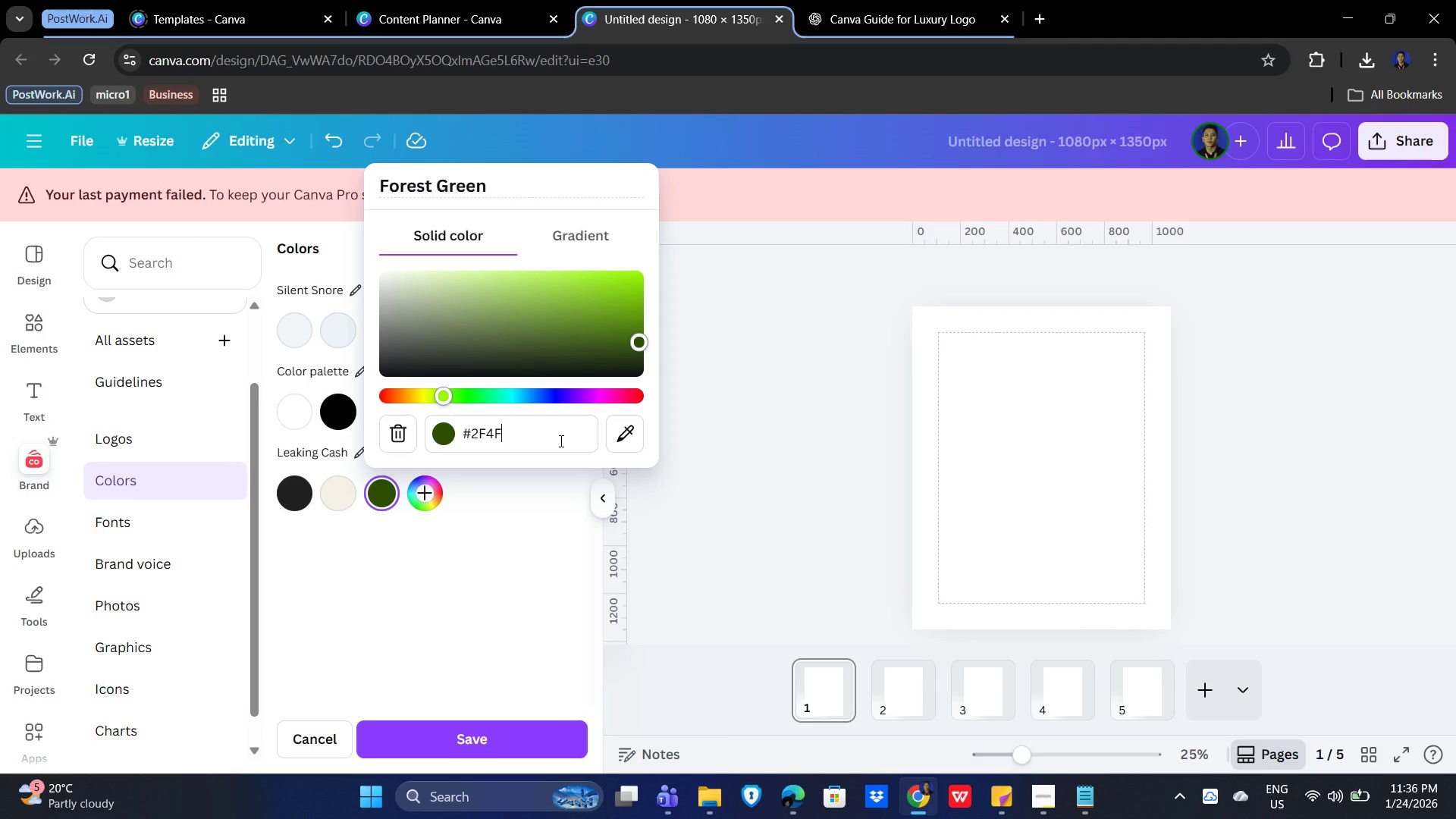 
key(Numpad3)
 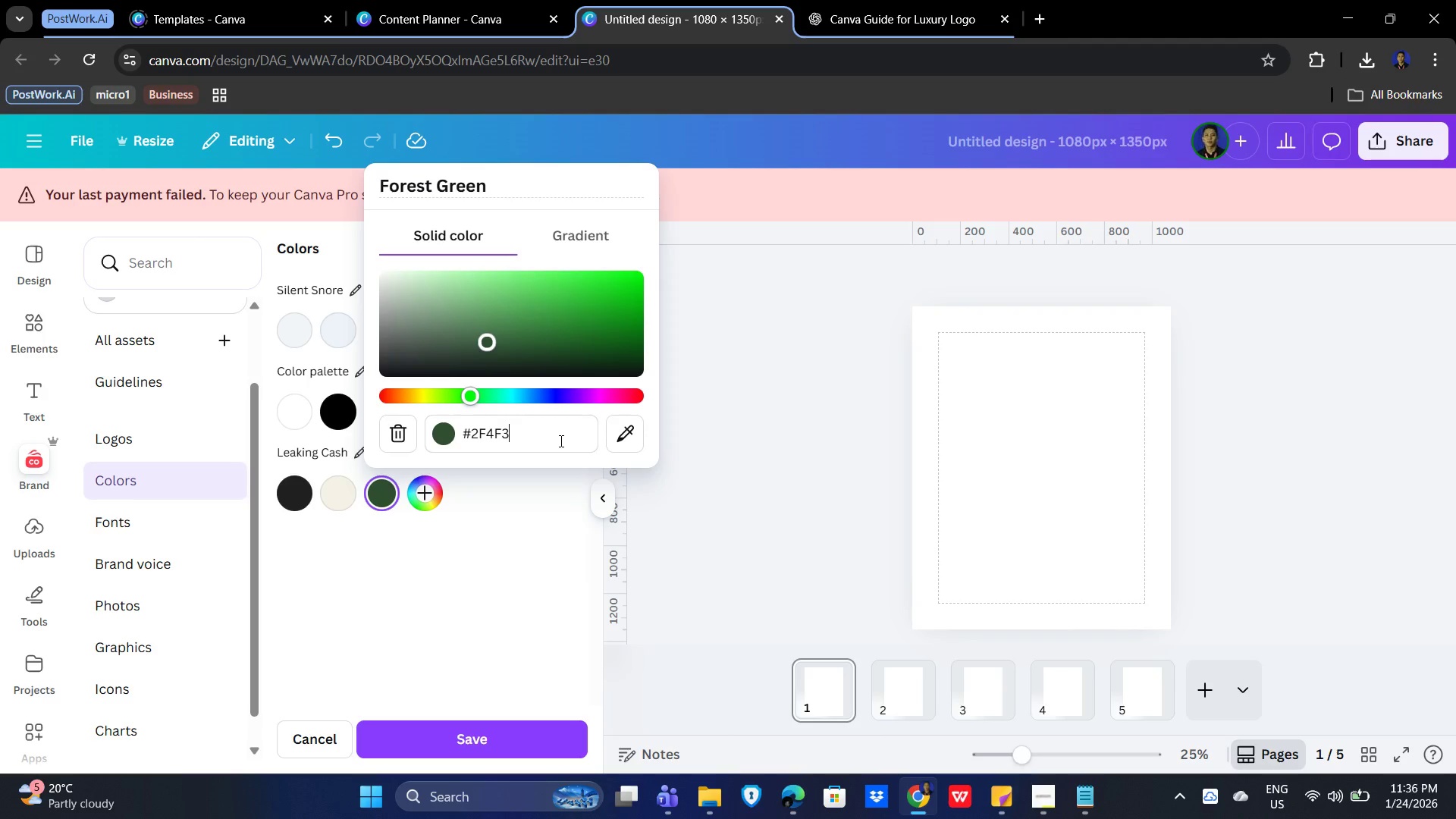 
key(E)
 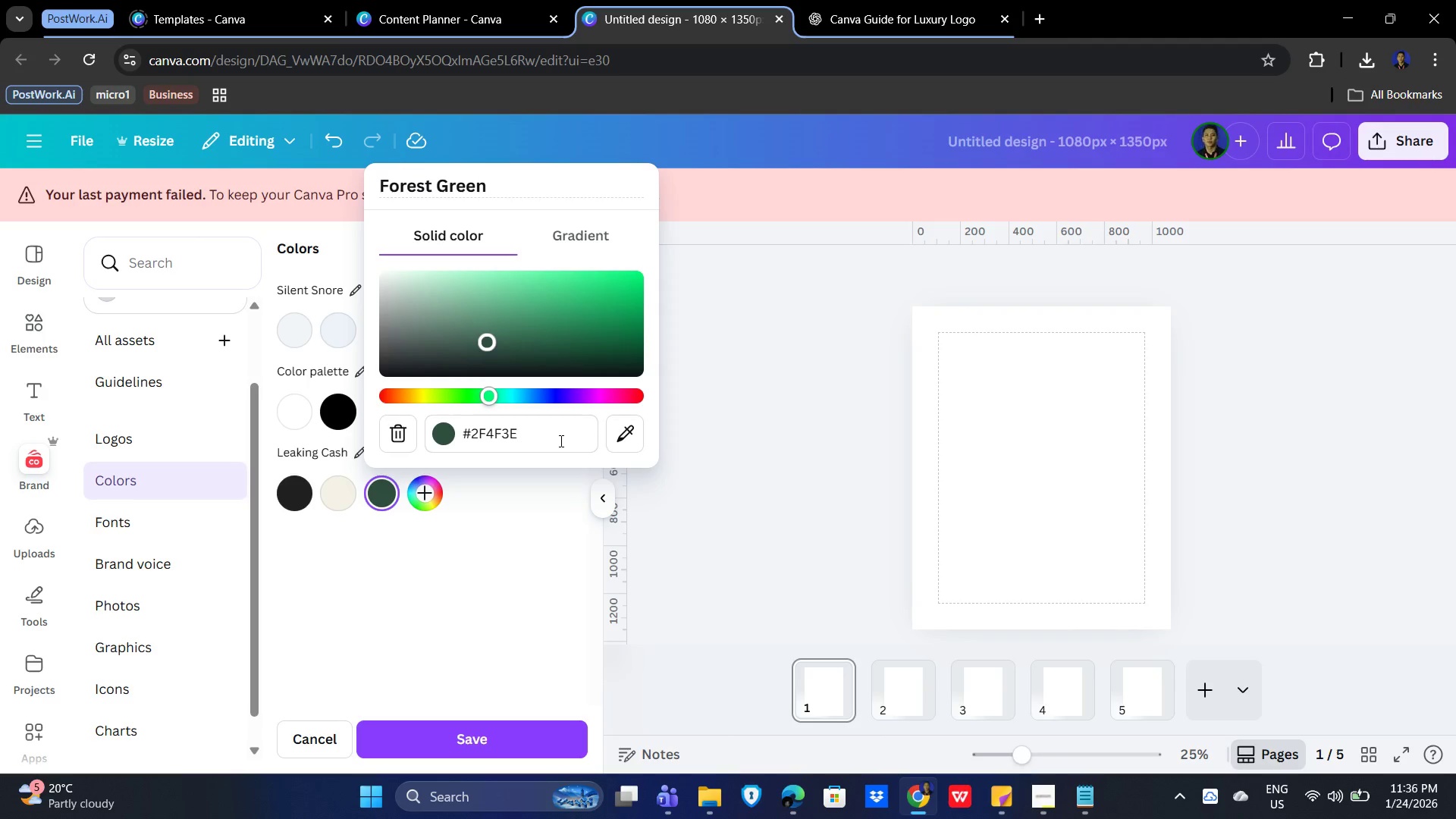 
key(NumpadEnter)
 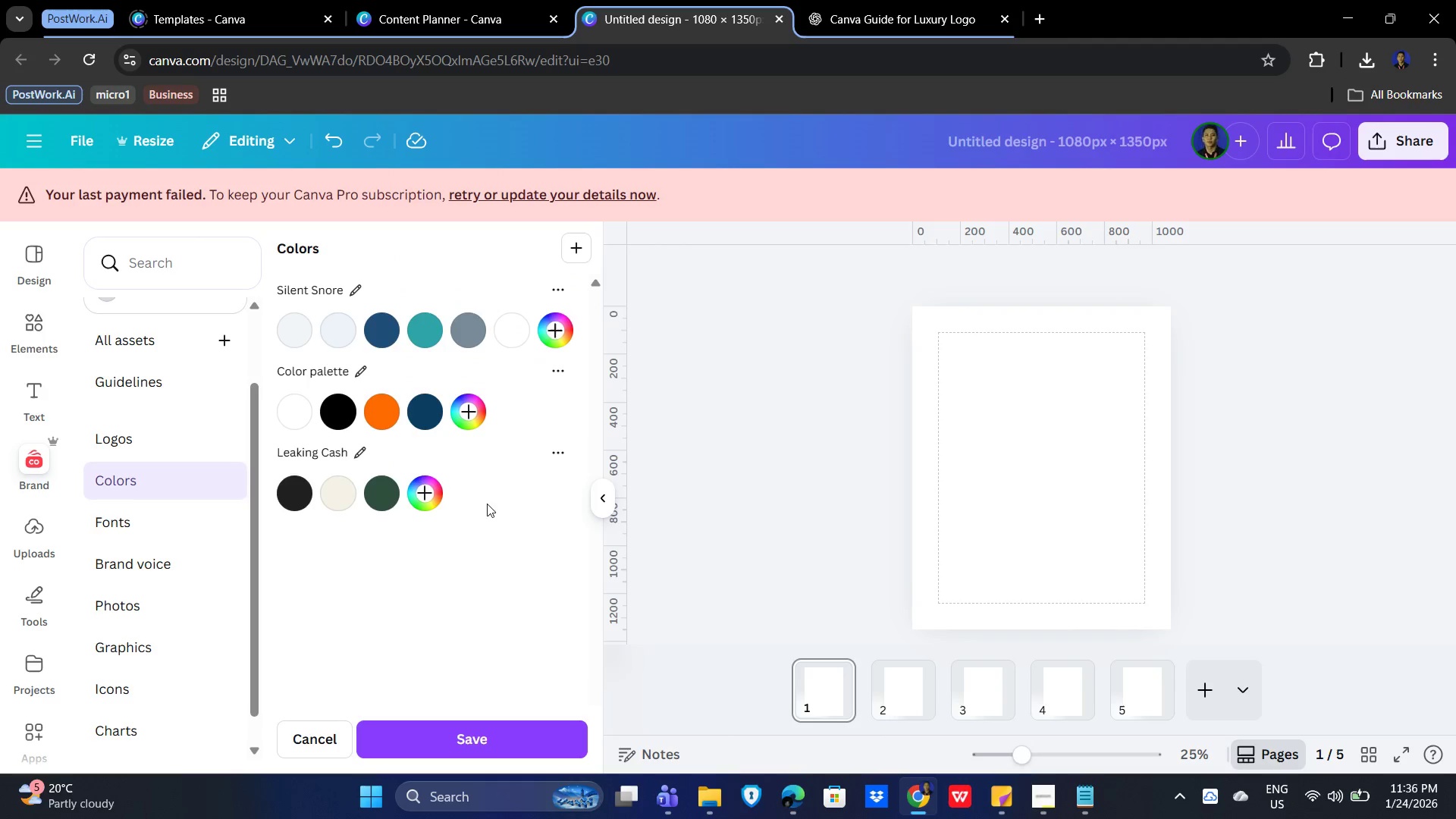 
left_click([425, 489])
 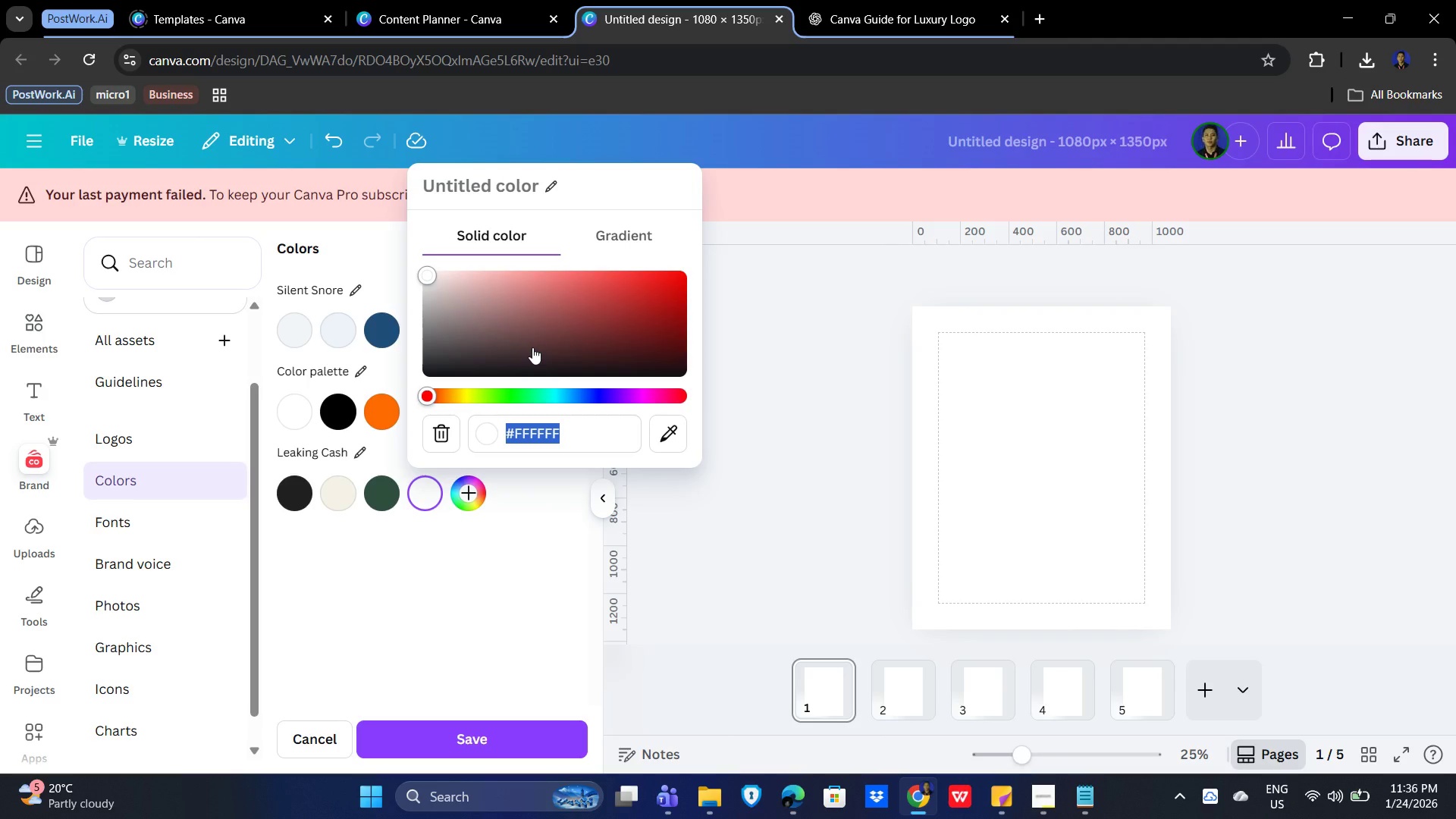 
key(B)
 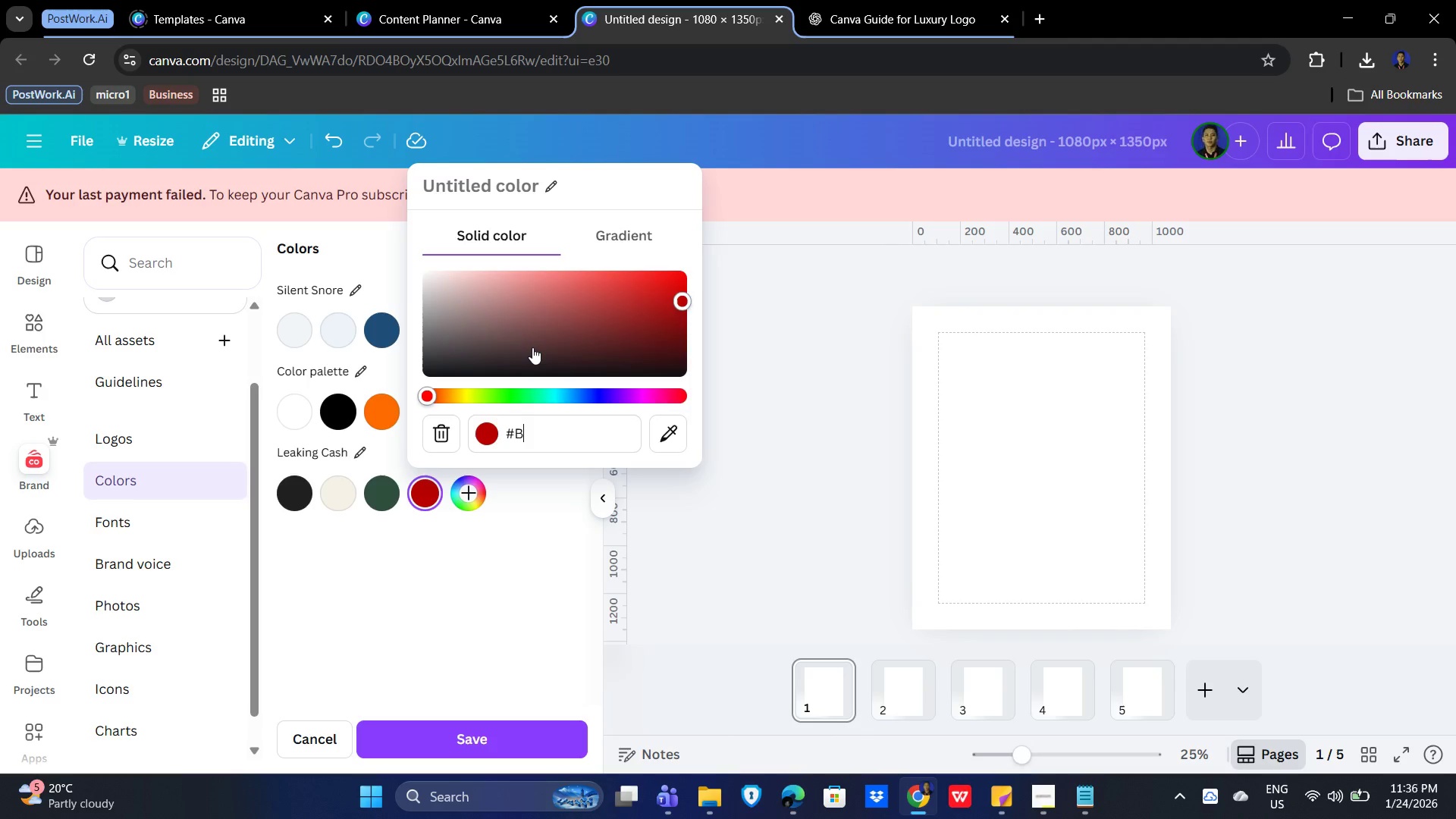 
key(Numpad8)
 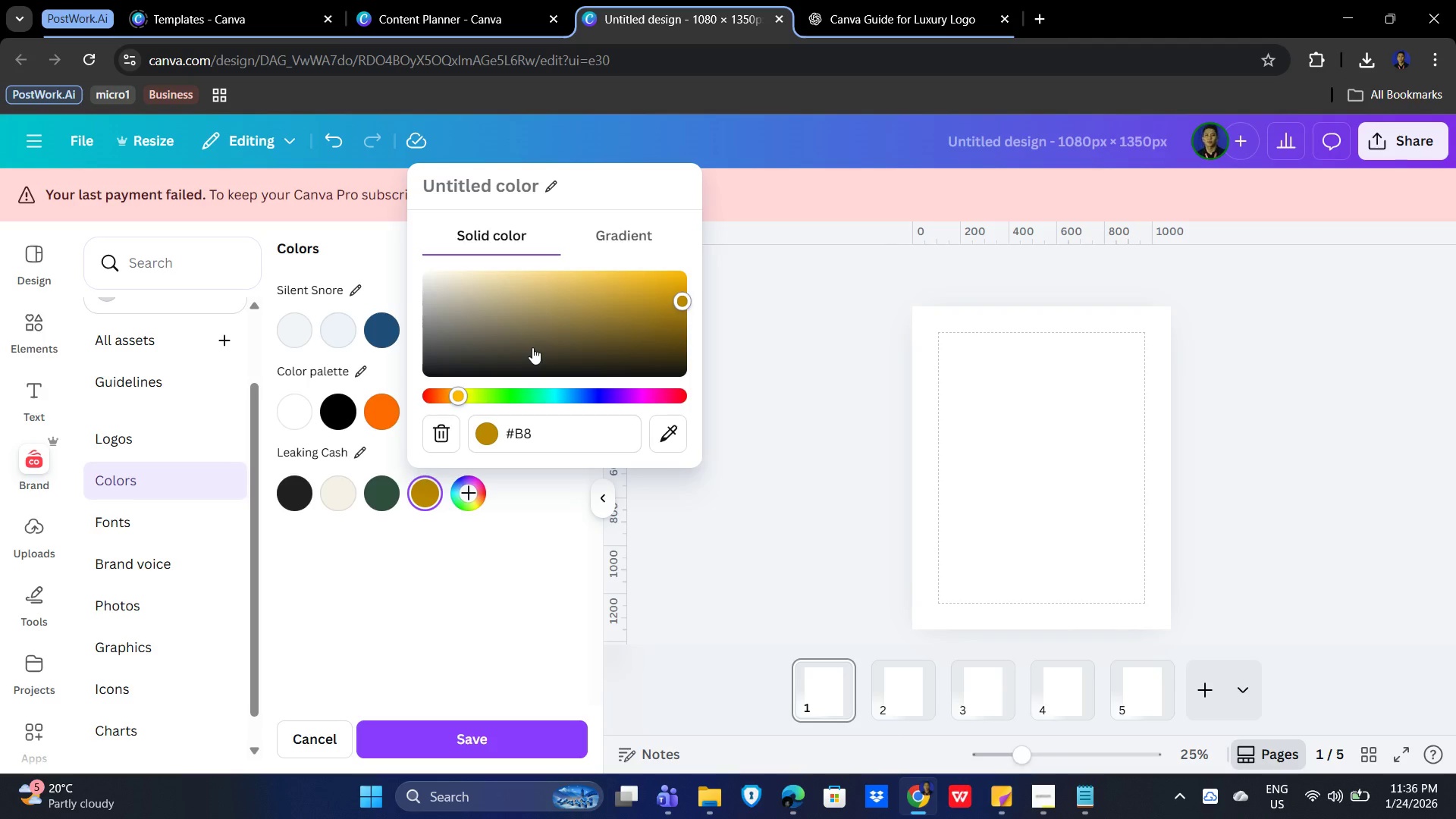 
key(Numpad7)
 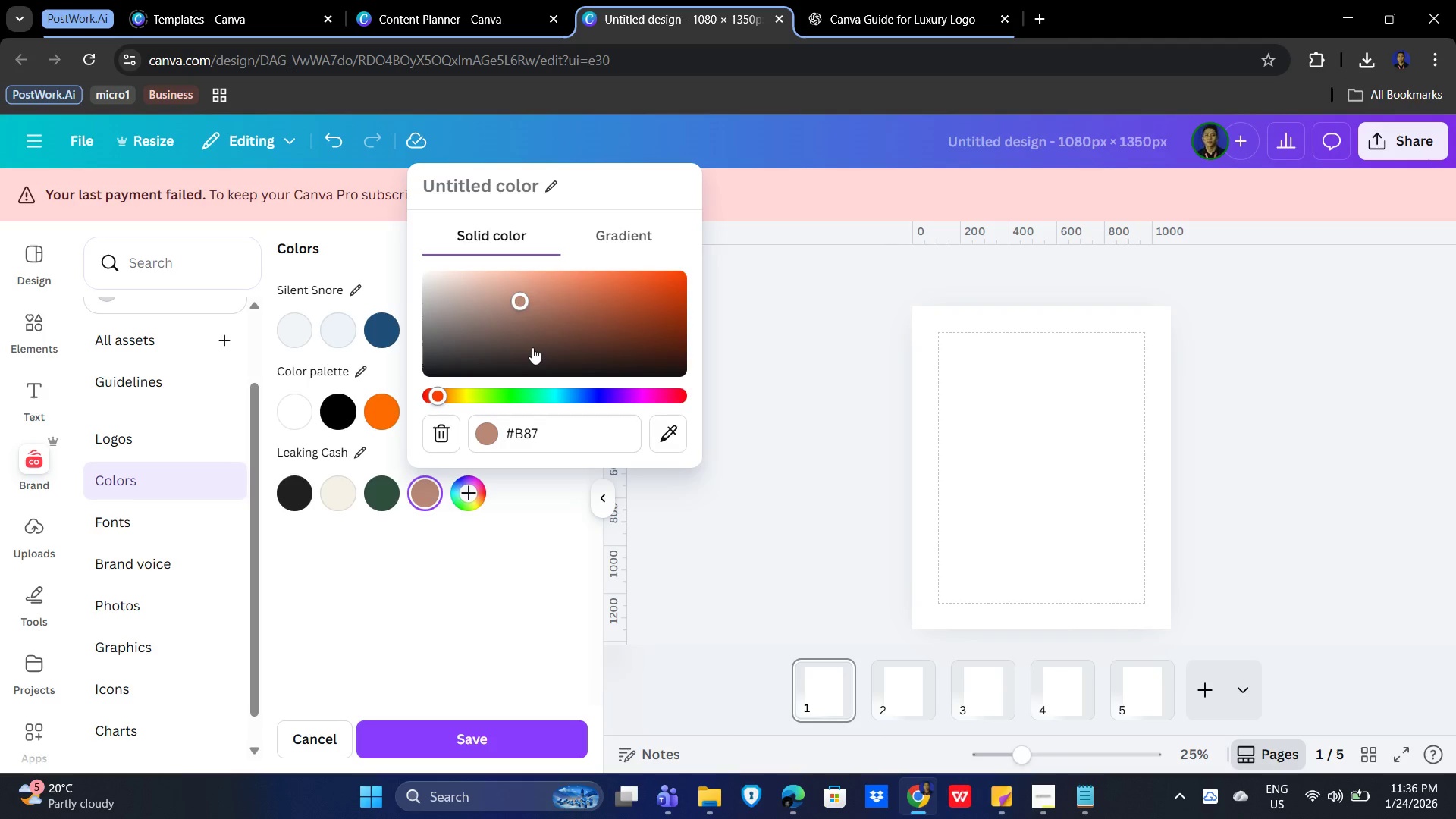 
key(Numpad3)
 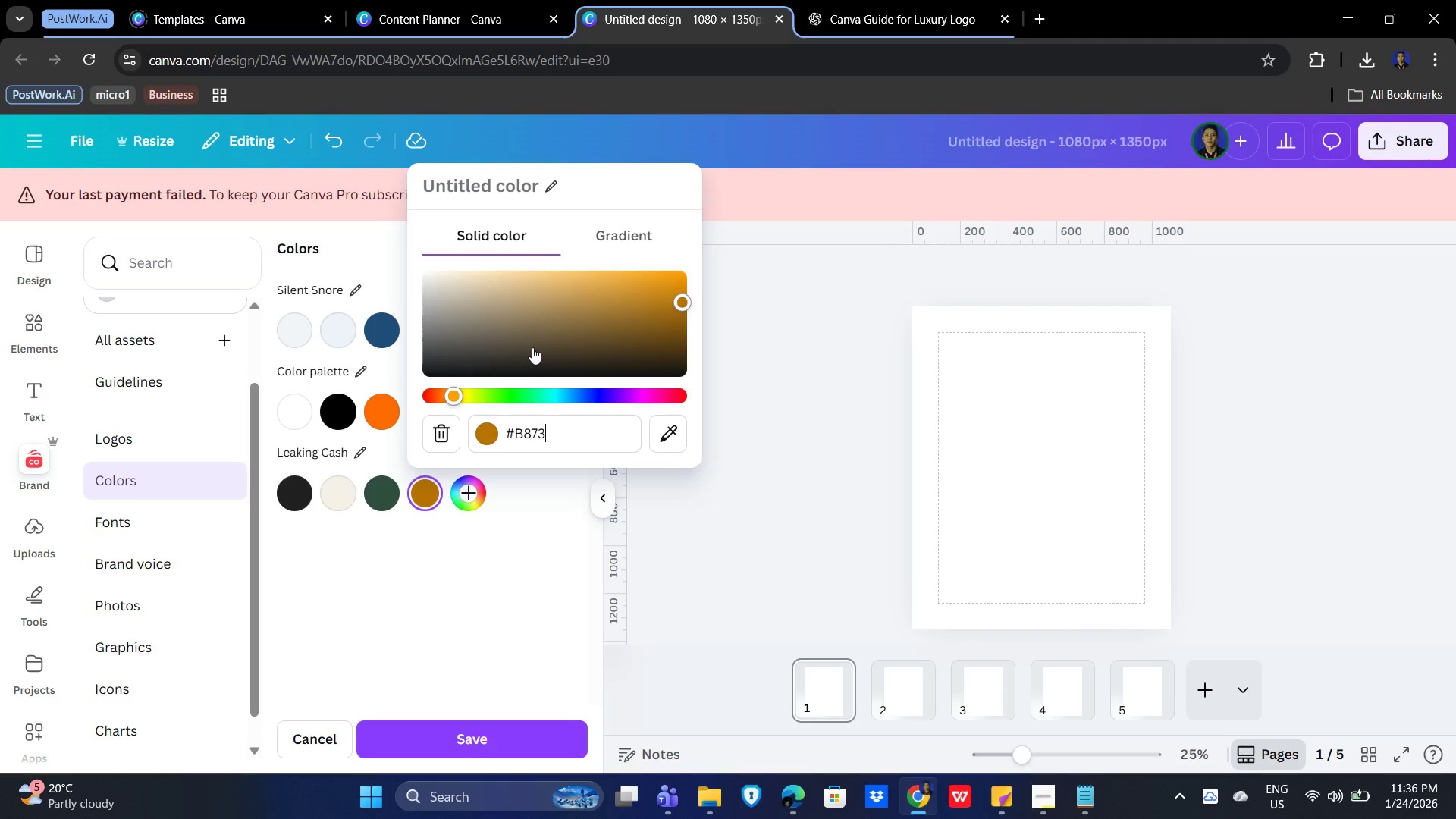 
key(Numpad3)
 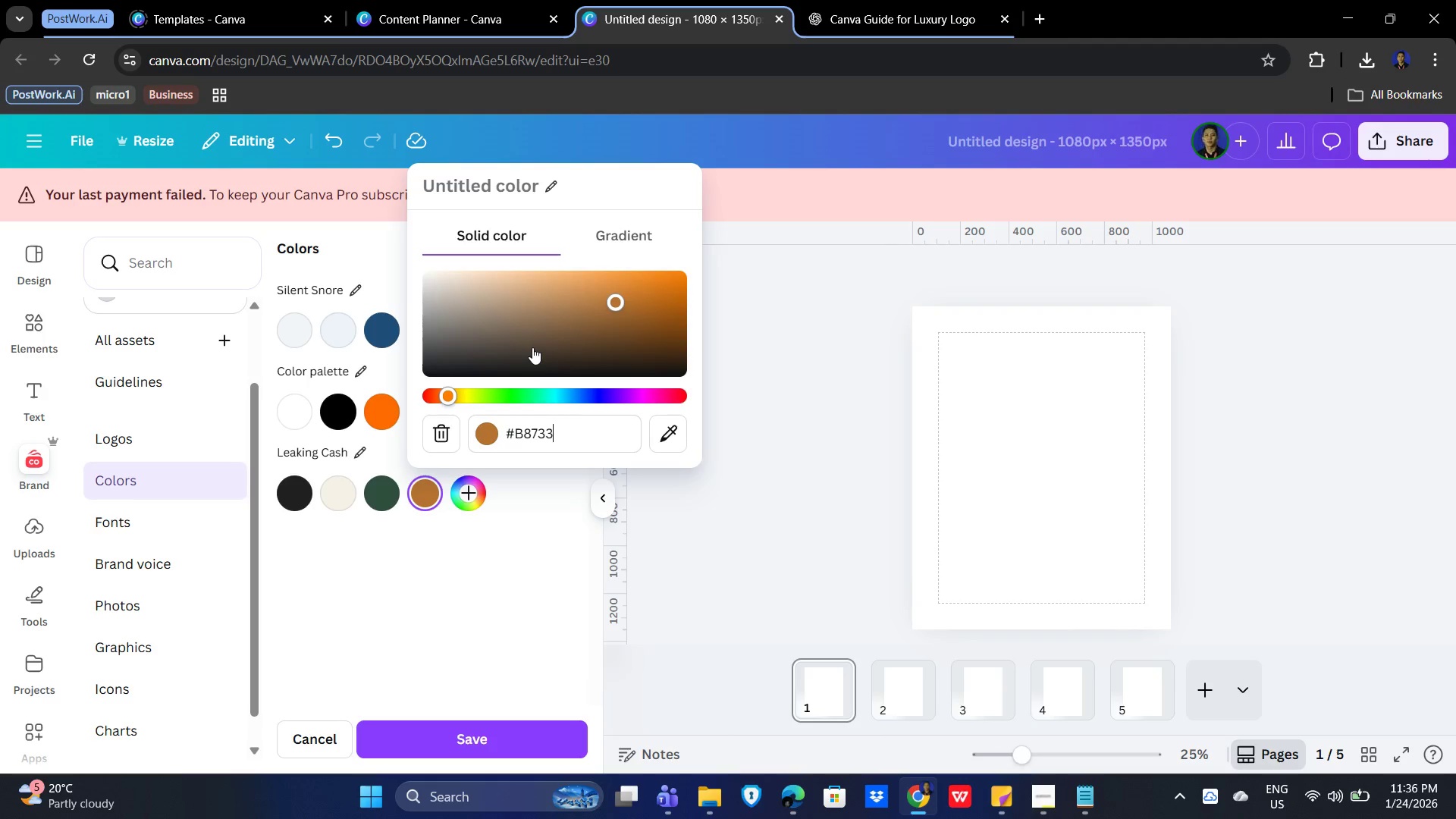 
key(Numpad3)
 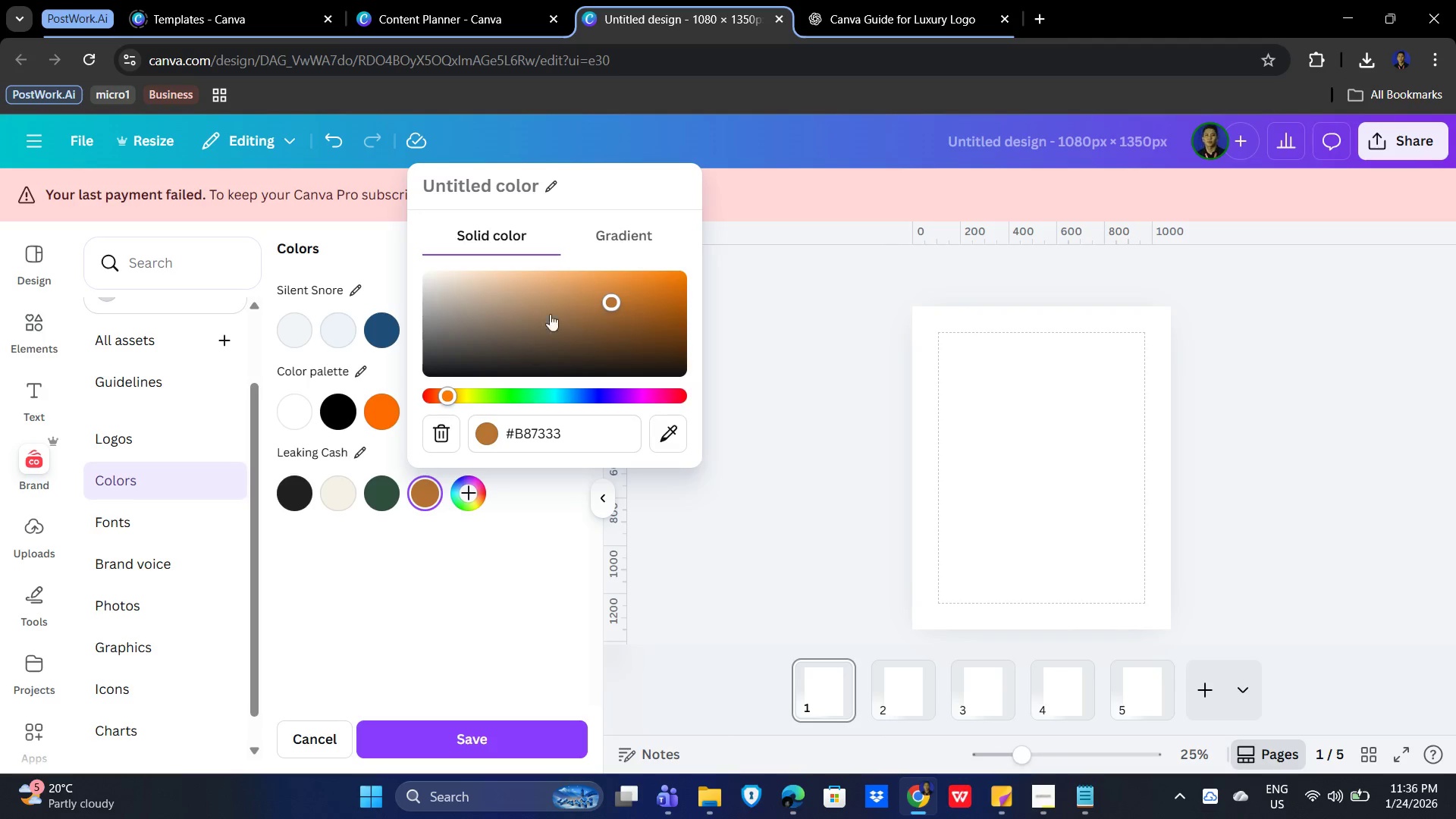 
left_click([460, 172])
 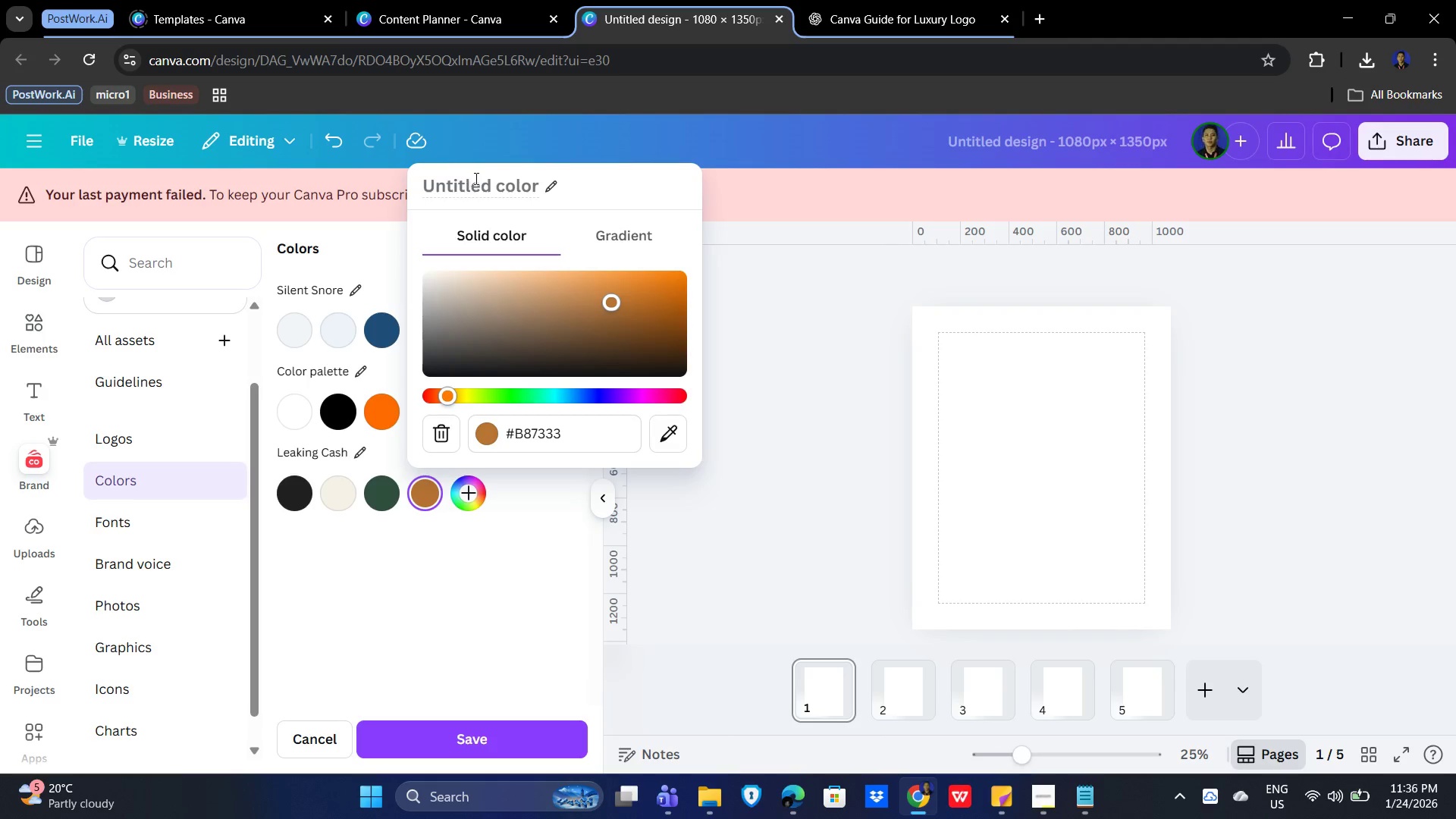 
left_click([475, 178])
 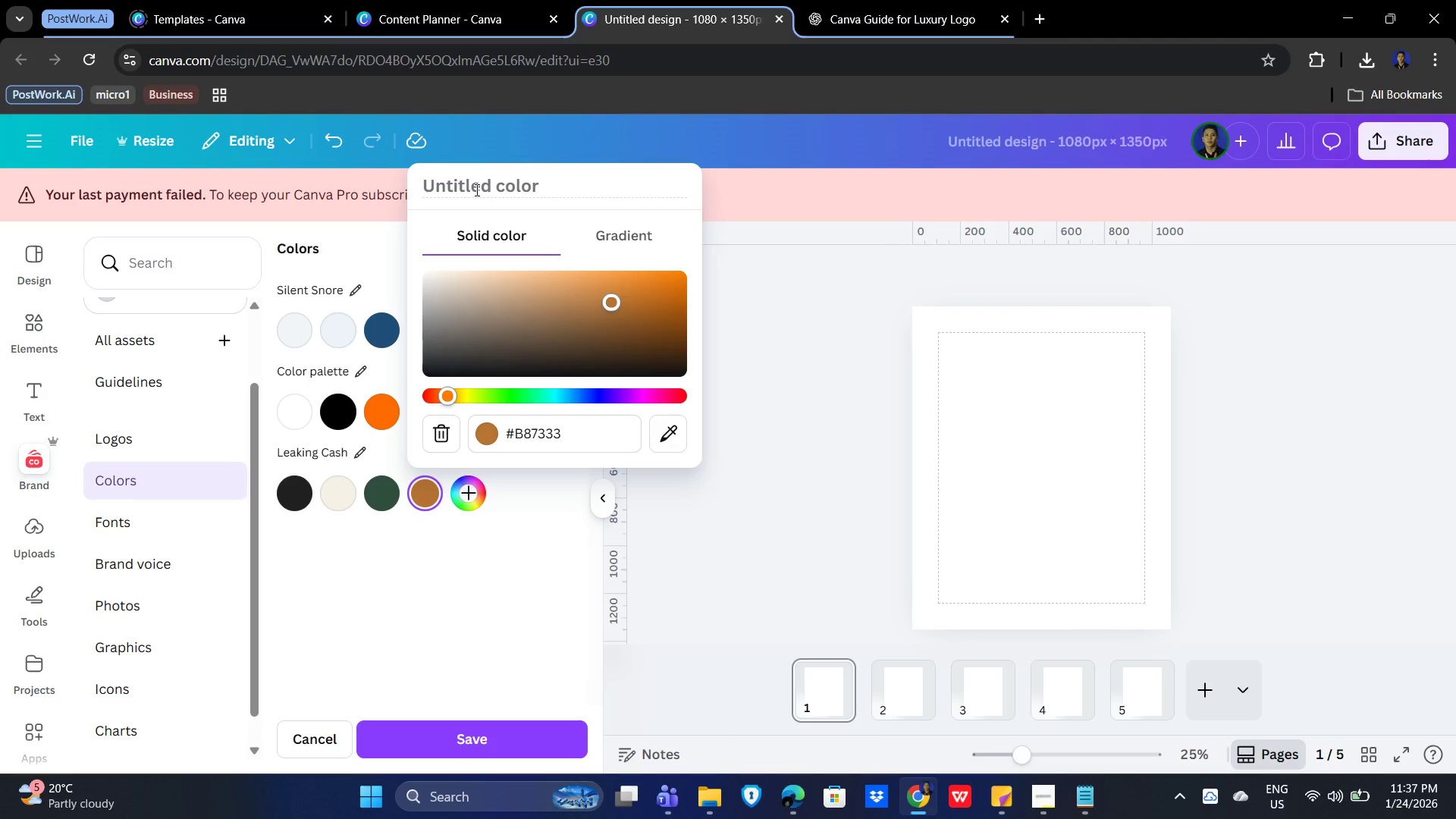 
type(Copper accent)
 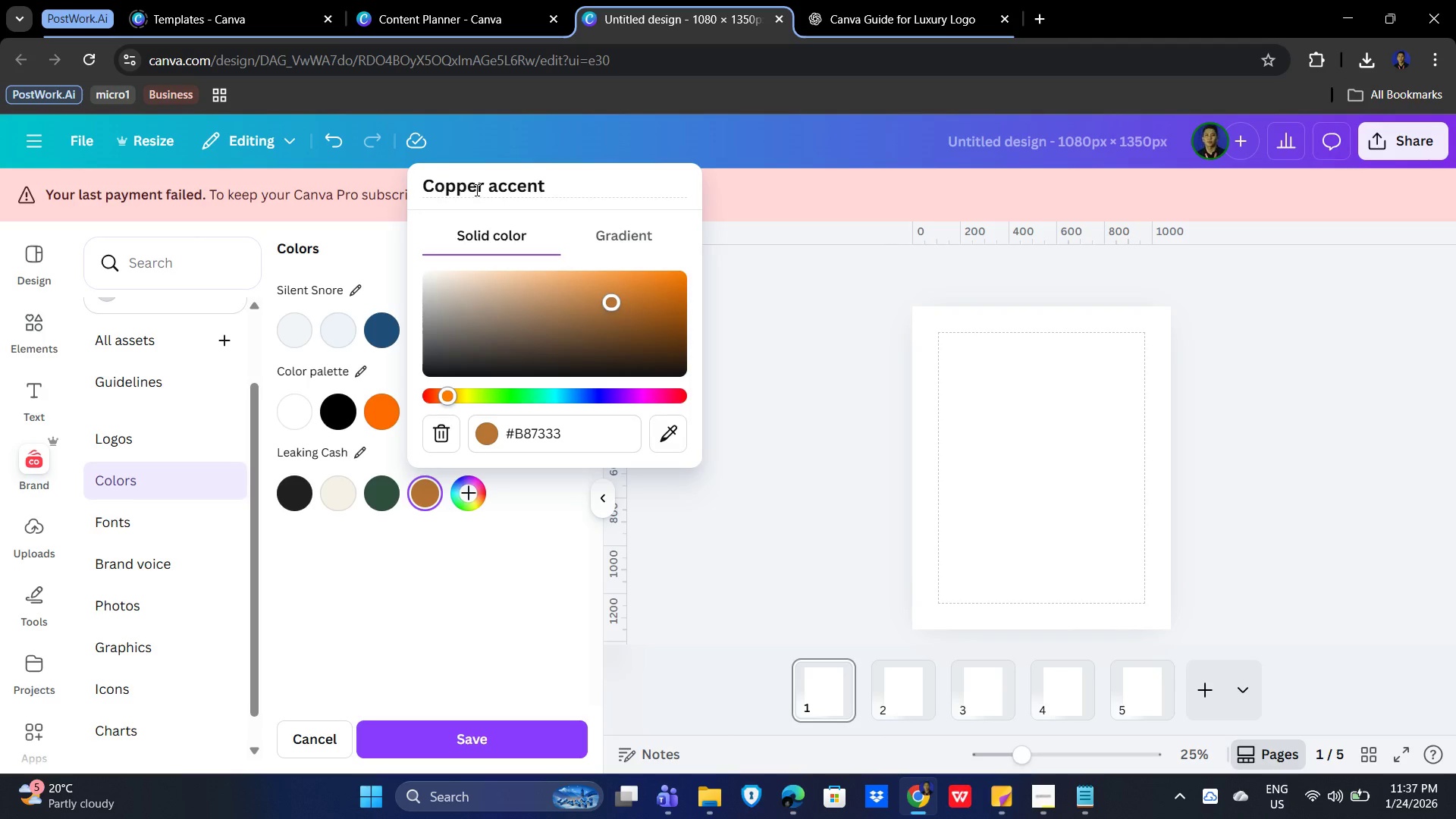 
key(Enter)
 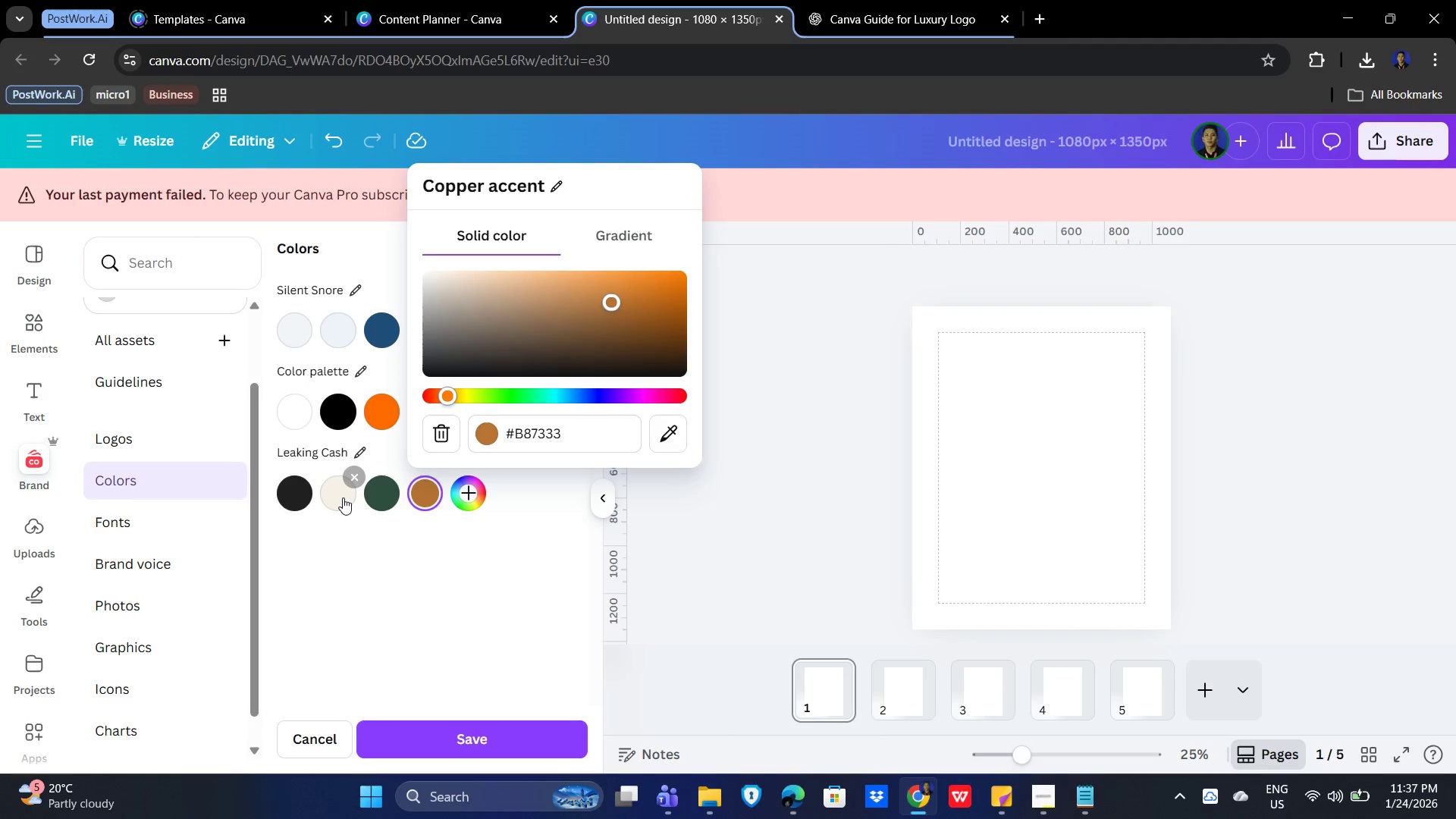 
left_click([417, 609])
 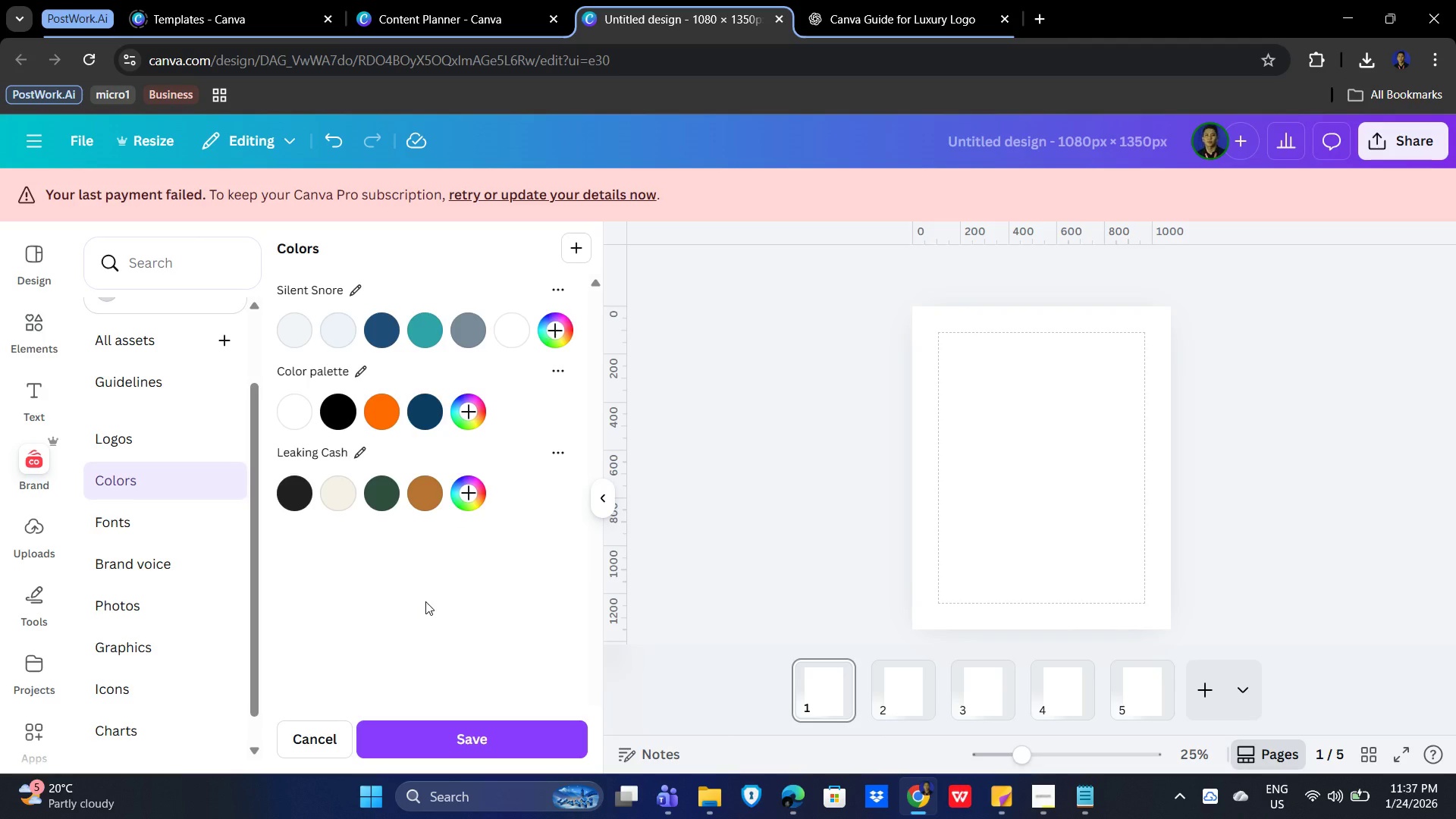 
wait(14.92)
 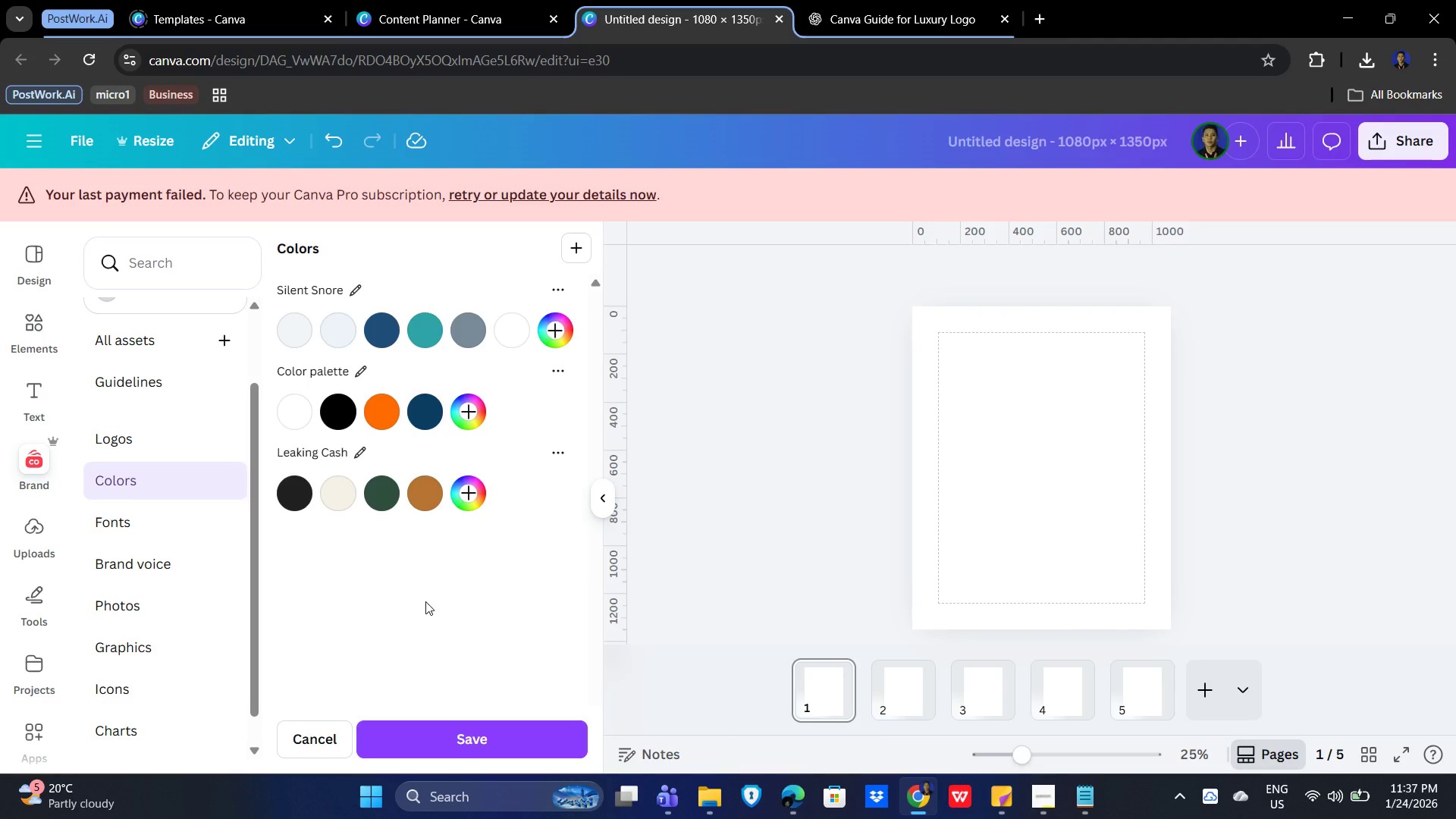 
left_click([481, 740])
 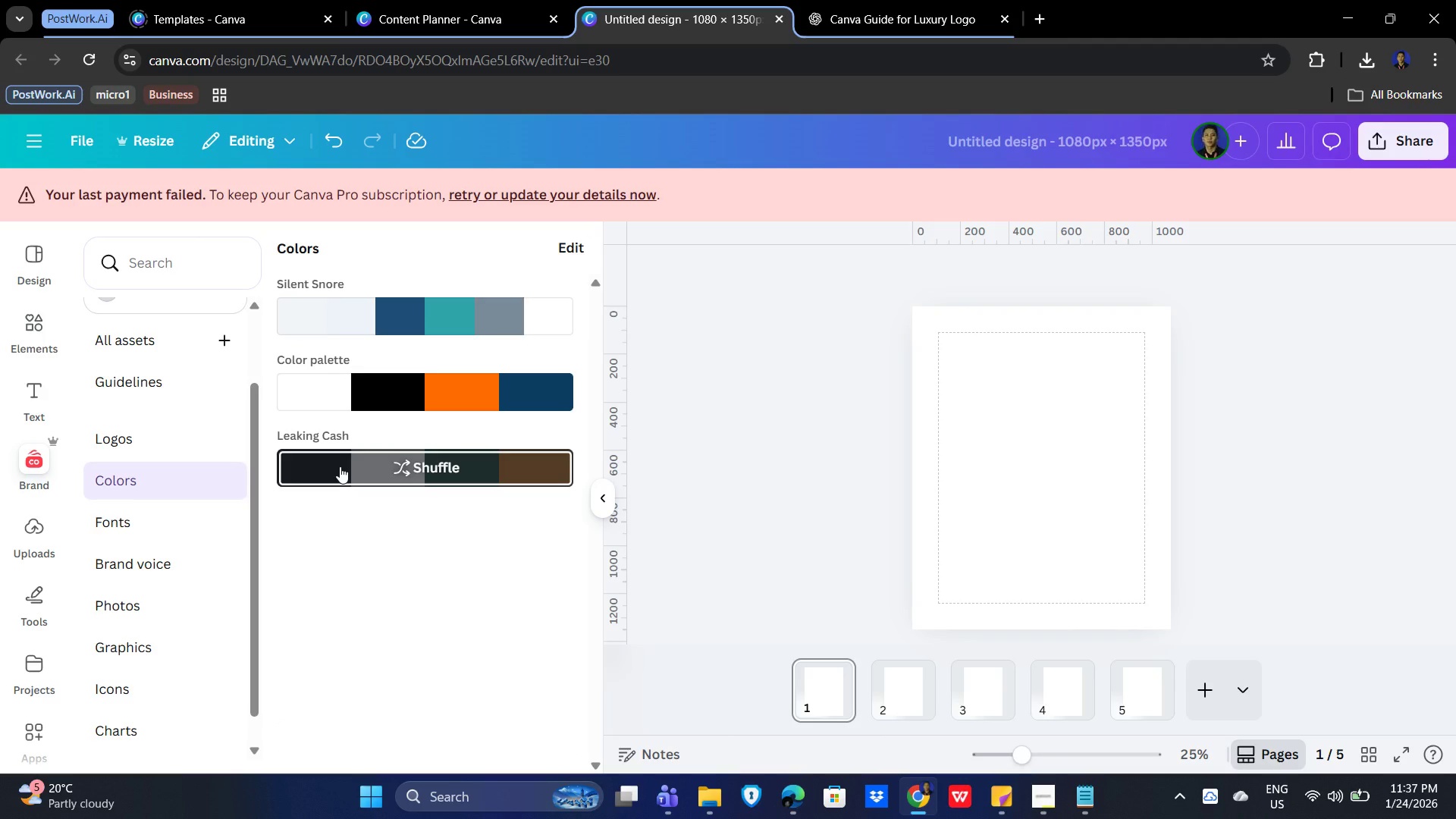 
wait(5.91)
 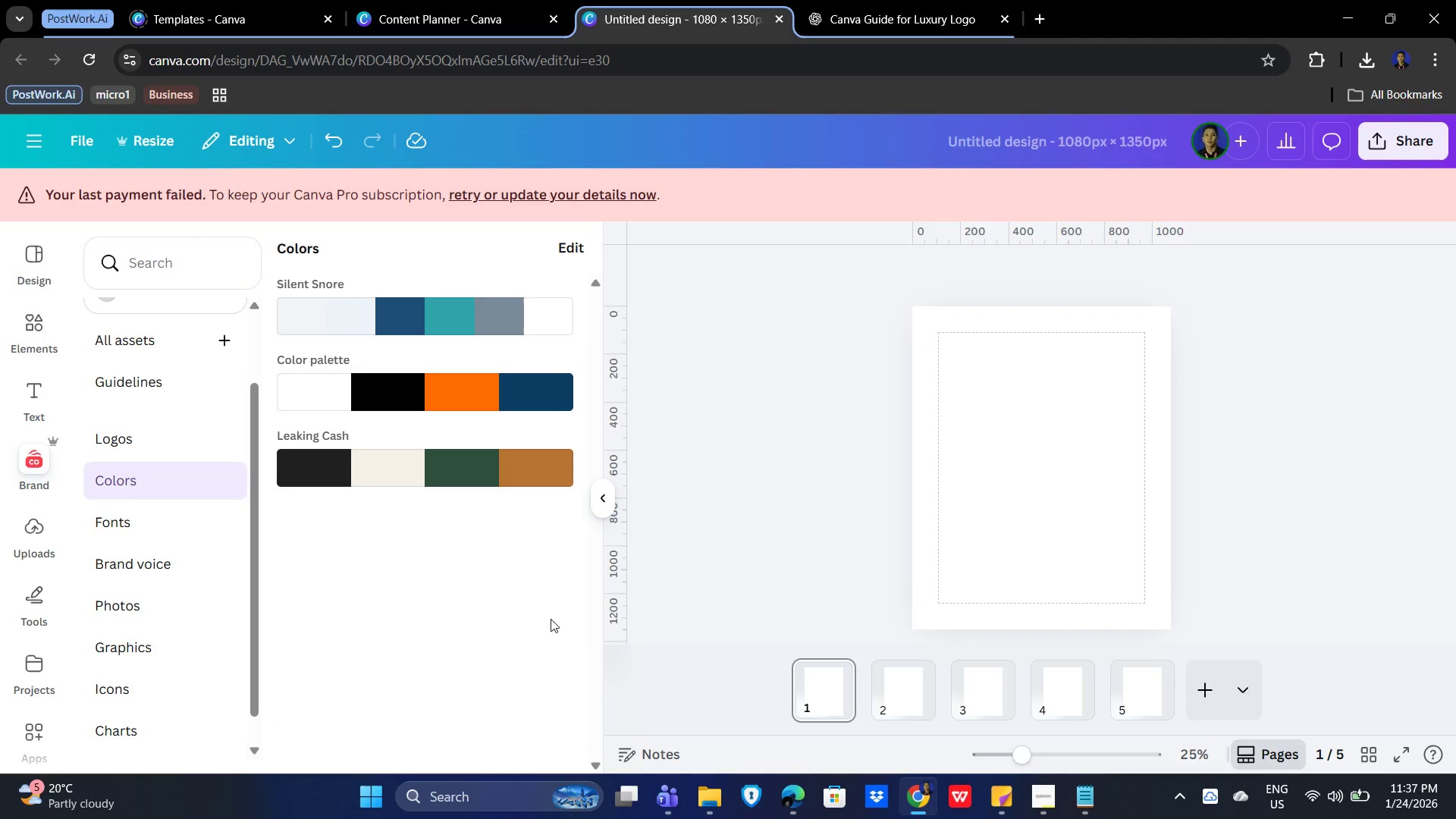 
left_click([340, 466])
 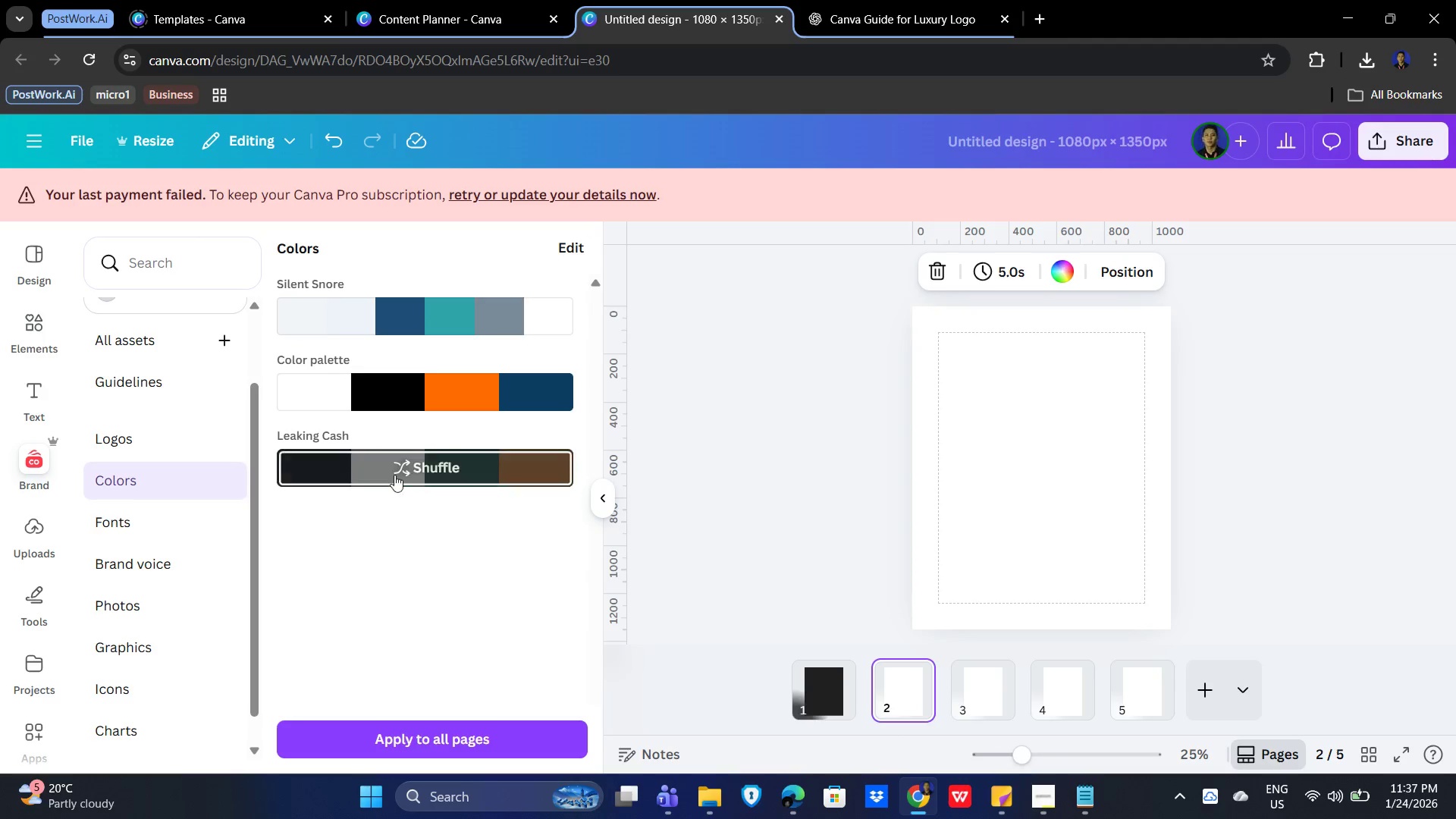 
left_click([373, 463])
 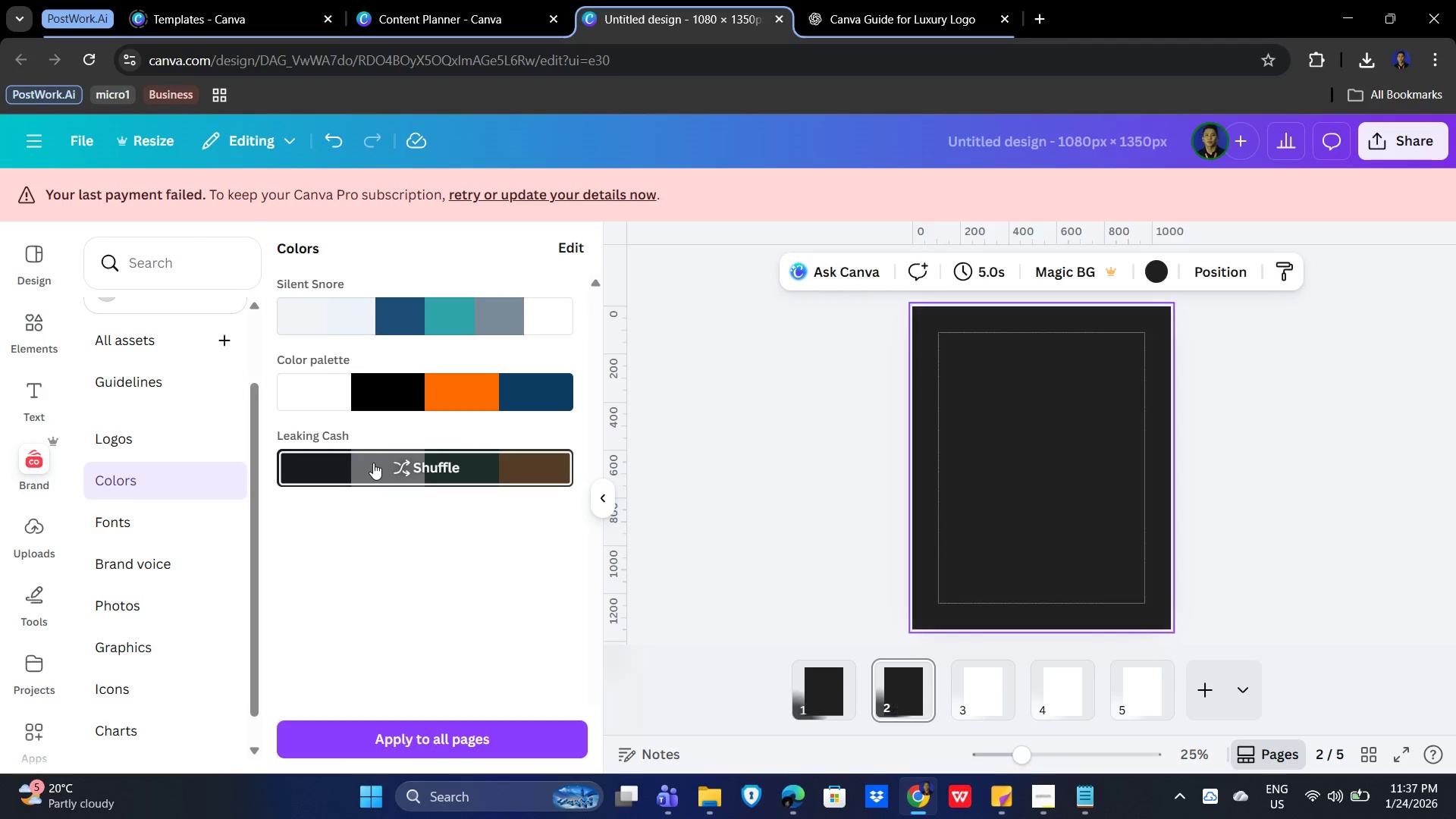 
left_click([373, 463])
 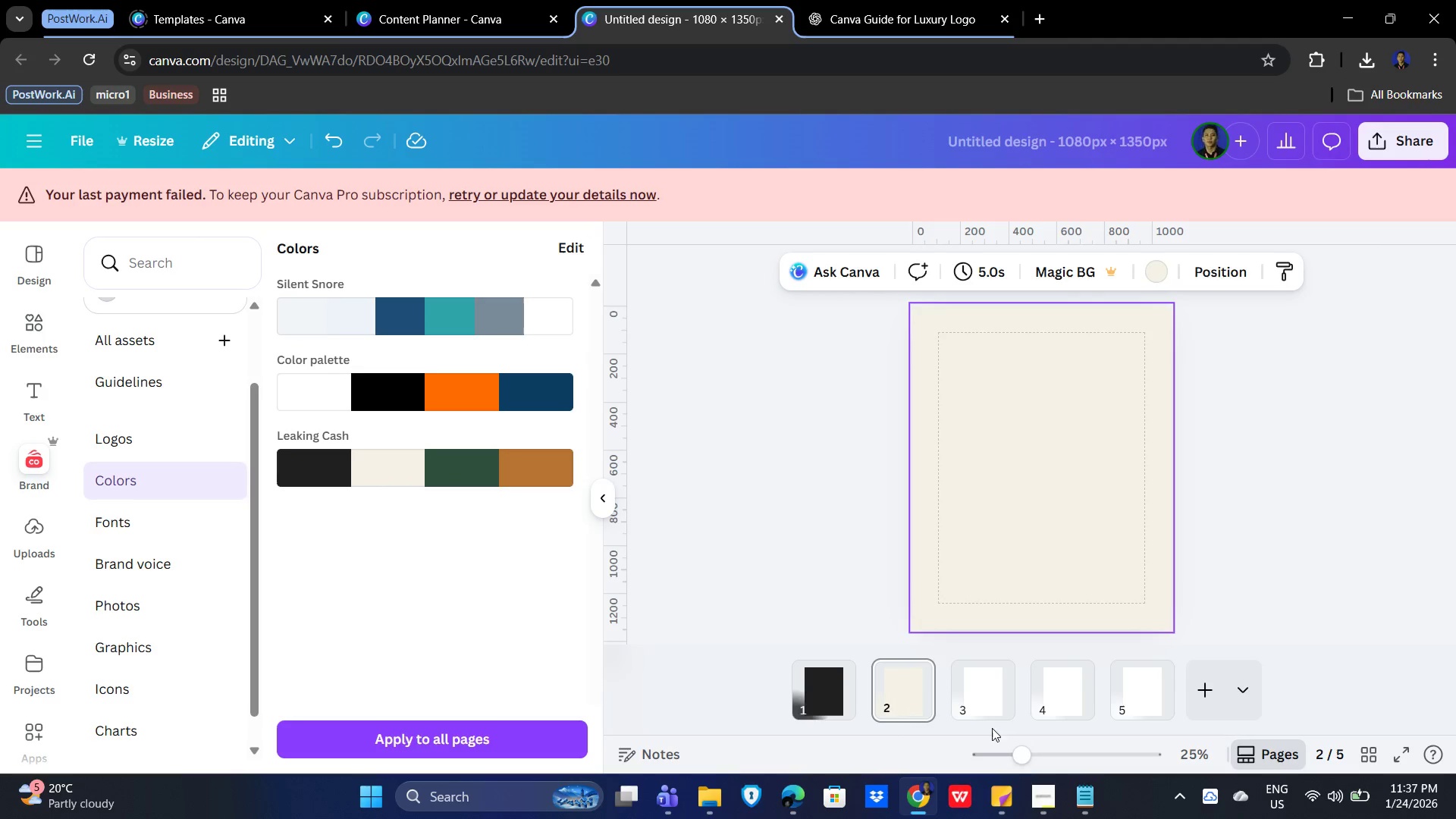 
left_click([984, 701])
 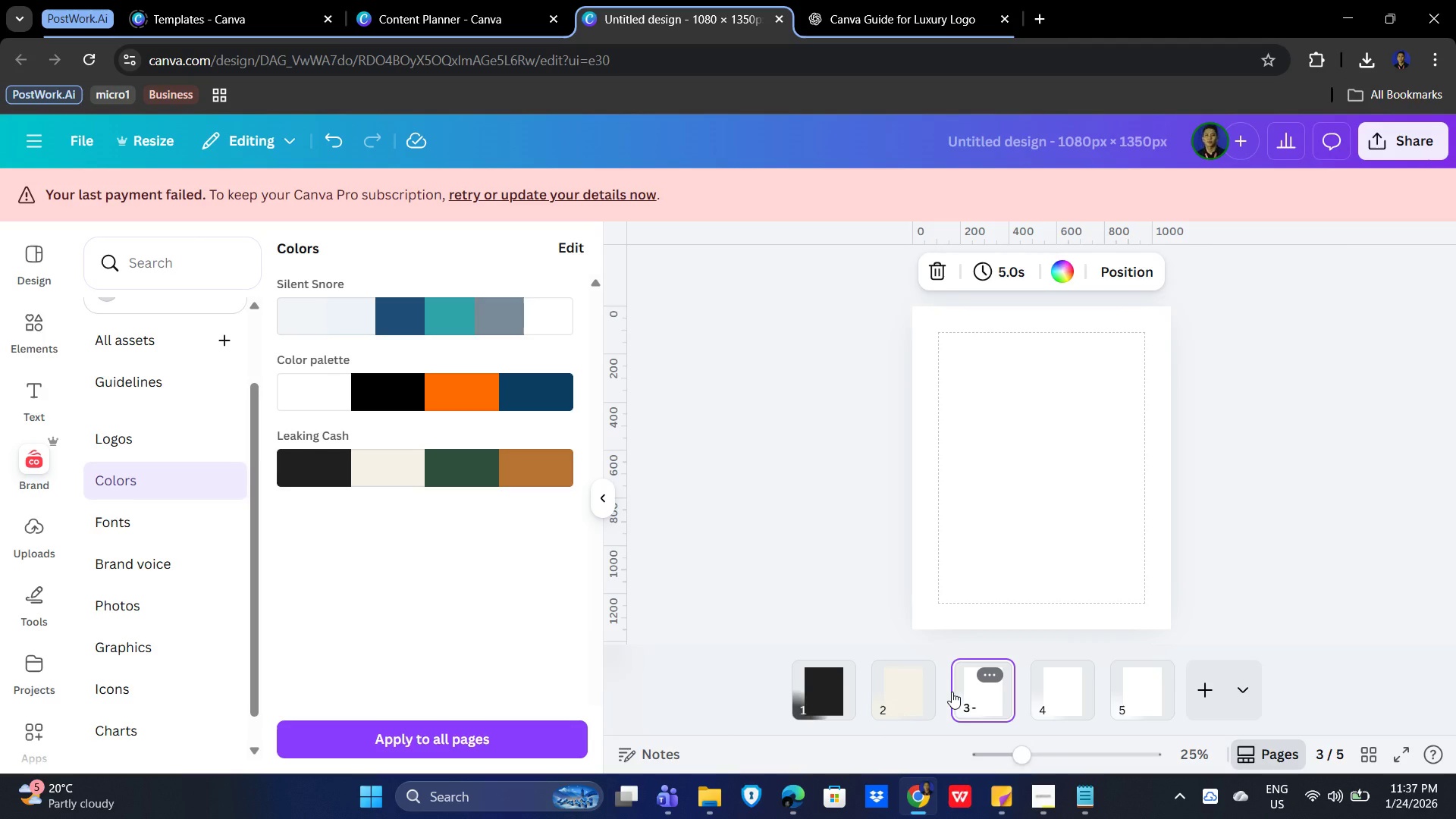 
wait(13.36)
 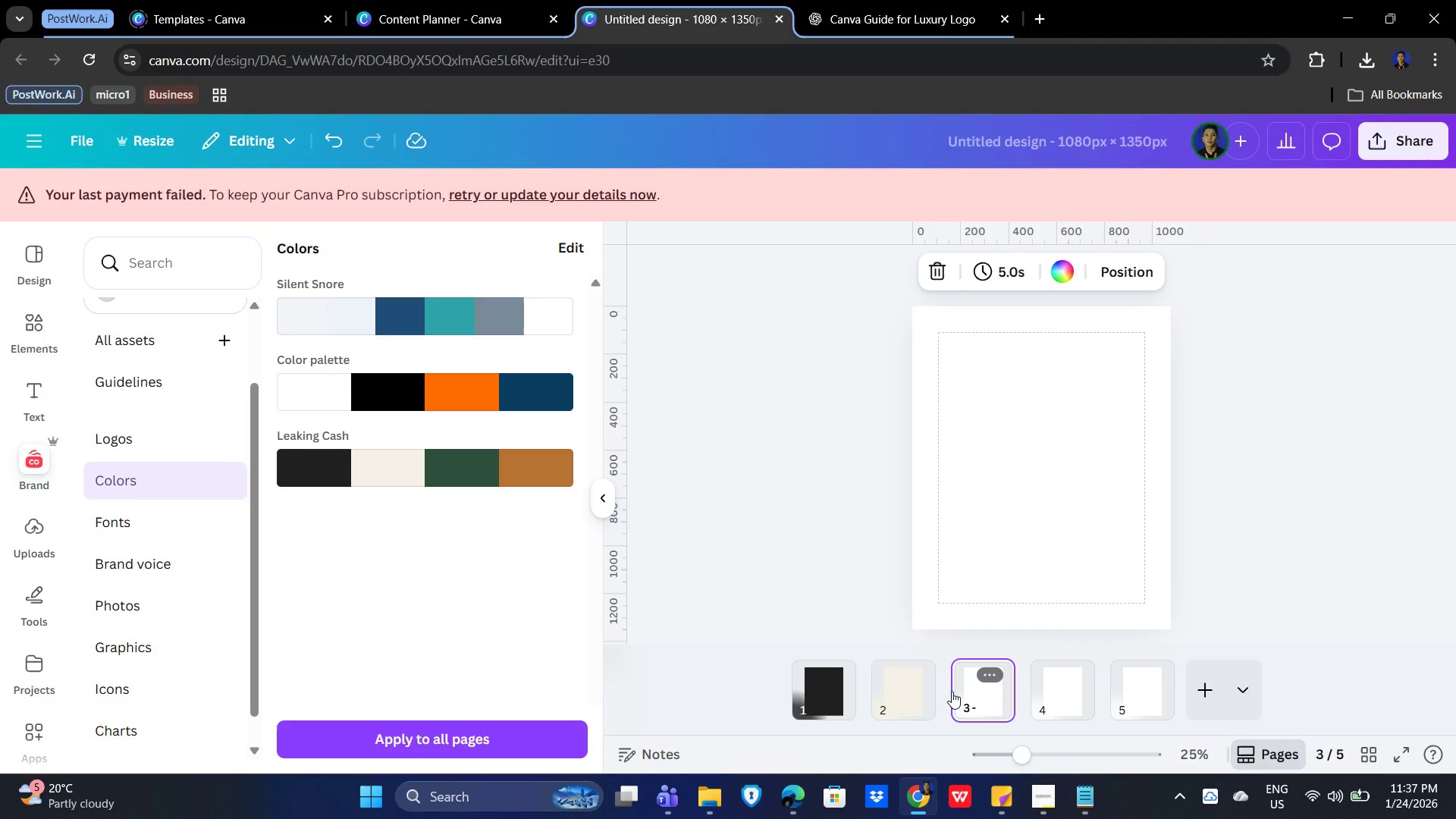 
double_click([369, 465])
 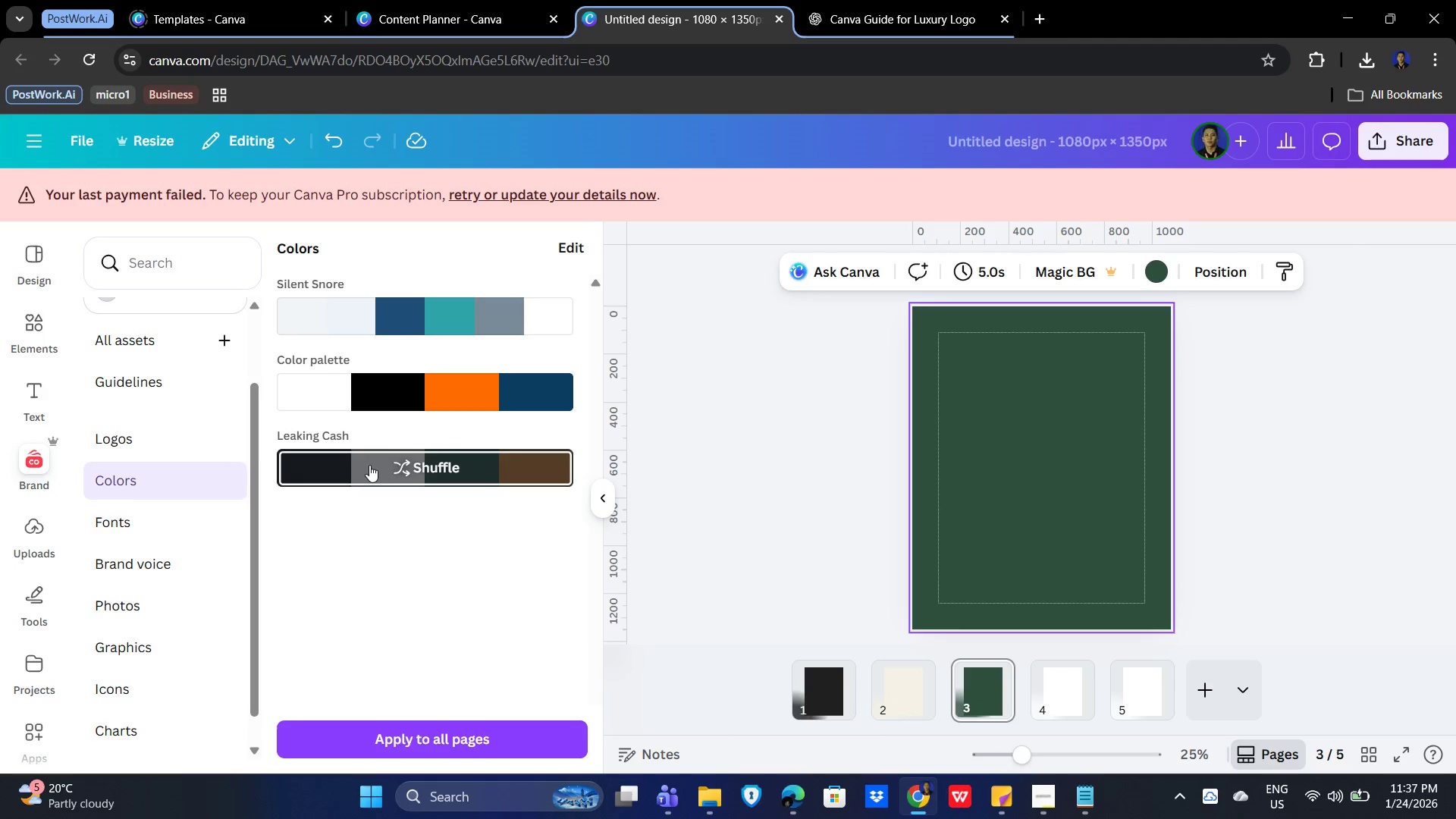 
left_click([369, 465])
 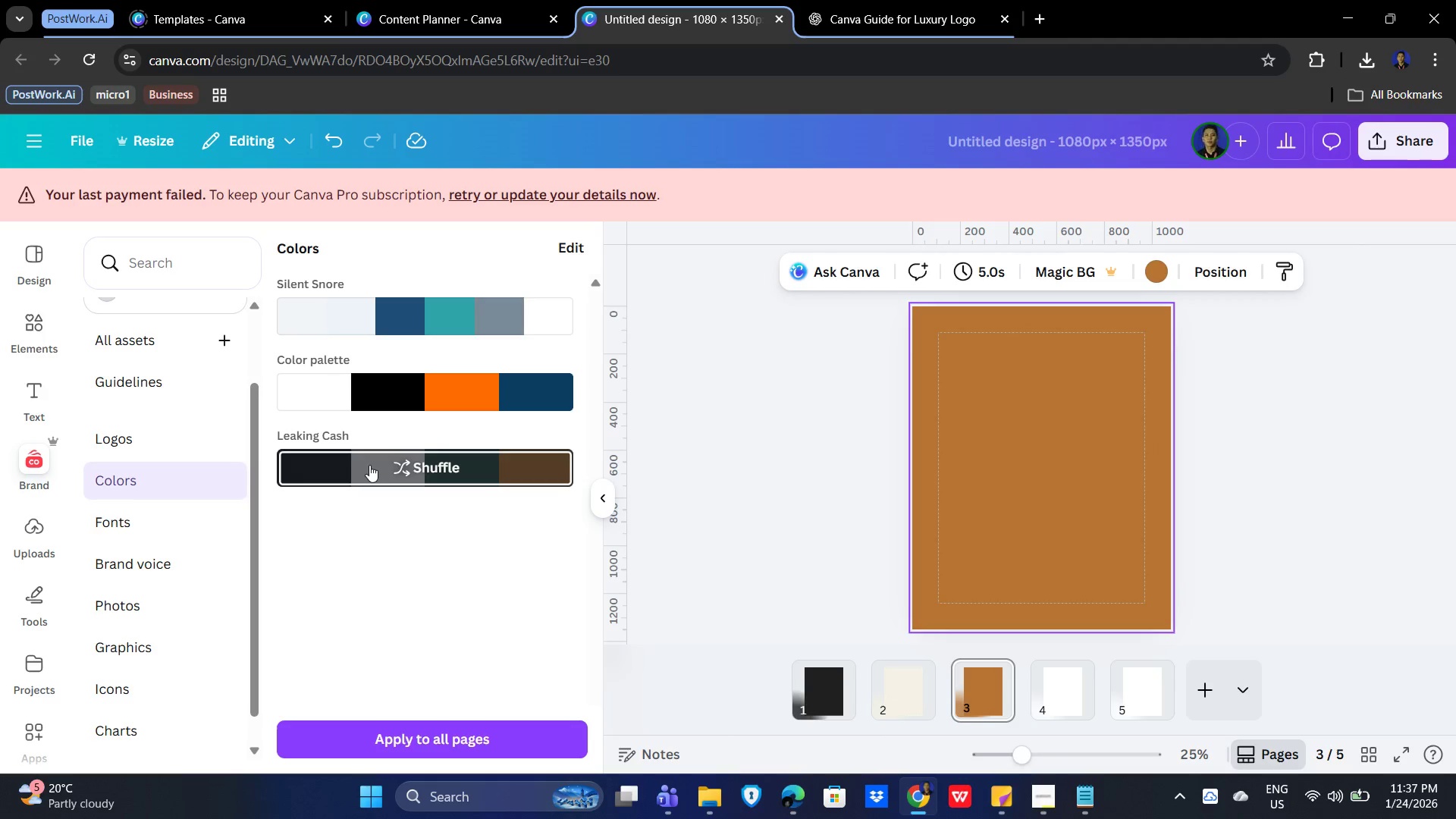 
left_click([369, 465])
 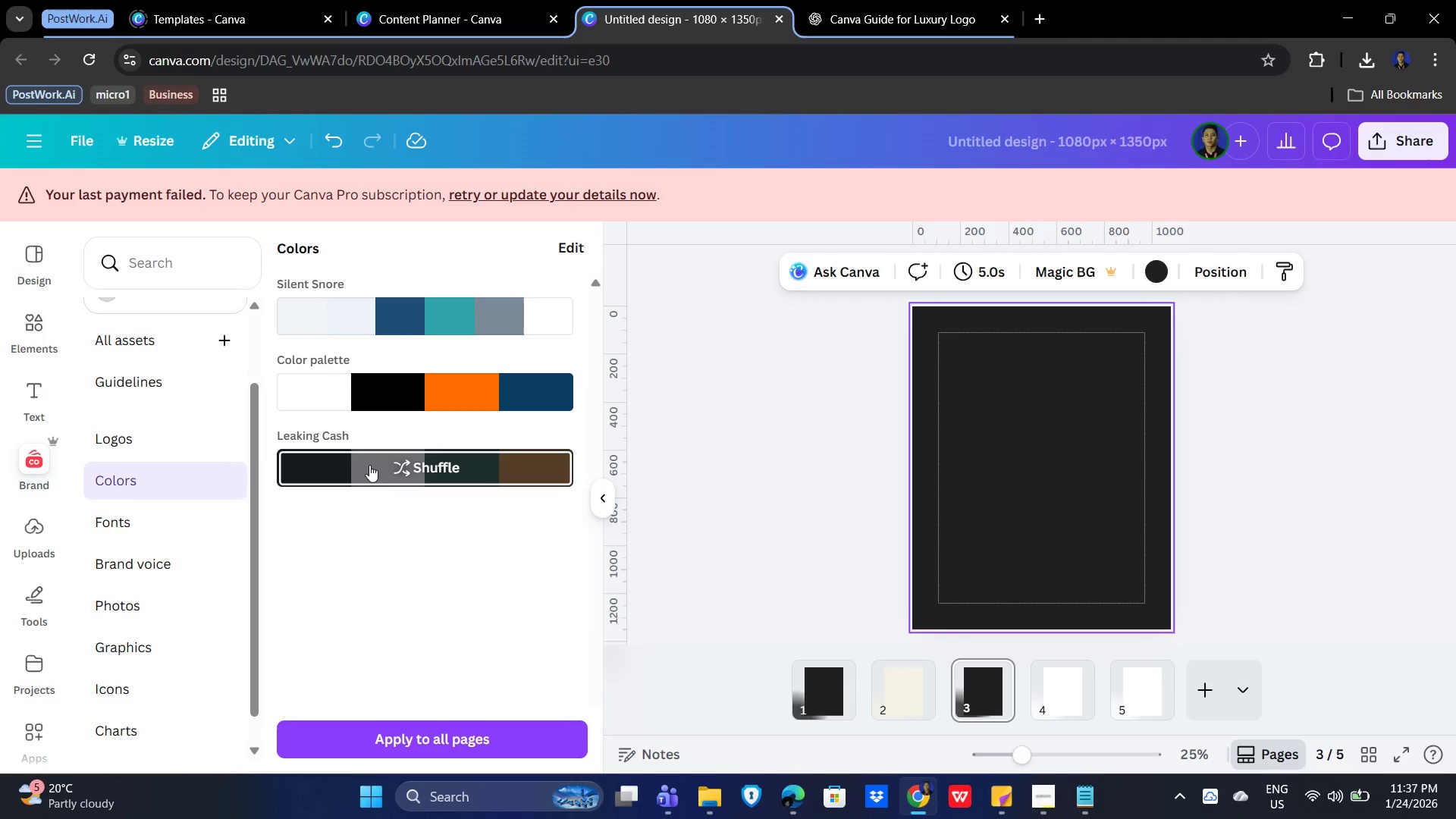 
left_click([369, 465])
 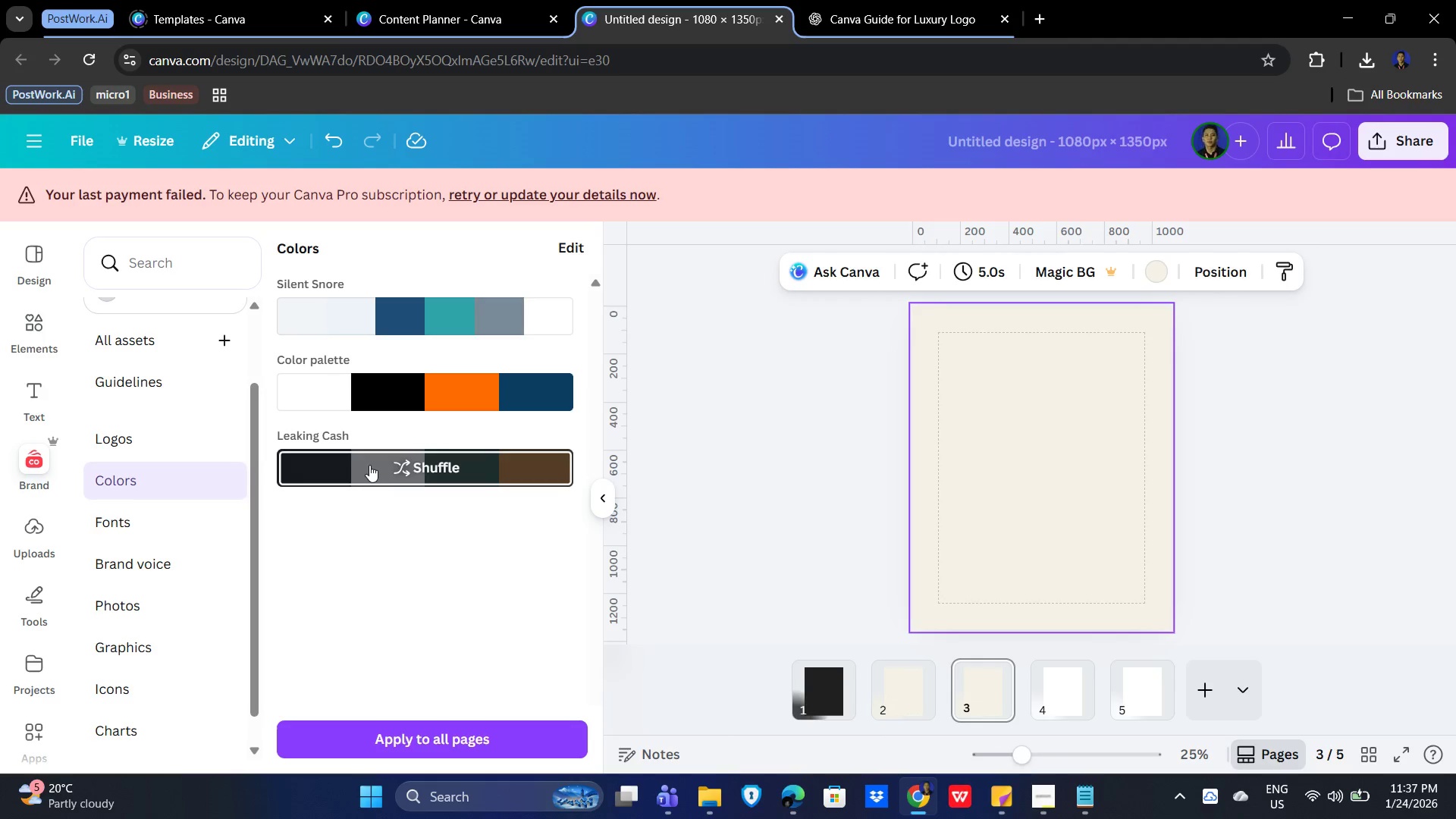 
left_click([369, 465])
 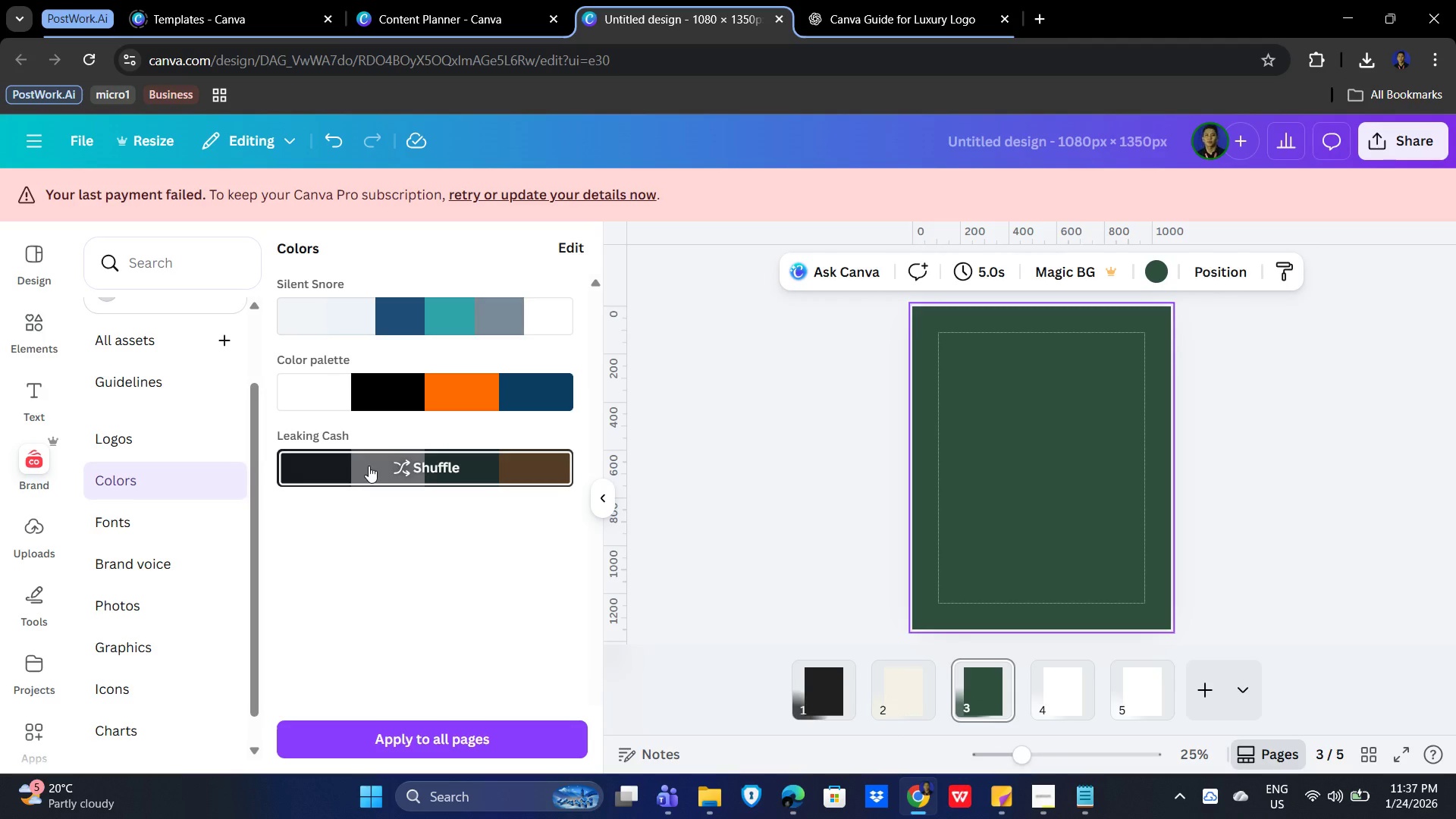 
left_click([369, 466])
 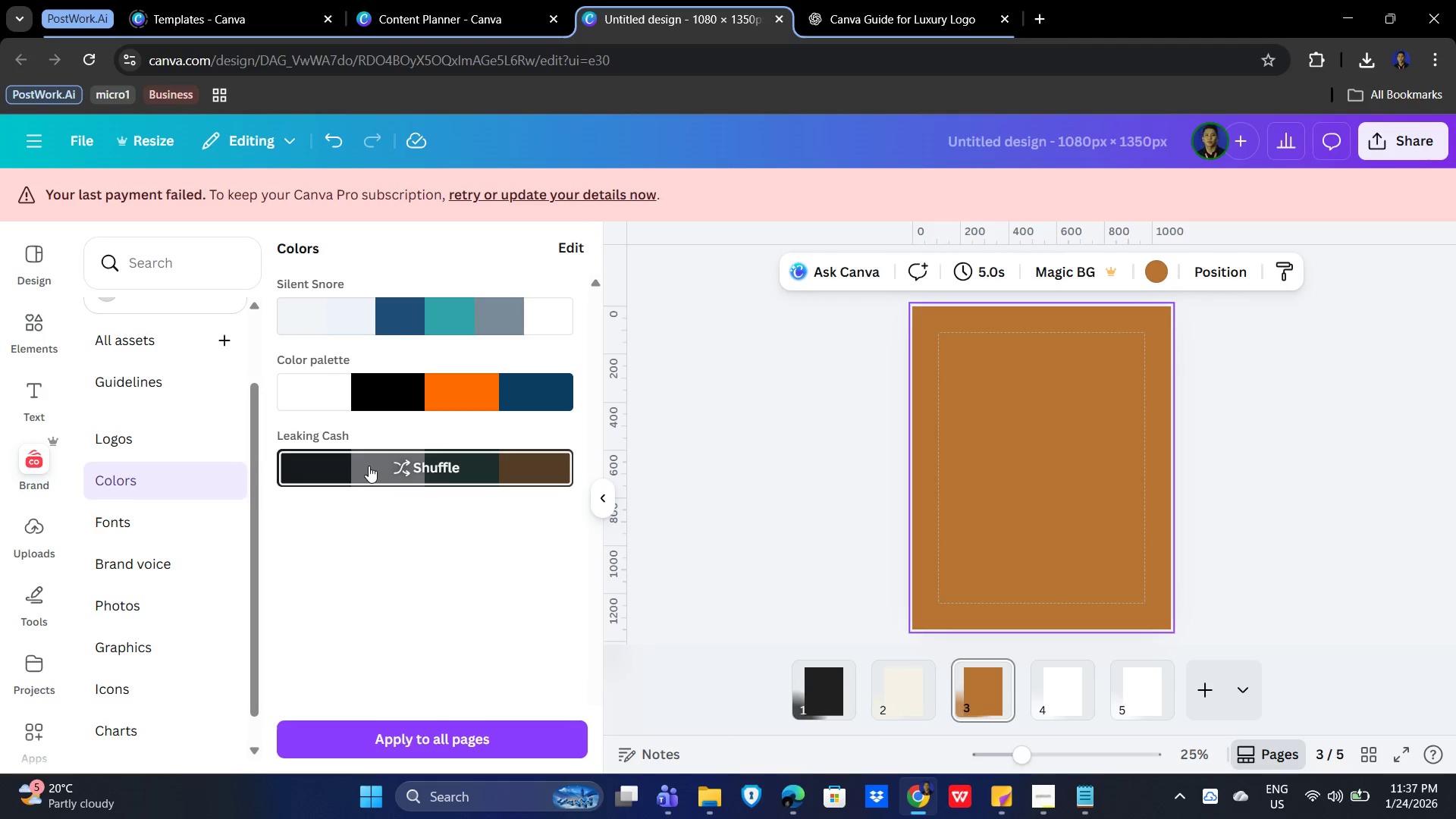 
left_click([369, 466])
 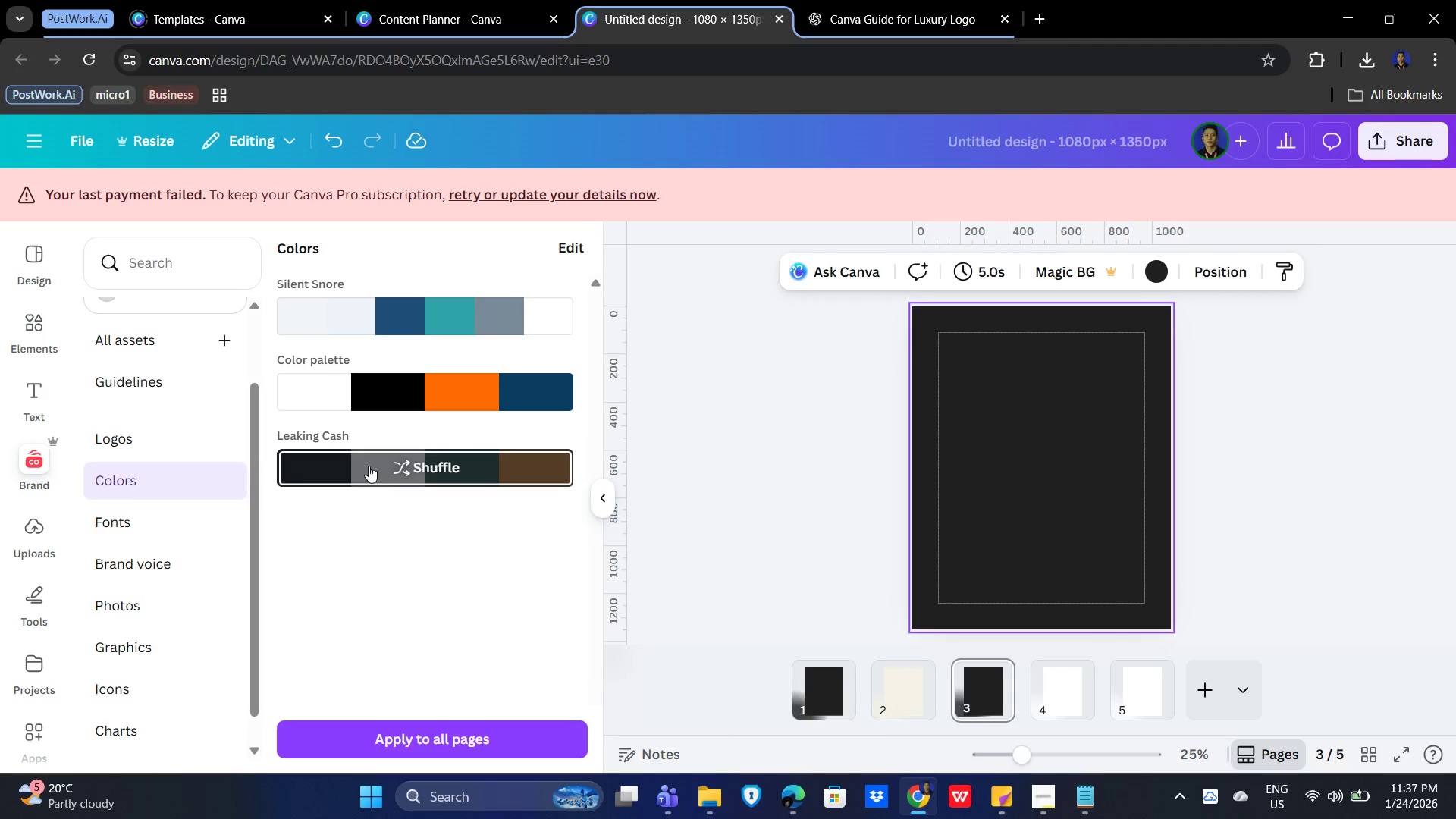 
left_click([369, 466])
 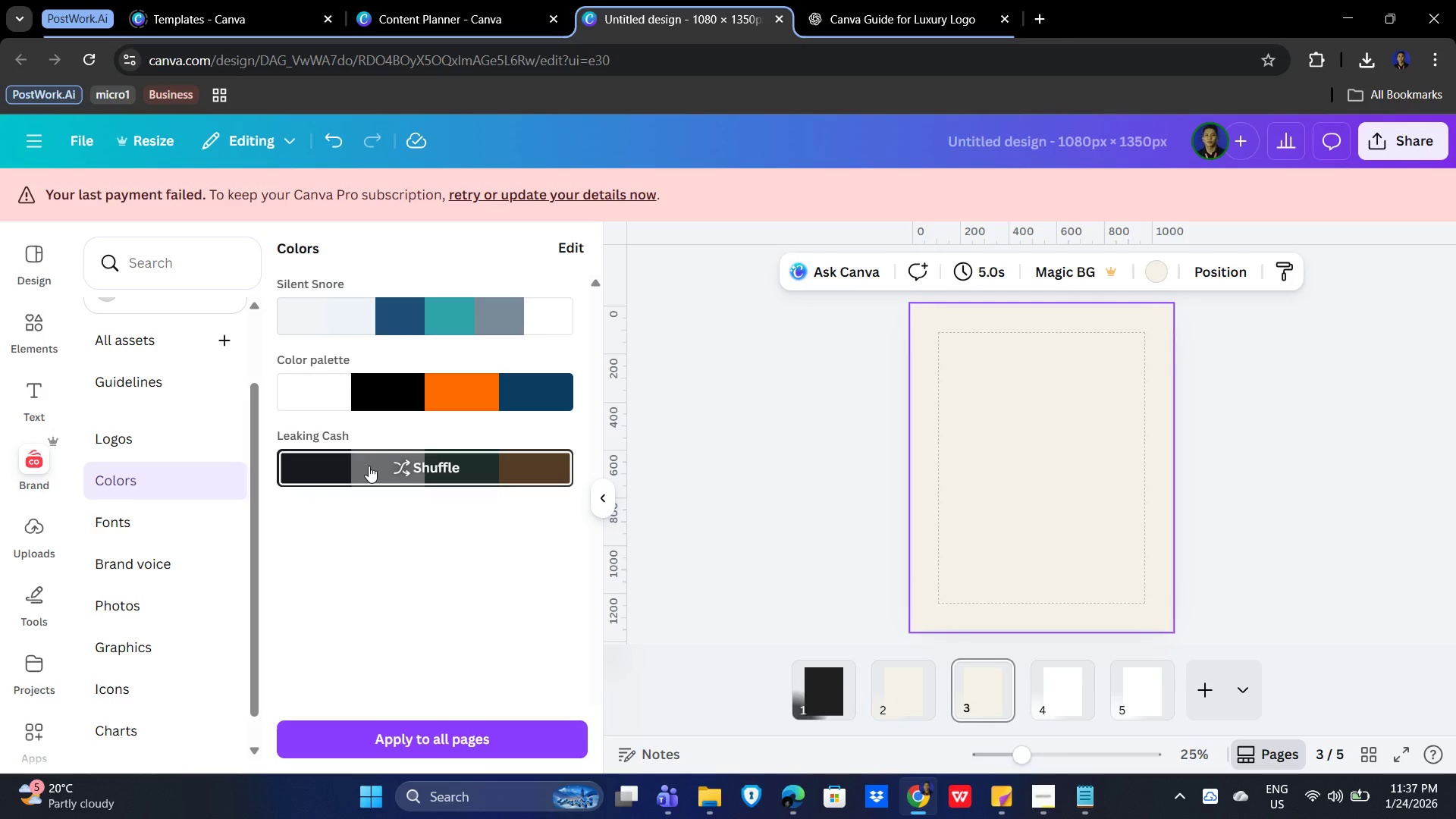 
left_click([369, 466])
 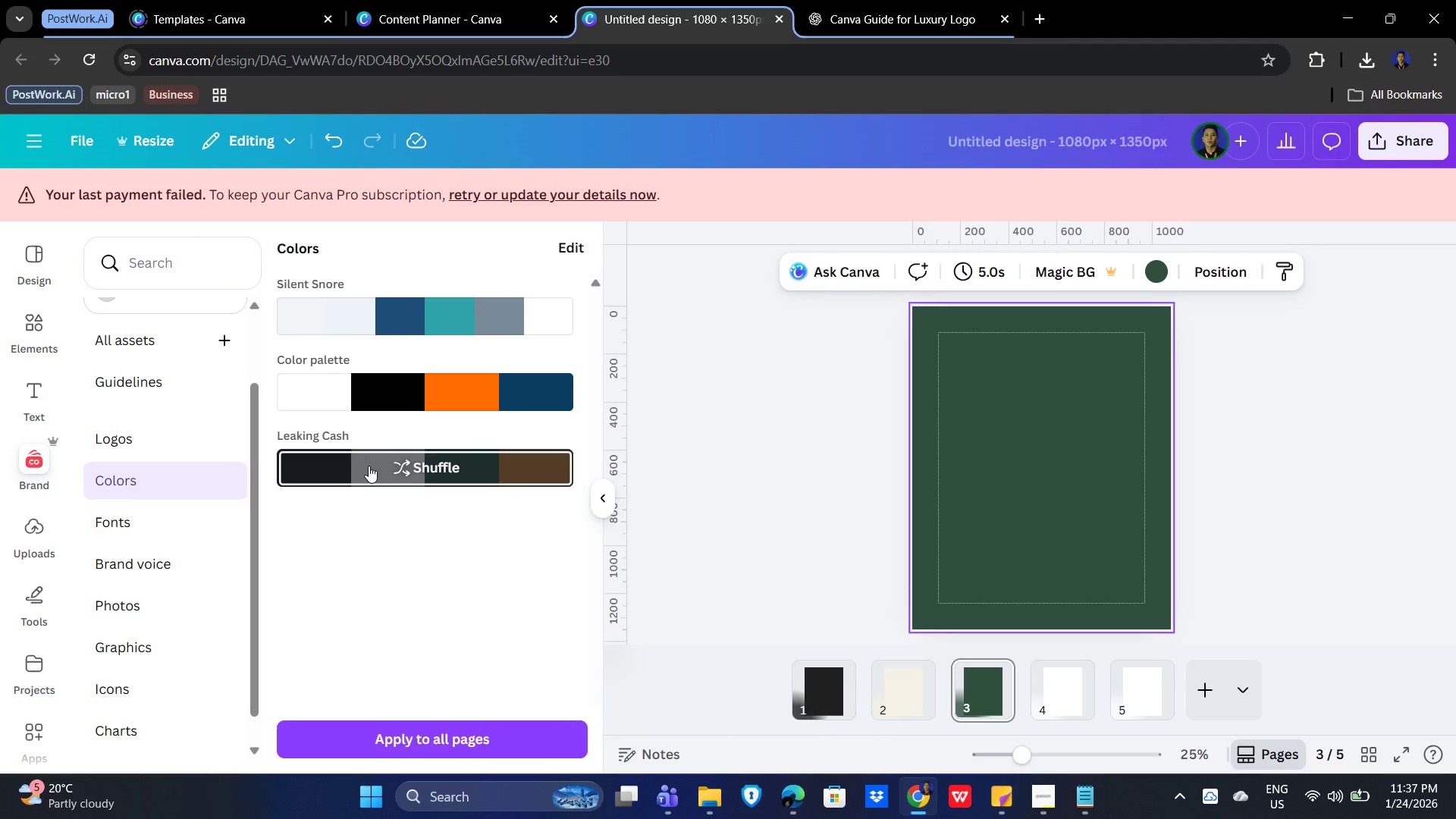 
left_click([369, 466])
 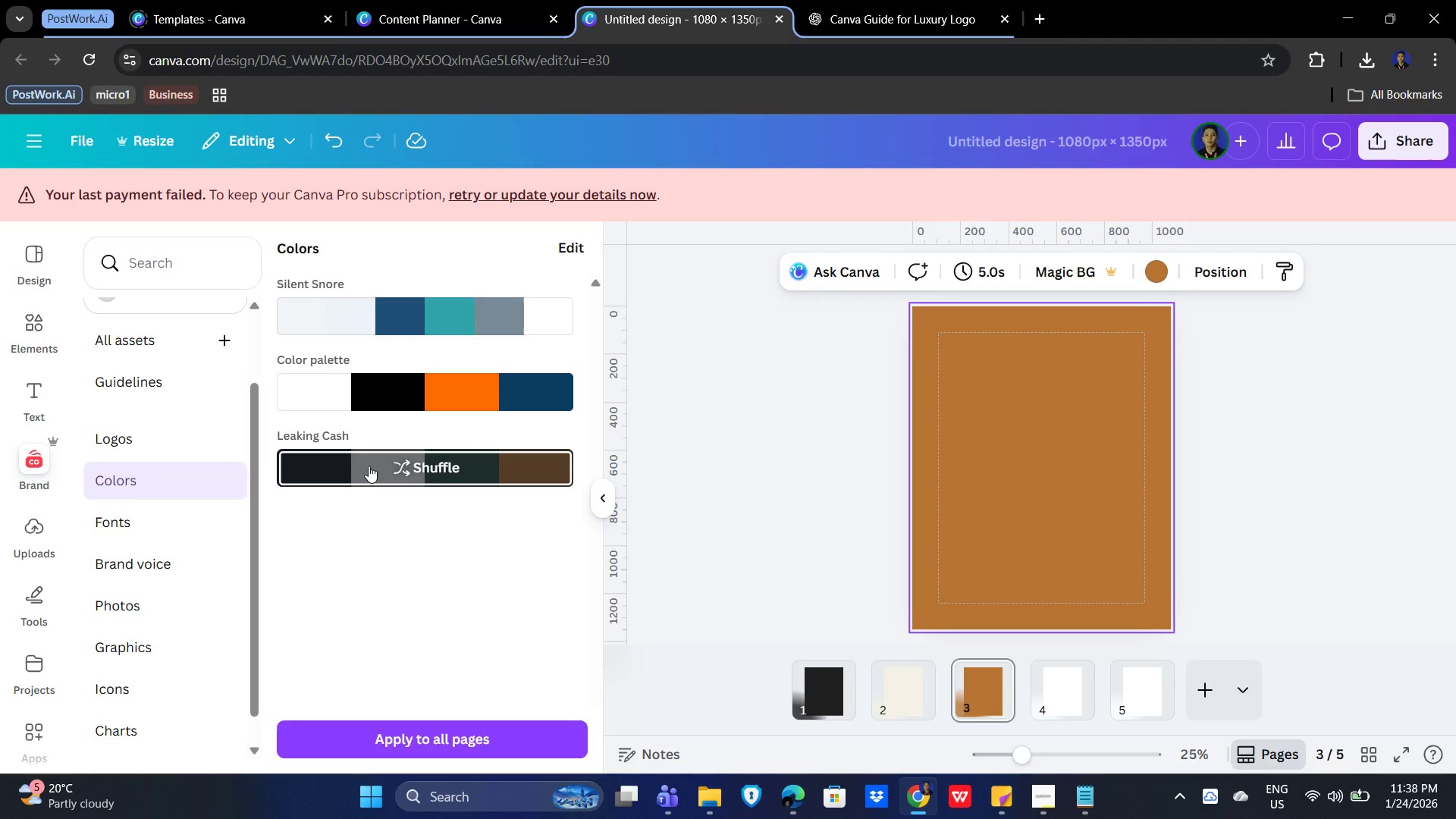 
left_click([369, 466])
 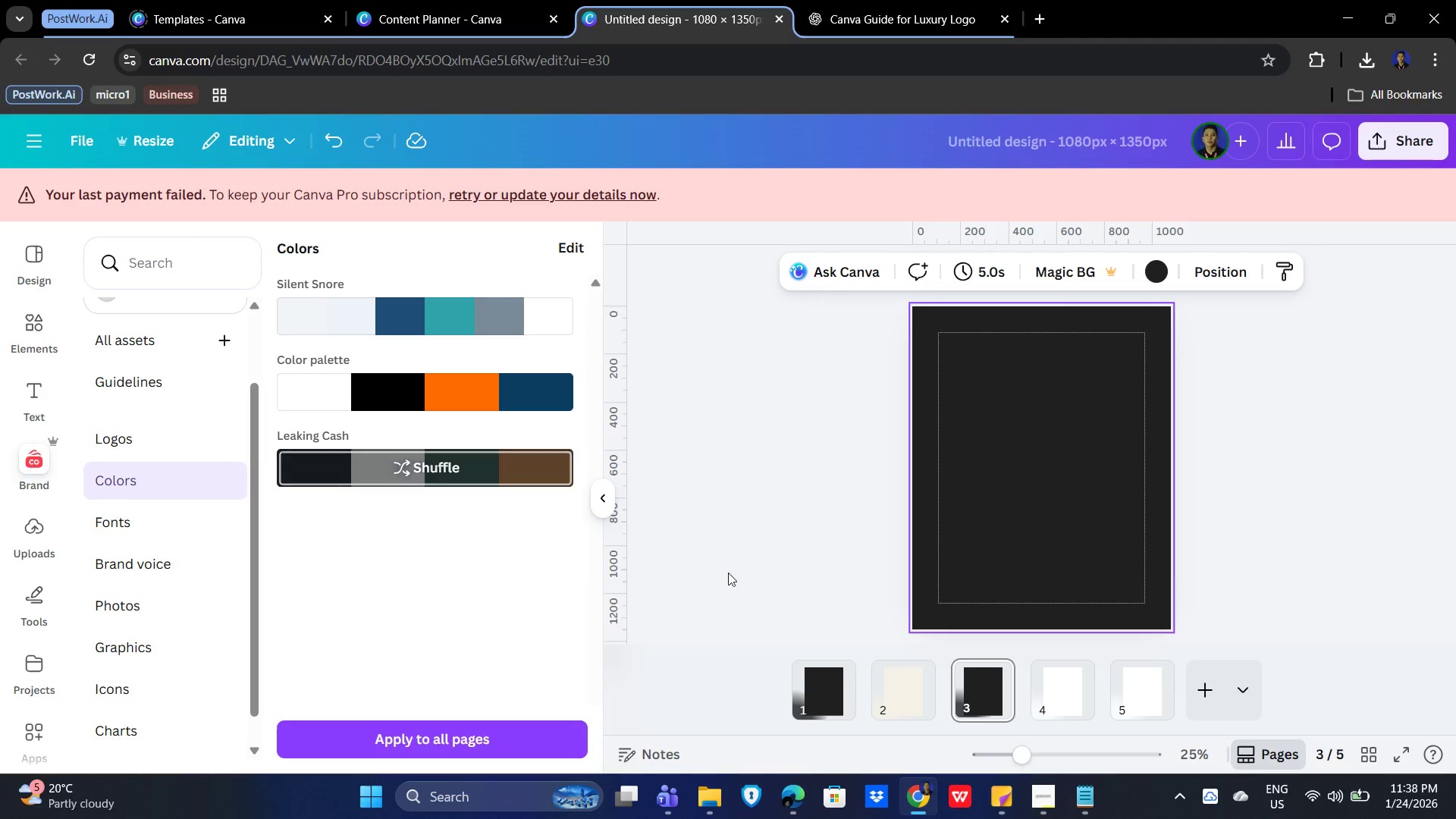 
left_click([902, 704])
 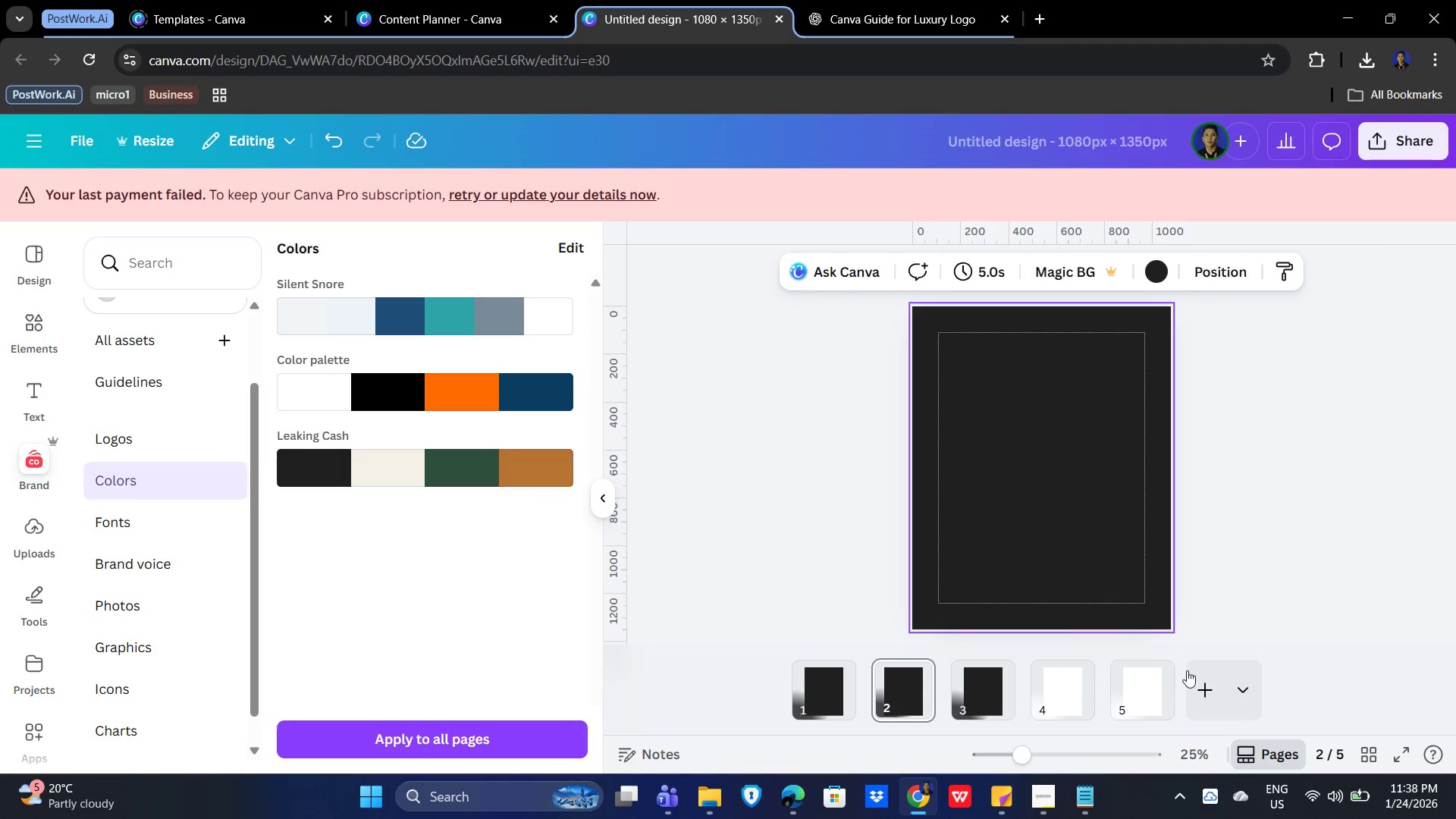 
left_click([1078, 690])
 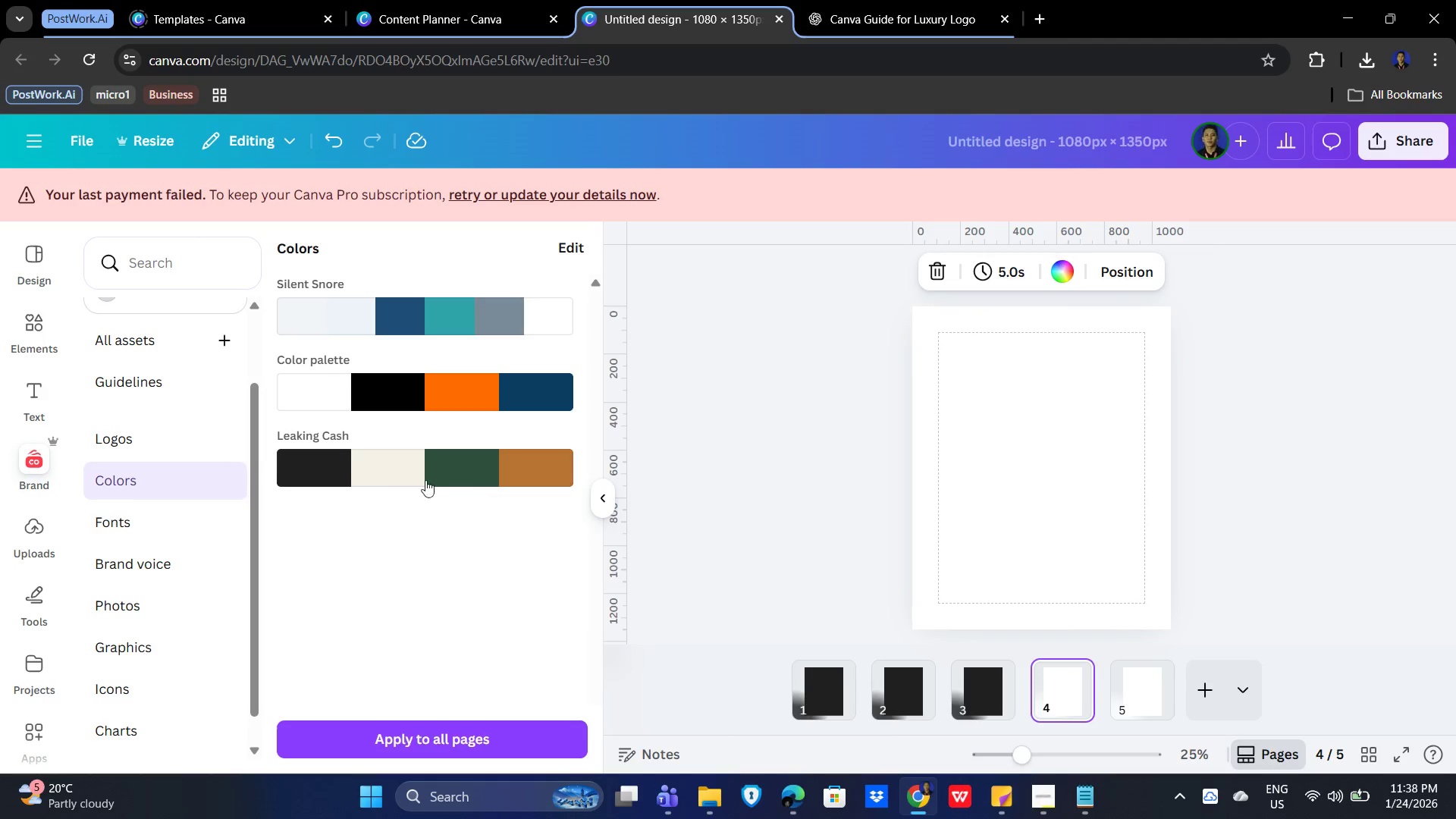 
left_click([365, 463])
 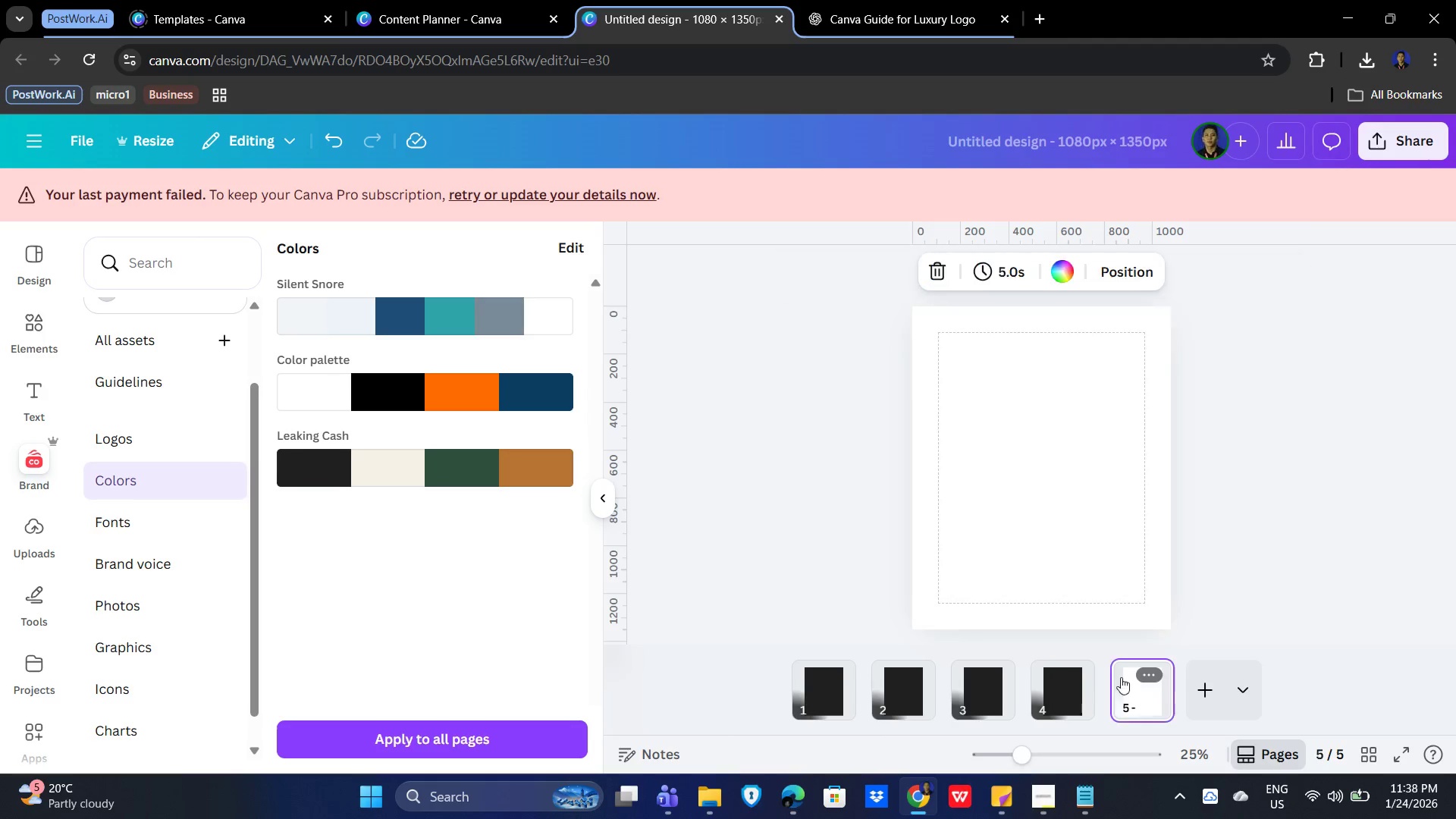 
left_click([345, 450])
 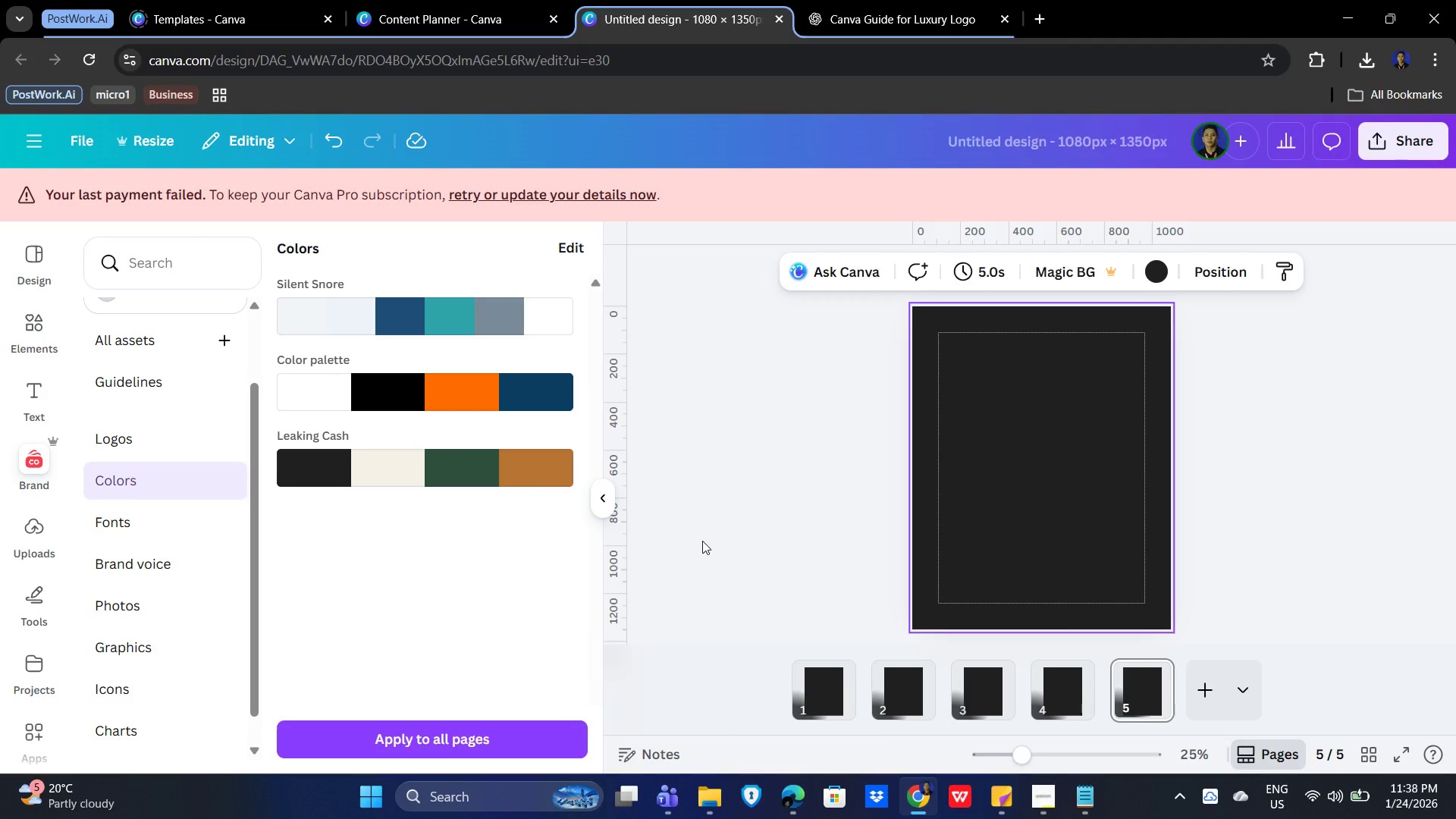 
wait(10.02)
 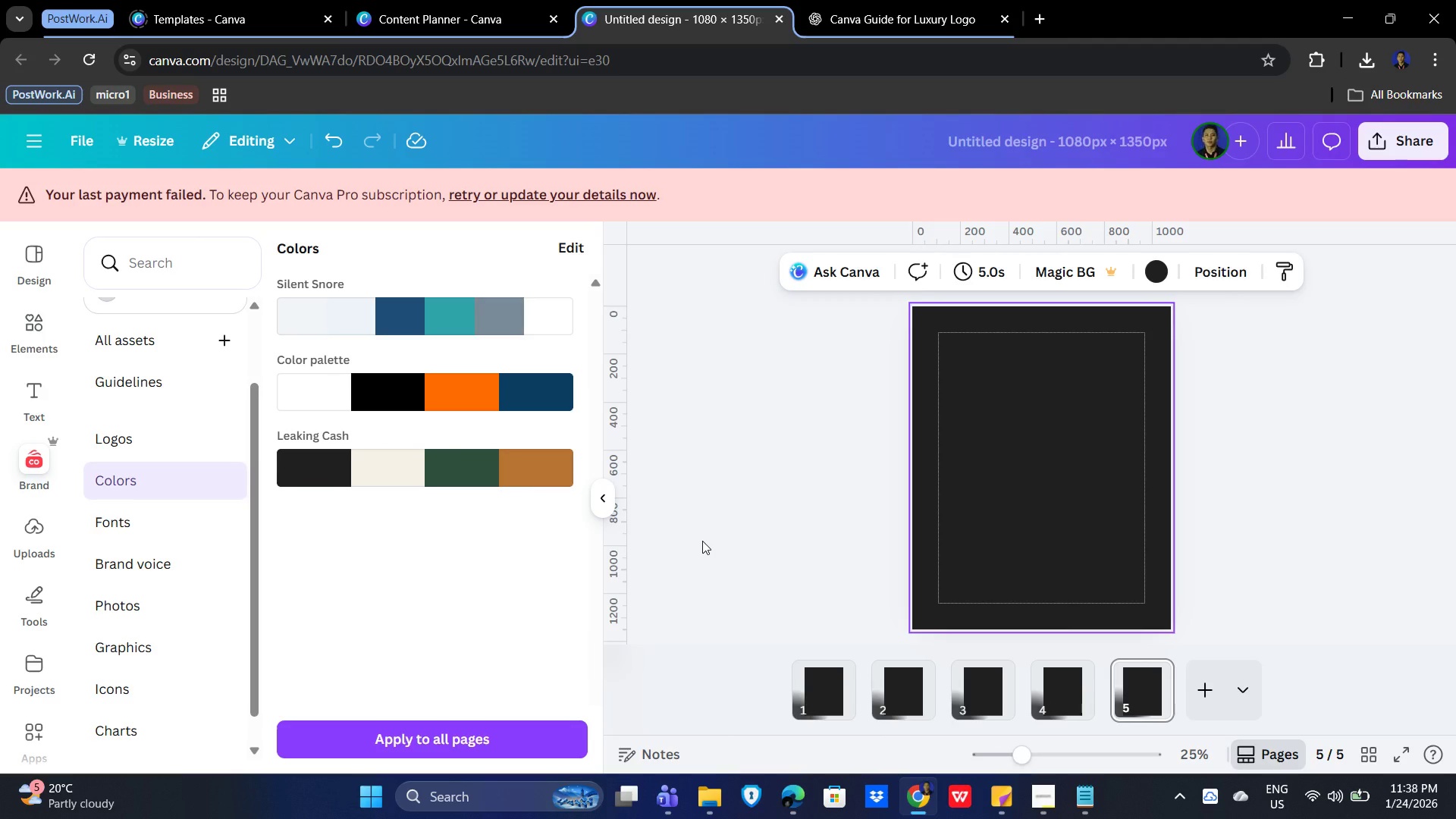 
left_click([32, 395])
 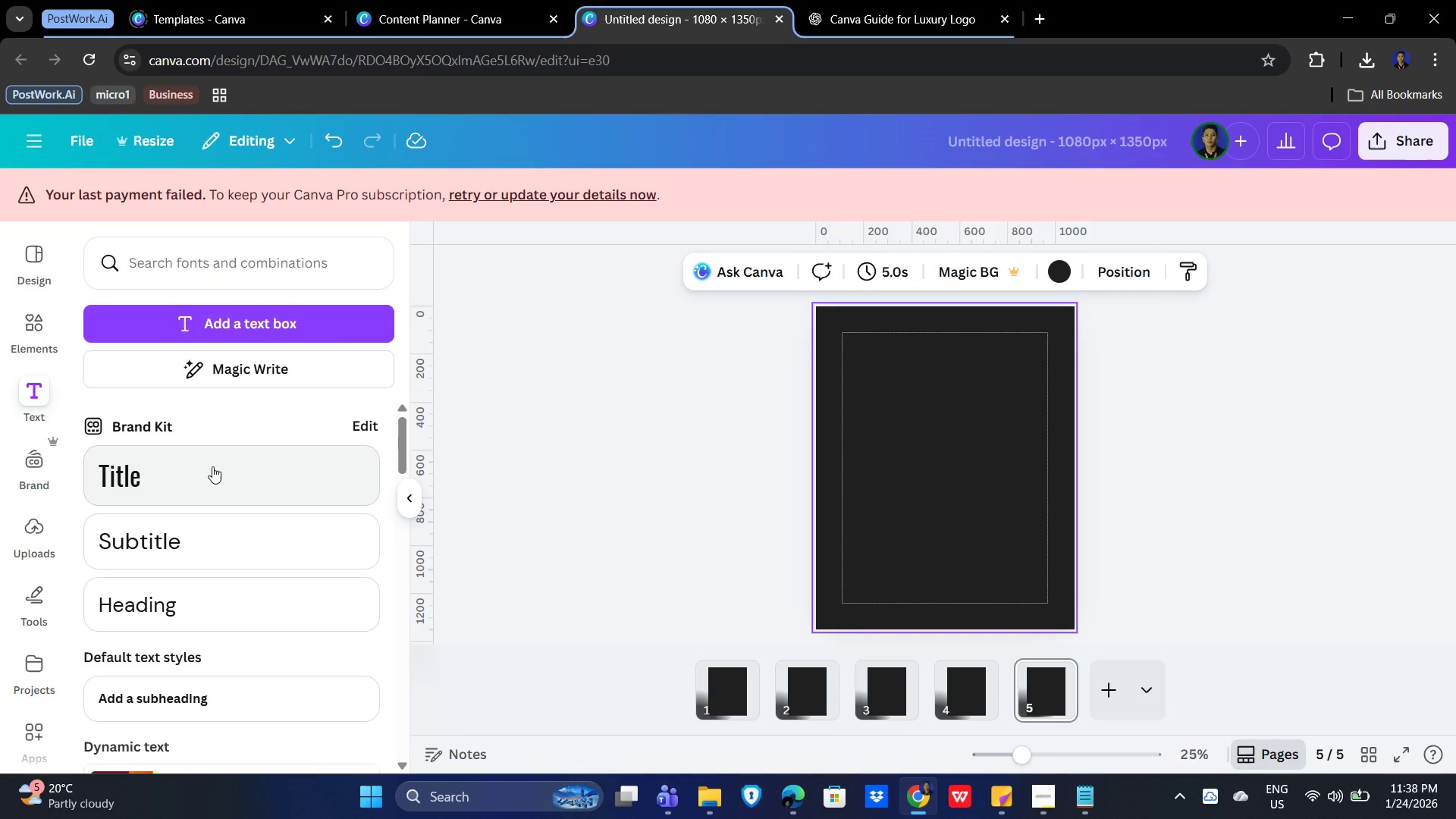 
scroll: coordinate [242, 607], scroll_direction: down, amount: 2.0
 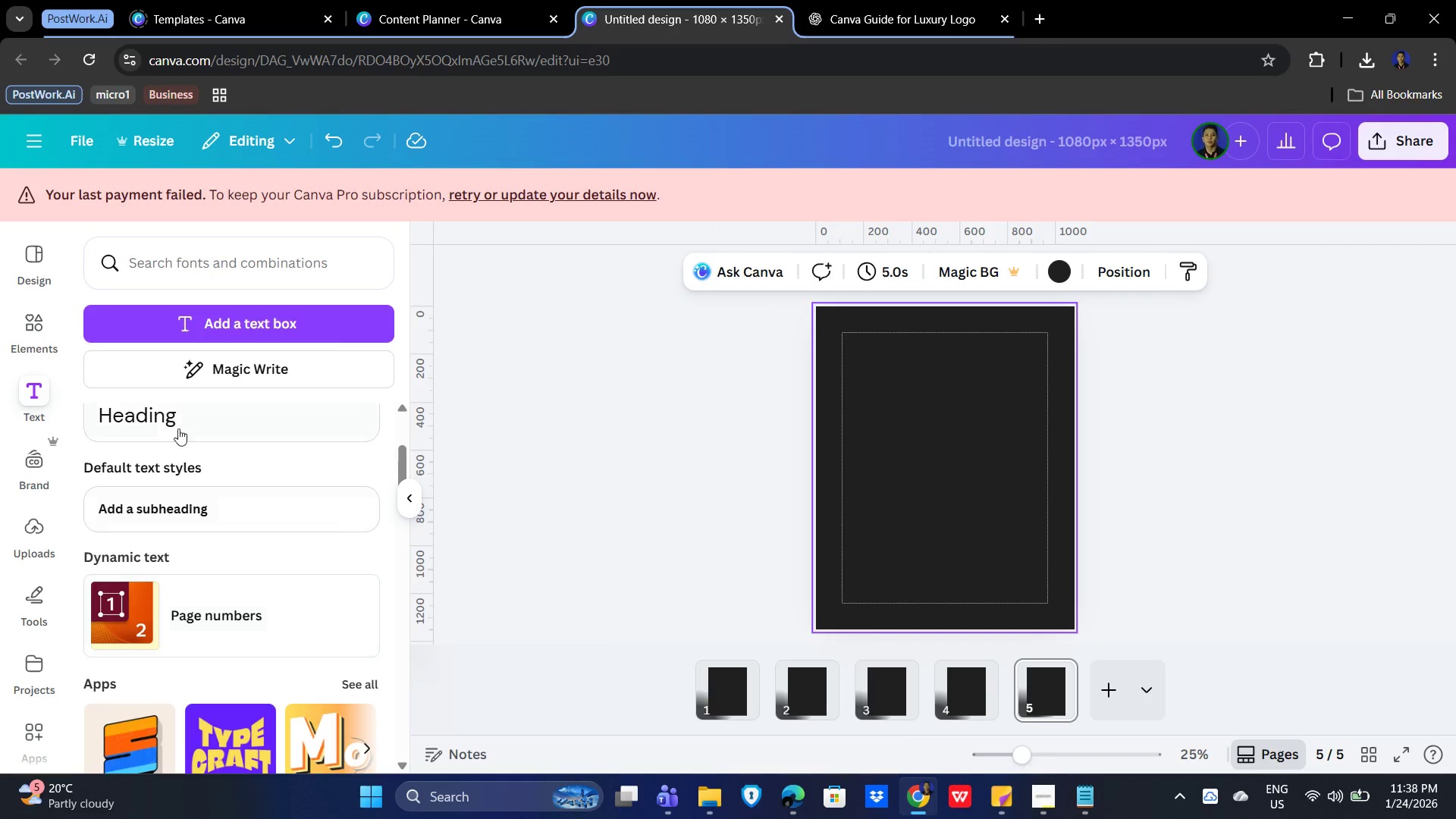 
left_click([189, 418])
 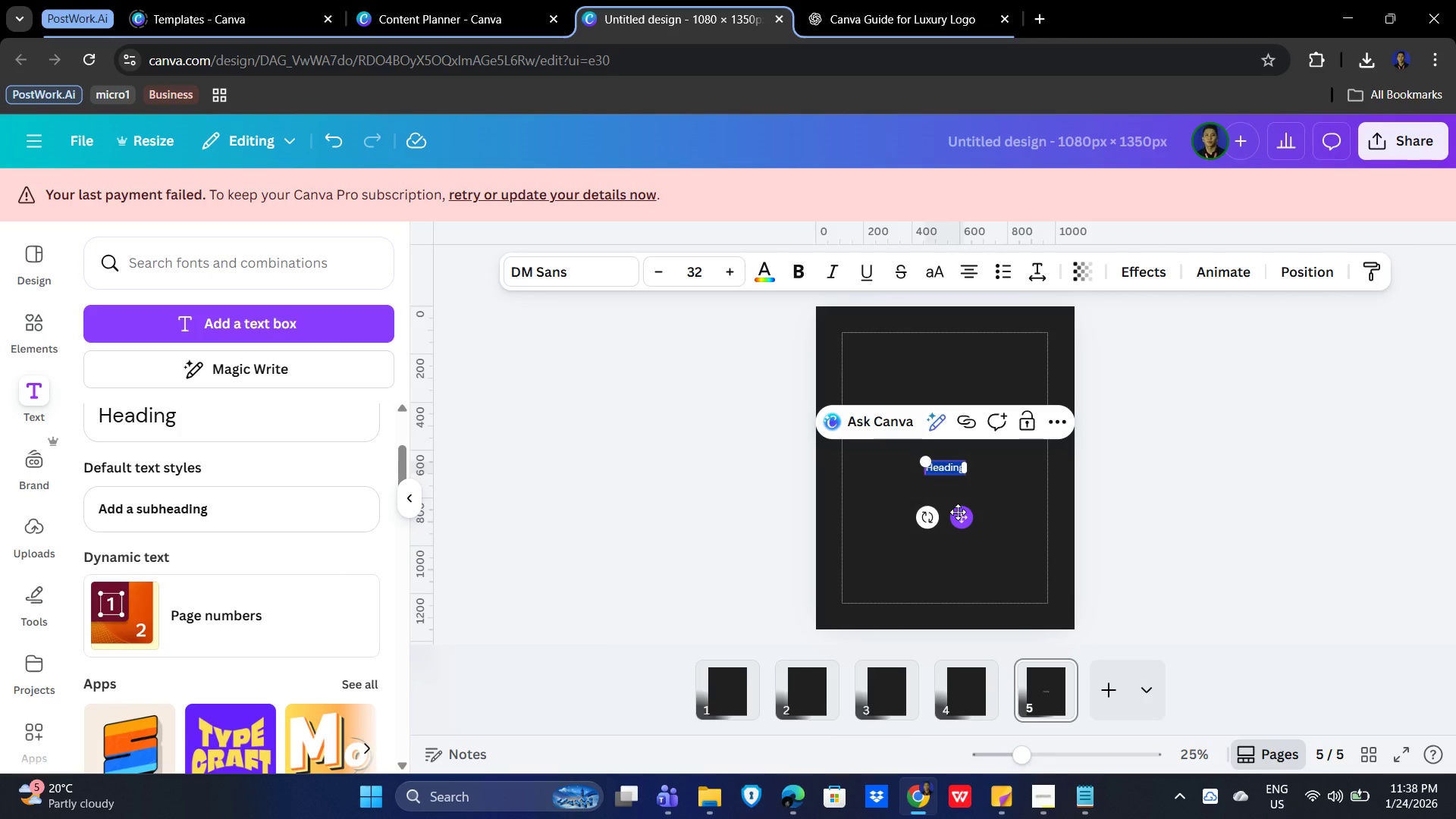 
wait(8.83)
 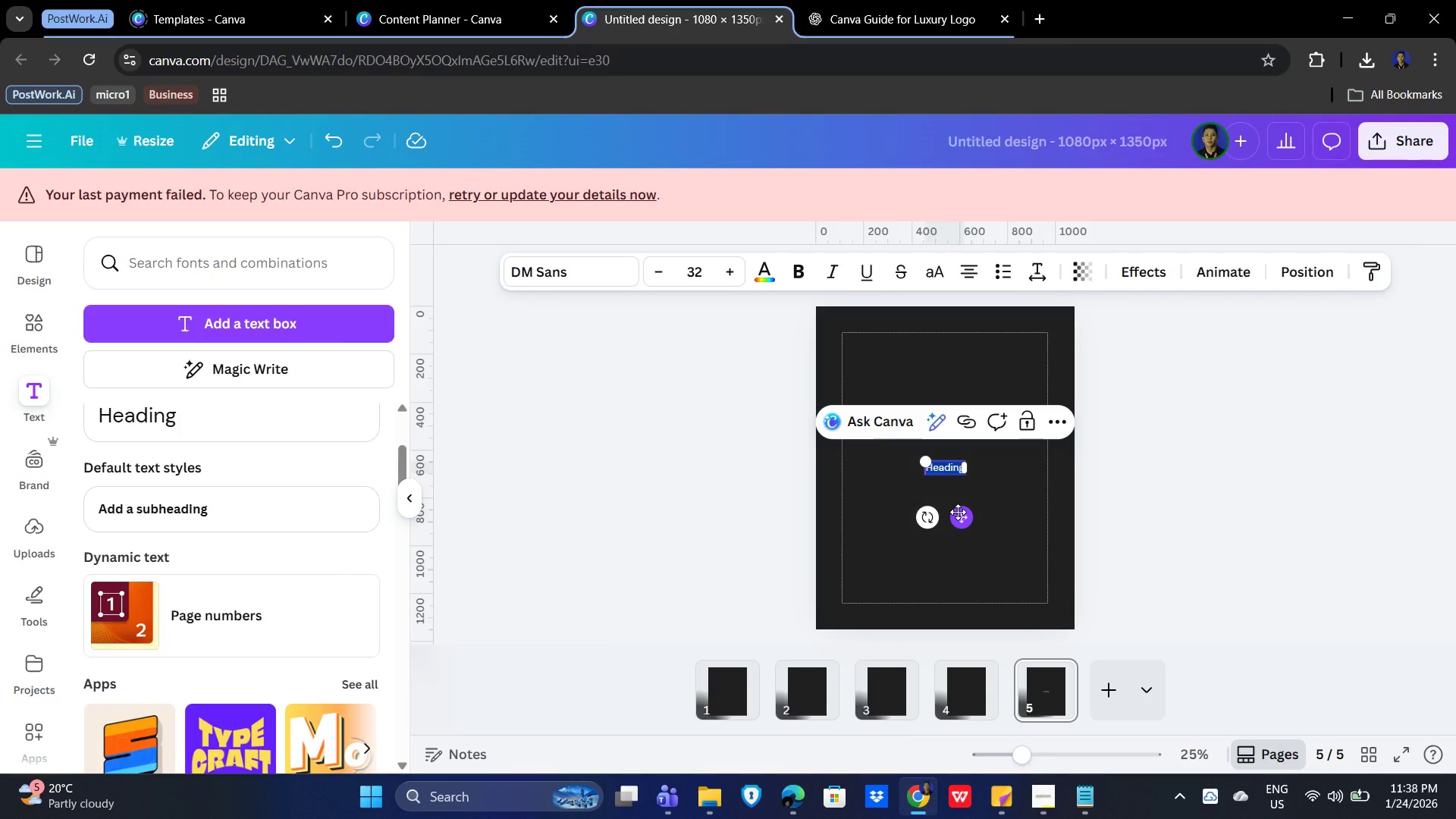 
mouse_move([574, 268])
 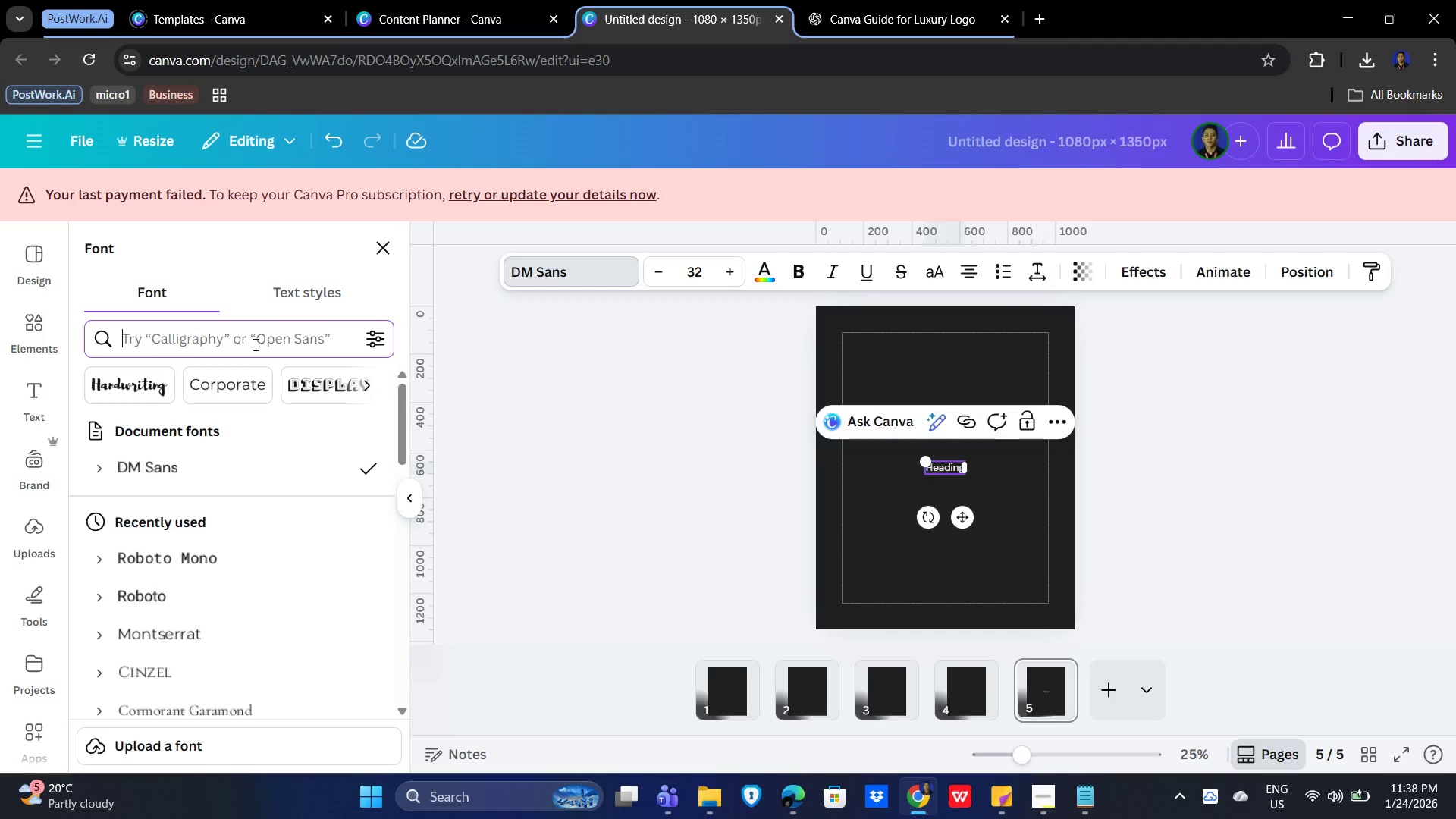 
type(dm serif)
 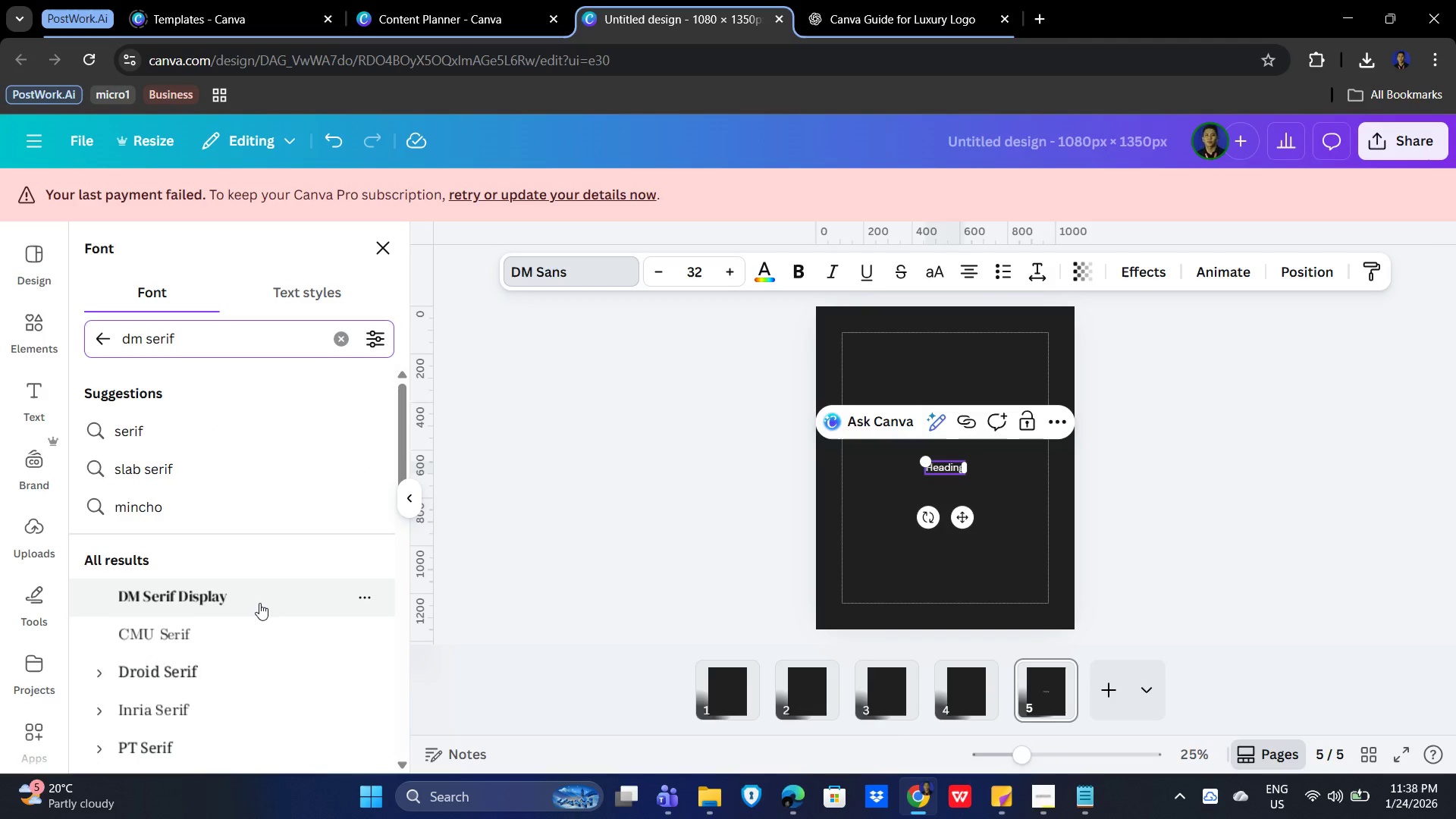 
left_click([259, 603])
 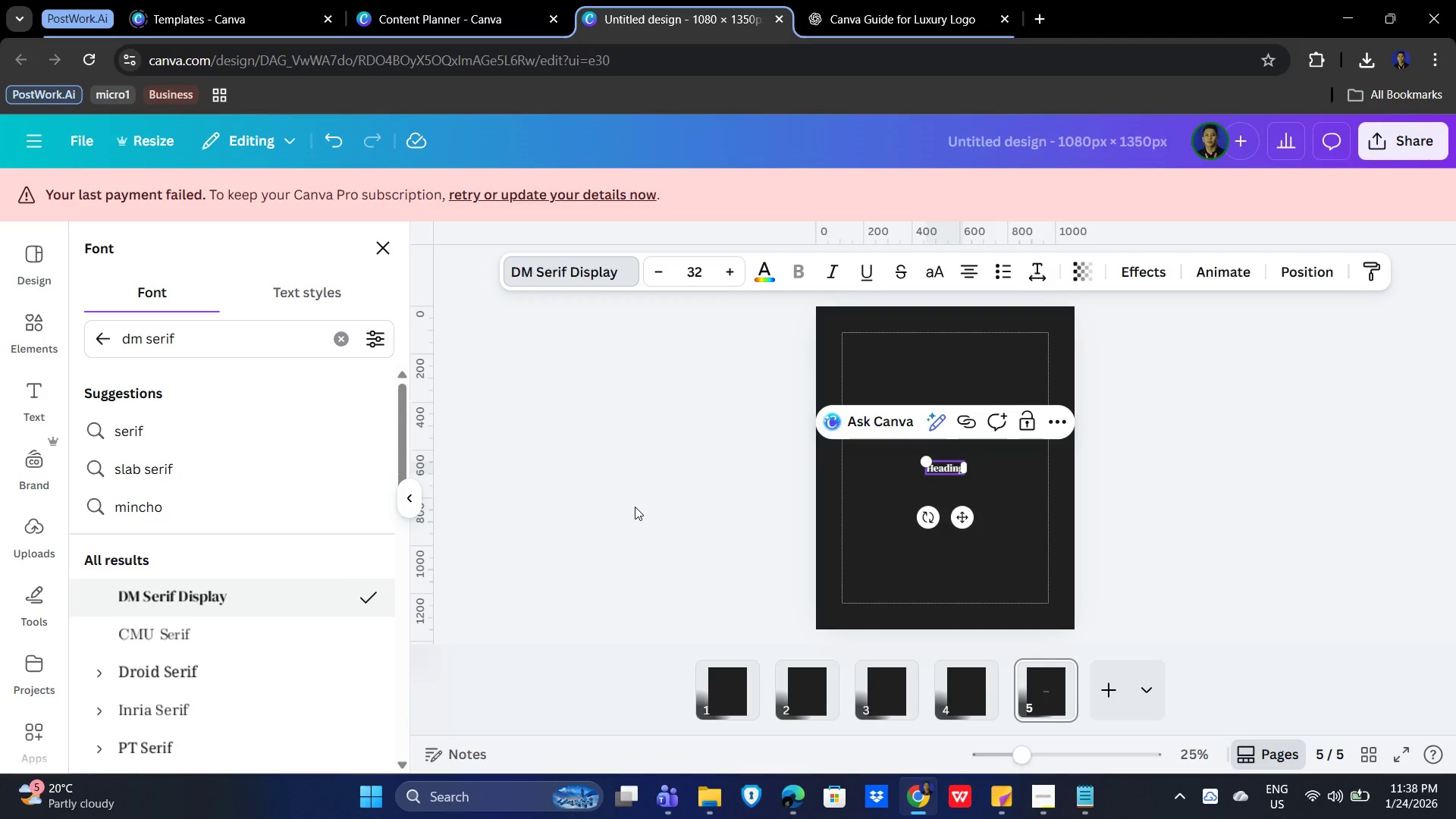 
wait(11.69)
 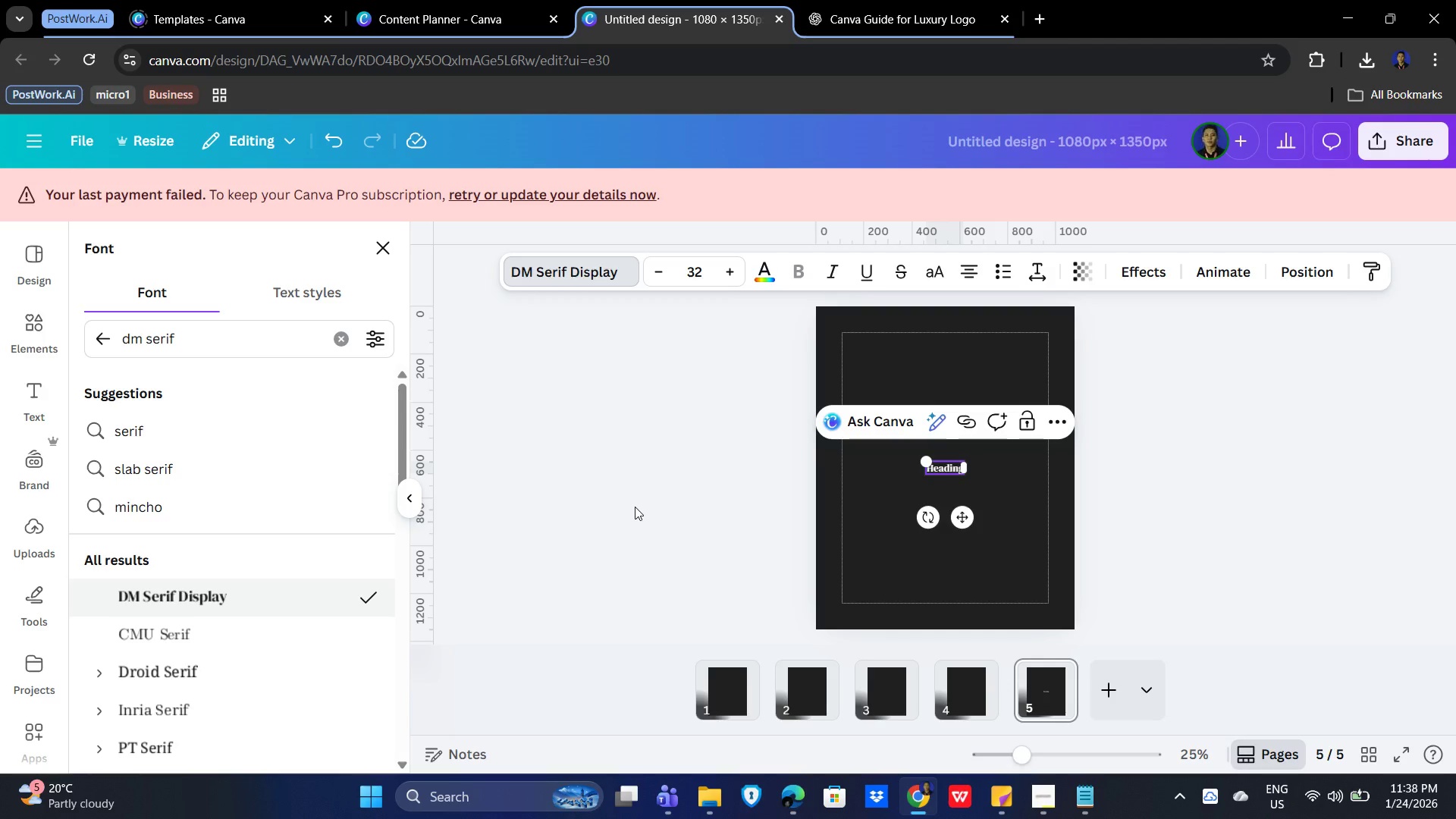 
scroll: coordinate [273, 603], scroll_direction: down, amount: 5.0
 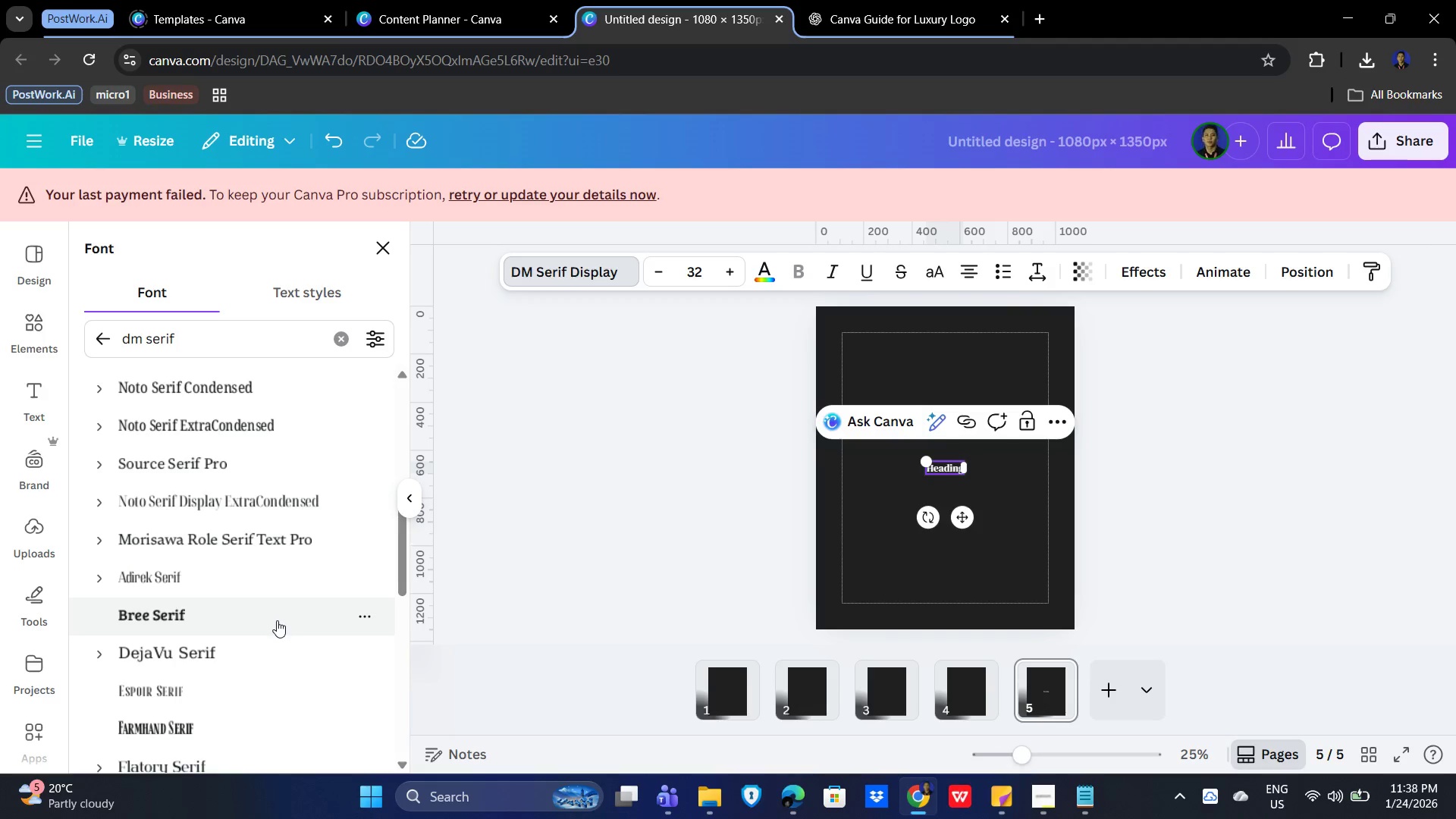 
scroll: coordinate [274, 601], scroll_direction: up, amount: 9.0
 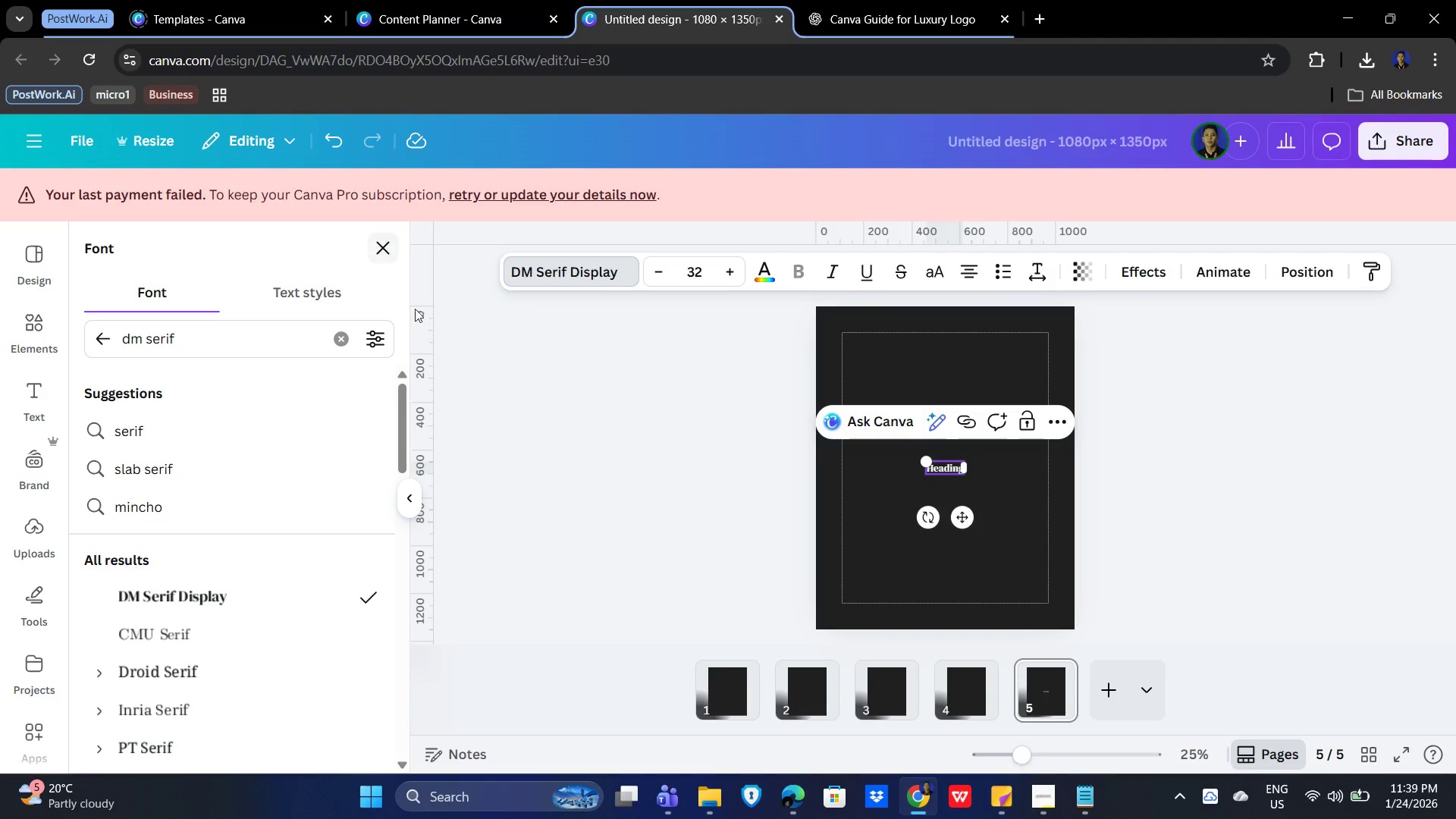 
left_click([518, 438])
 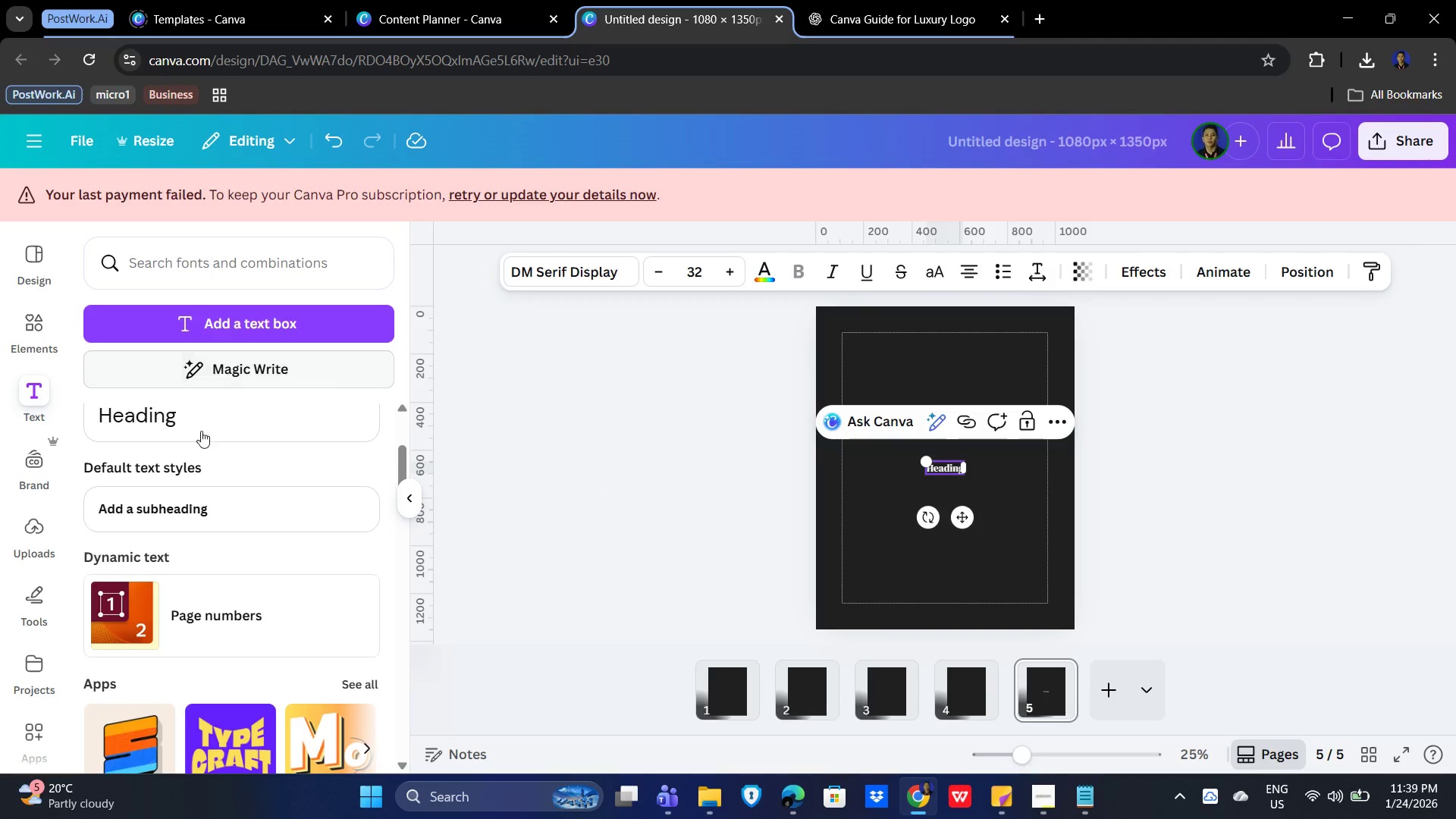 
scroll: coordinate [191, 510], scroll_direction: down, amount: 2.0
 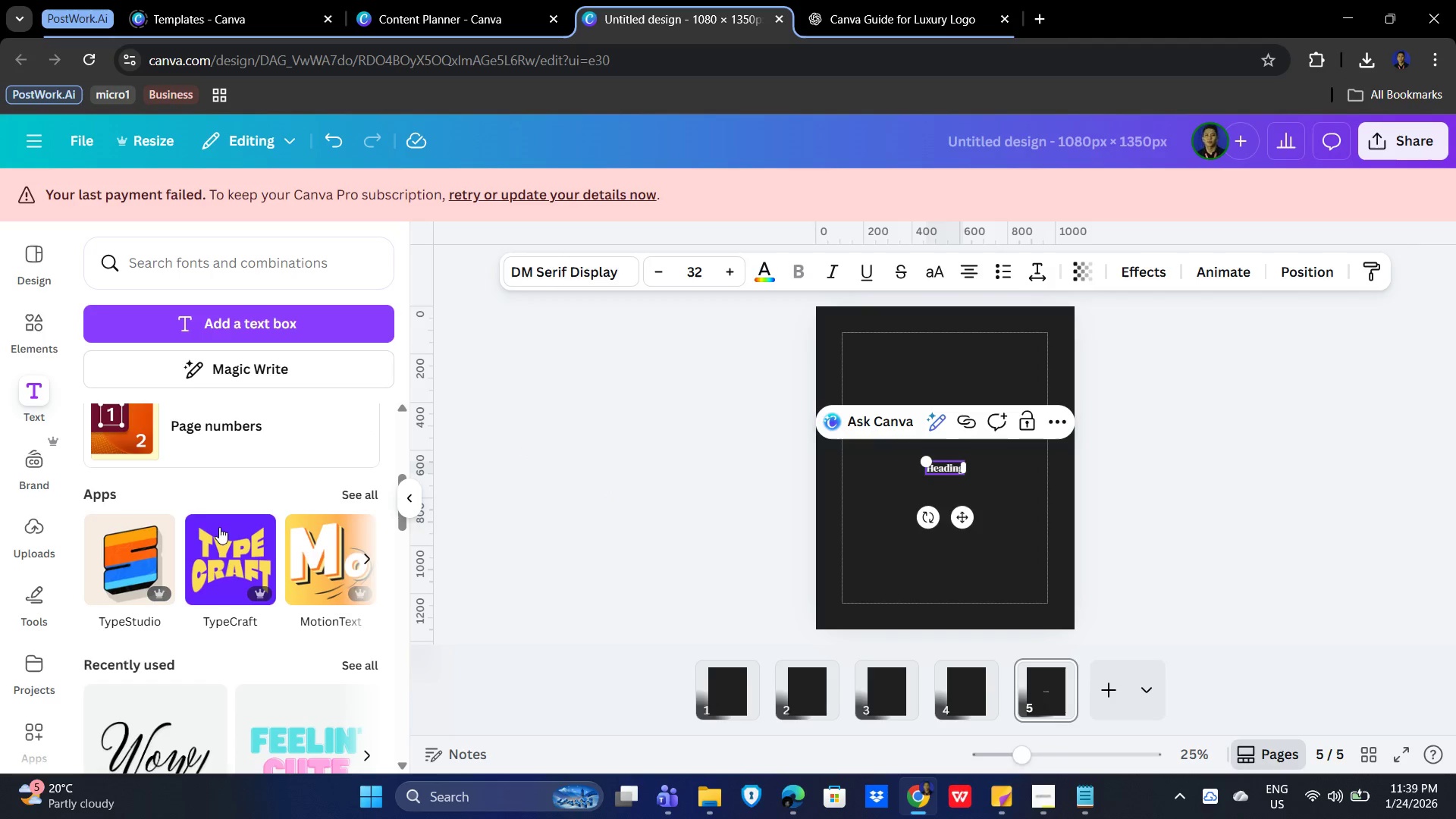 
scroll: coordinate [232, 544], scroll_direction: up, amount: 7.0
 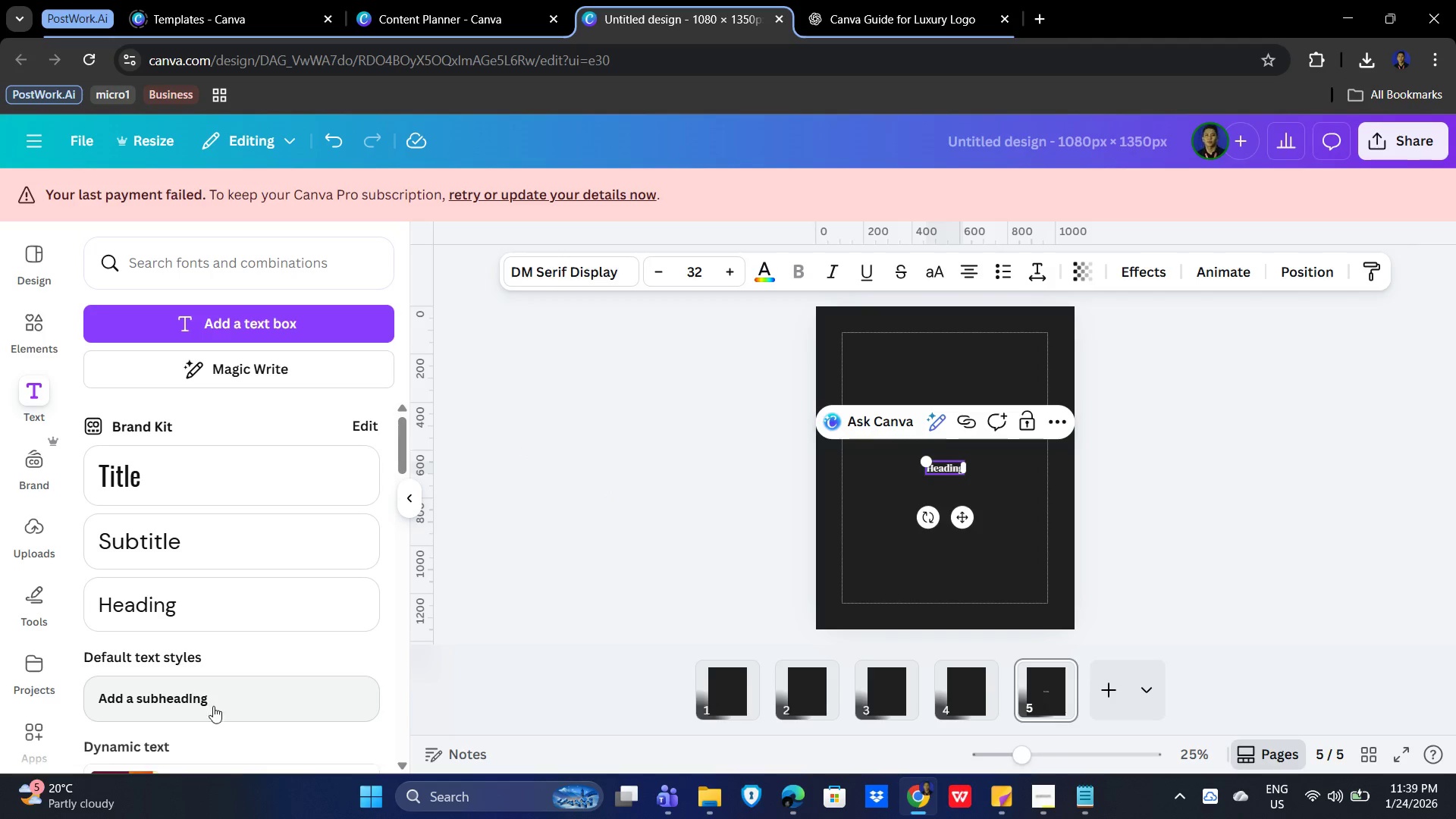 
scroll: coordinate [254, 637], scroll_direction: down, amount: 2.0
 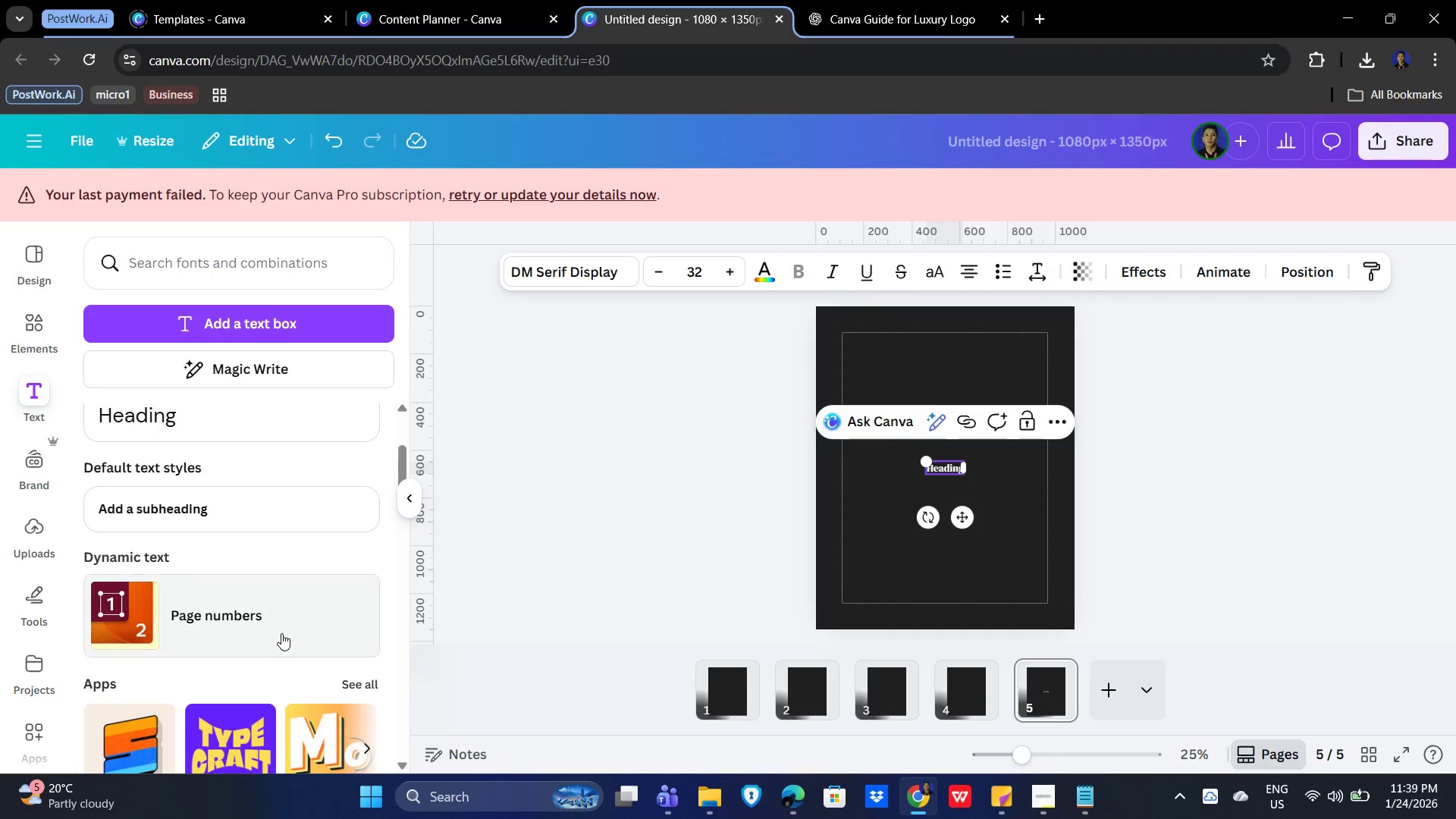 
scroll: coordinate [236, 642], scroll_direction: up, amount: 12.0
 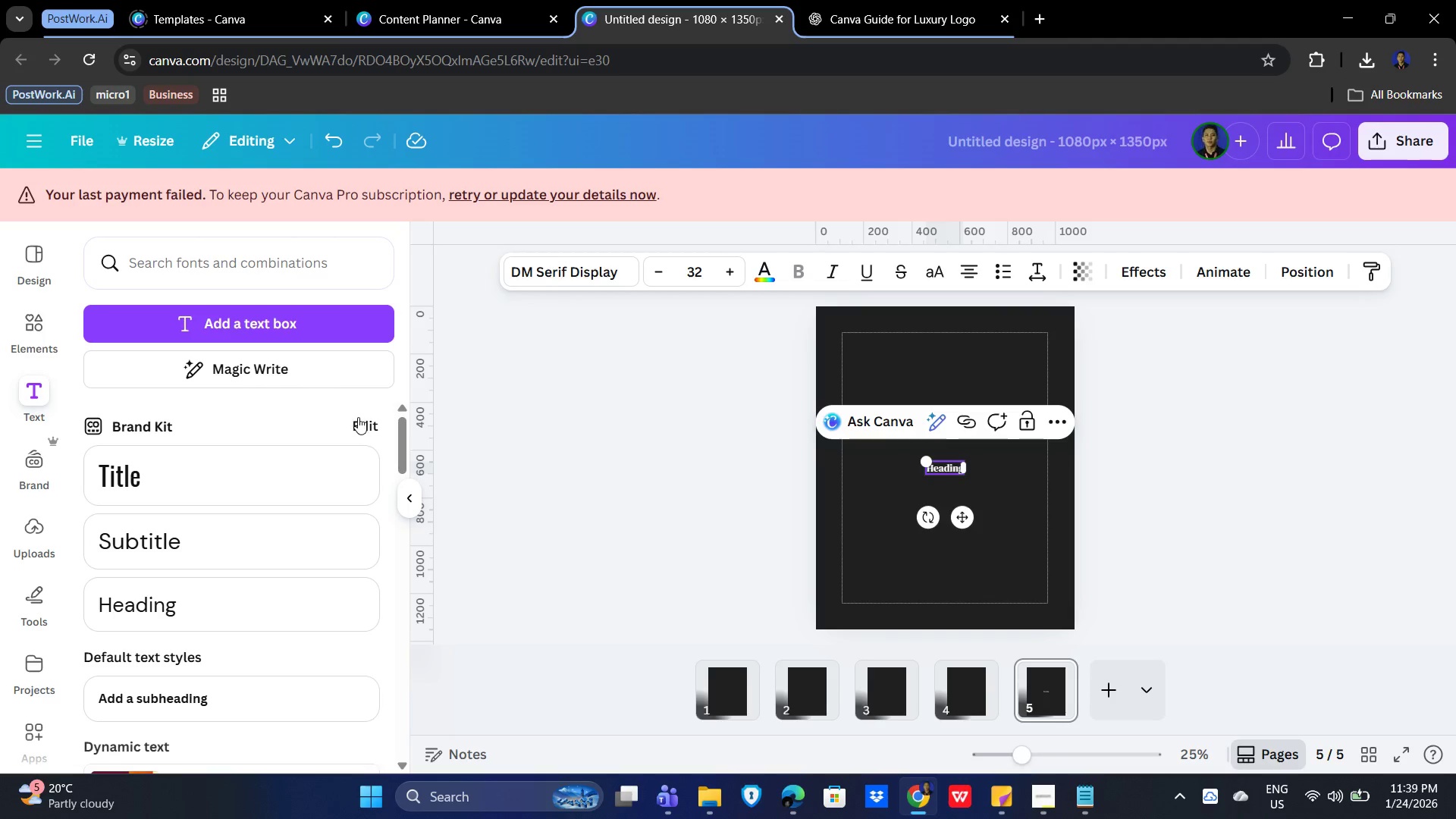 
scroll: coordinate [287, 576], scroll_direction: down, amount: 2.0
 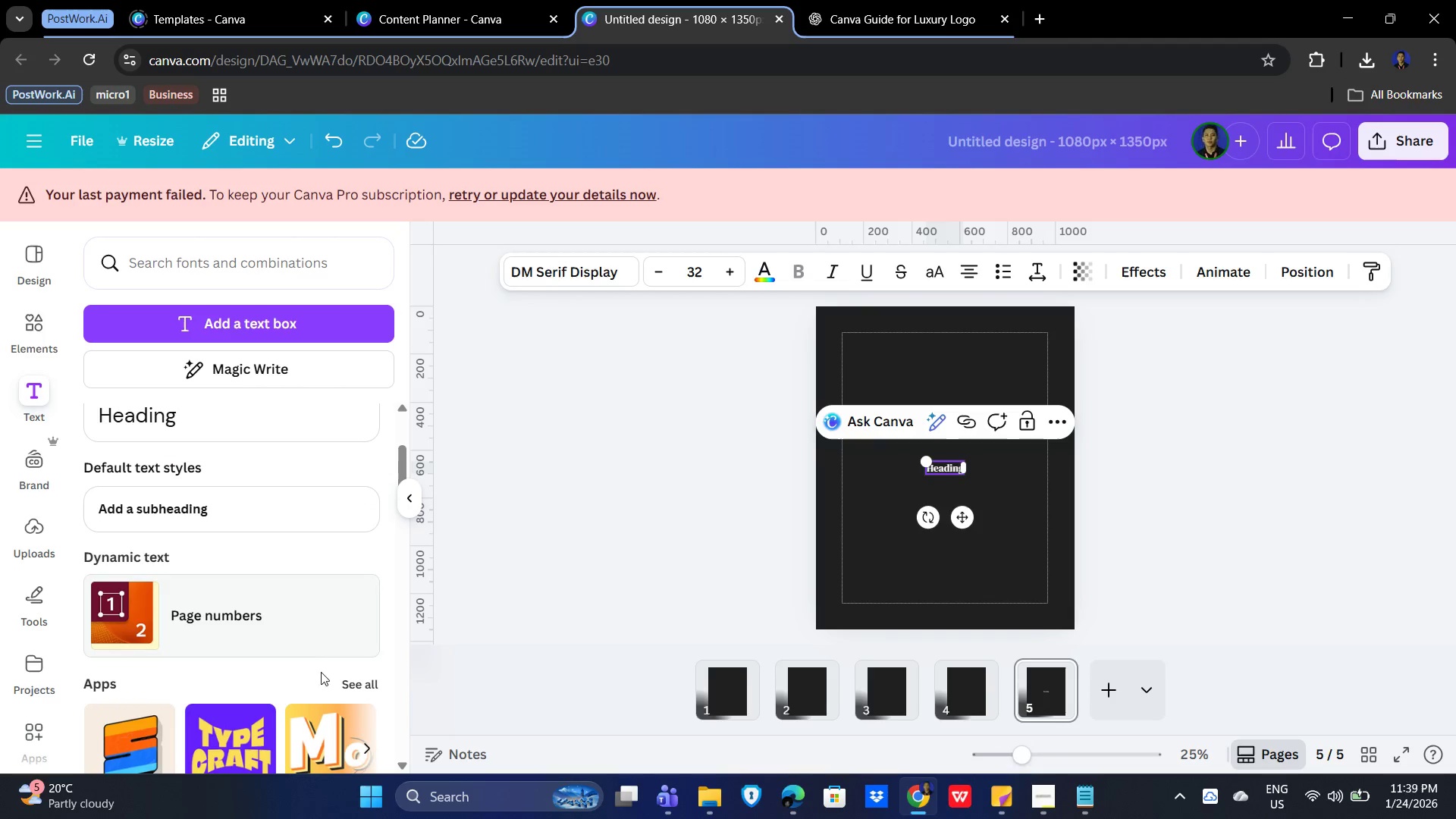 
scroll: coordinate [284, 582], scroll_direction: up, amount: 7.0
 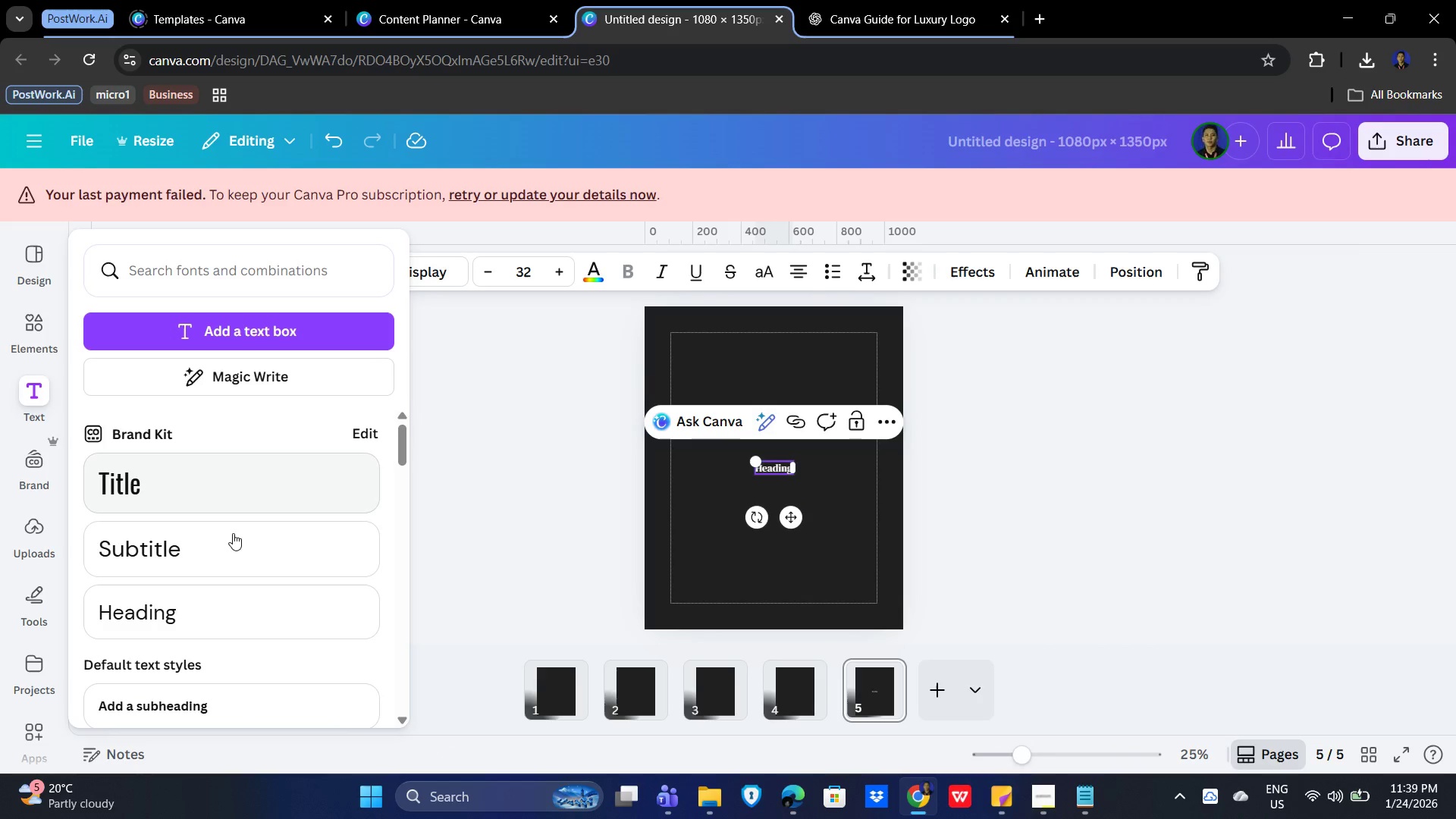 
scroll: coordinate [239, 621], scroll_direction: down, amount: 2.0
 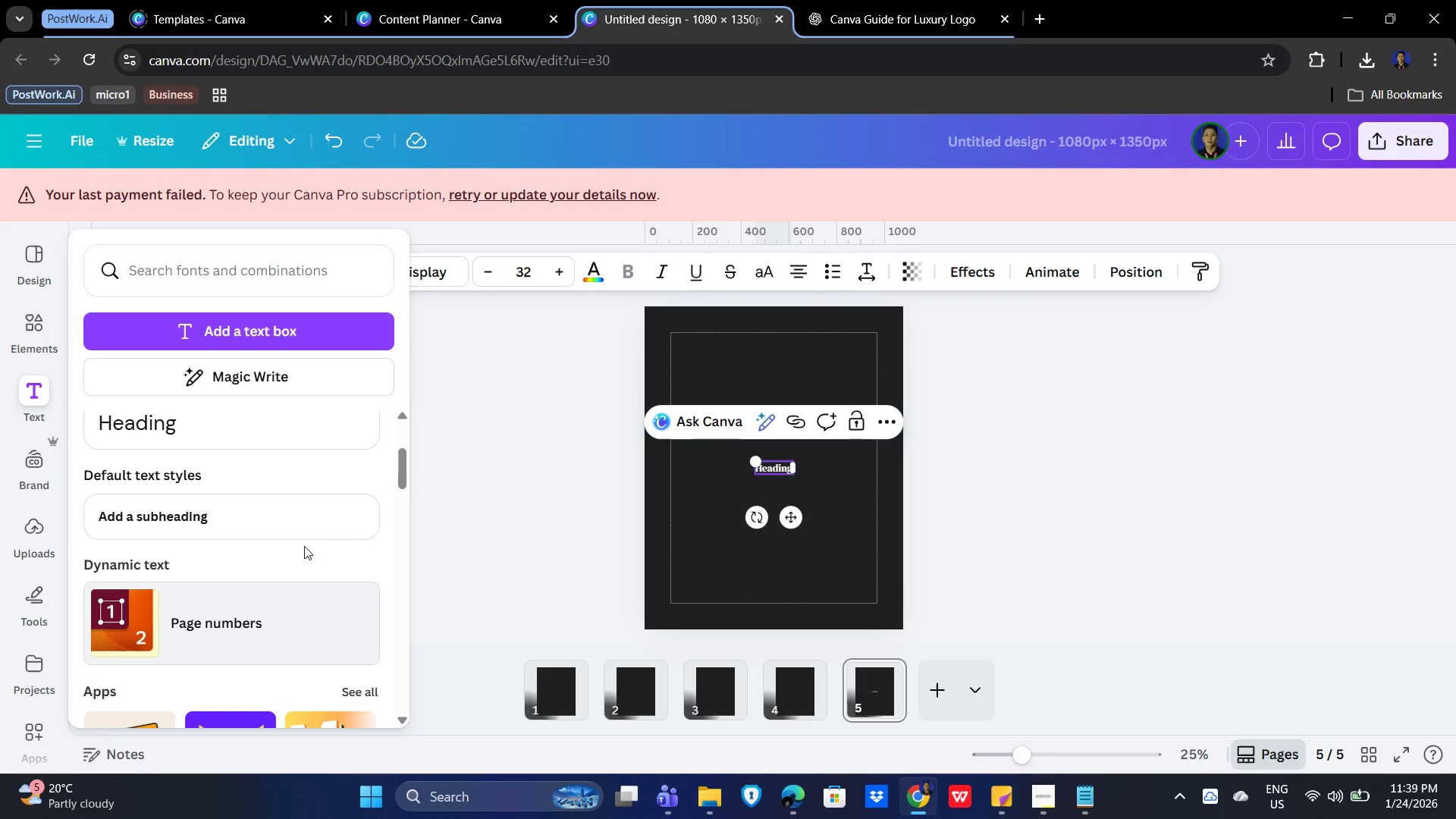 
scroll: coordinate [293, 551], scroll_direction: up, amount: 7.0
 